 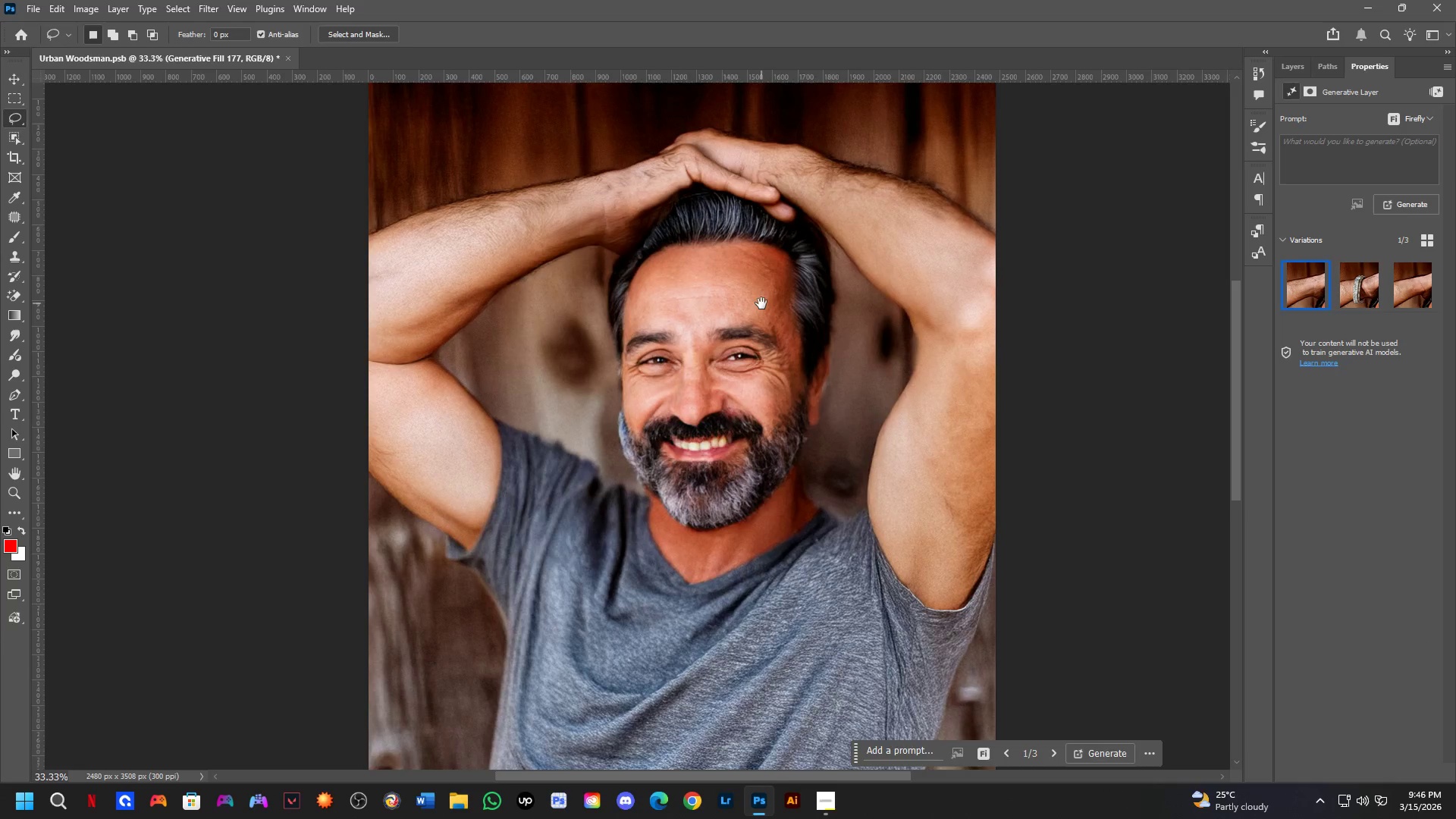 
hold_key(key=Space, duration=0.53)
 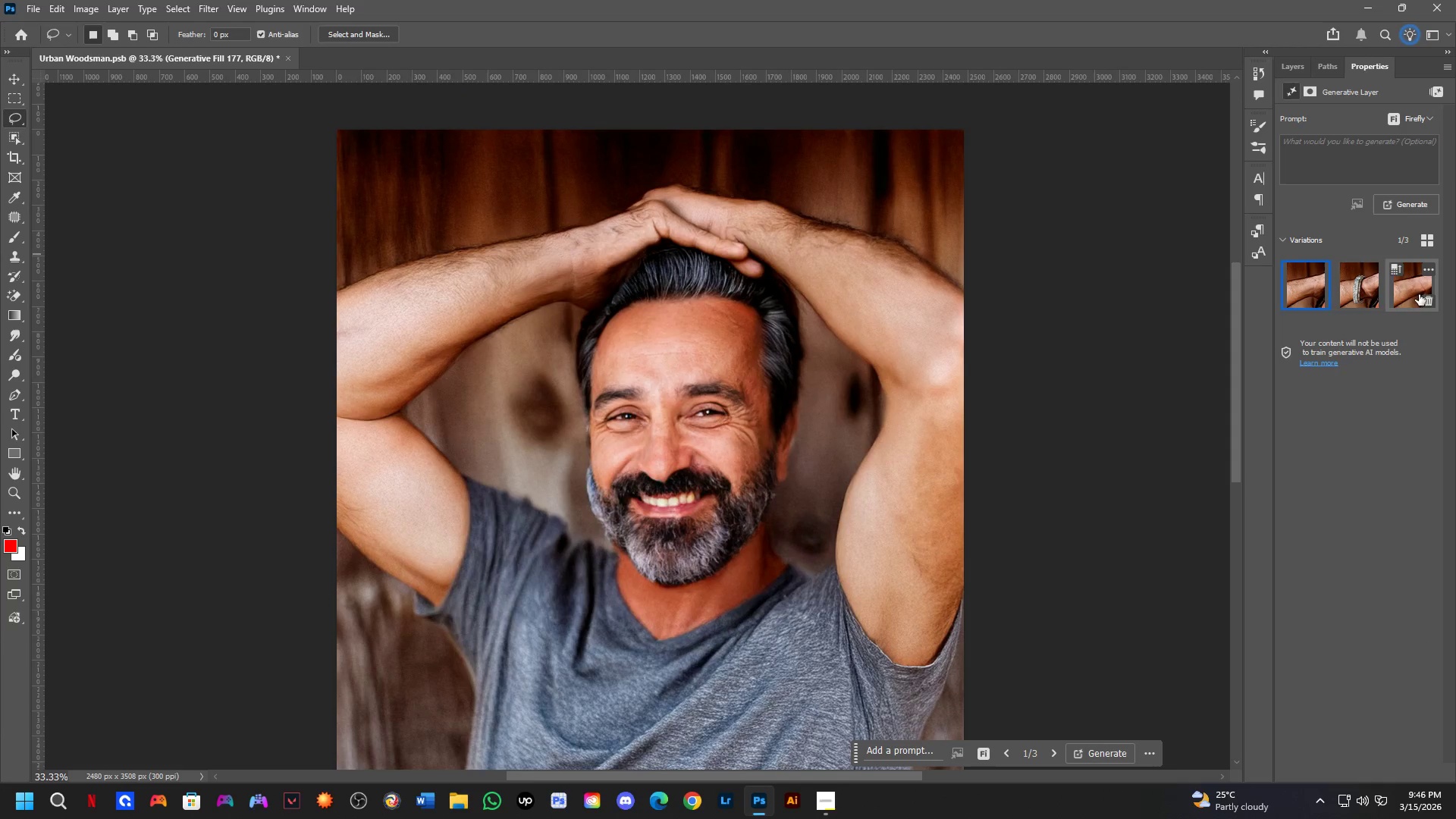 
left_click_drag(start_coordinate=[758, 307], to_coordinate=[726, 363])
 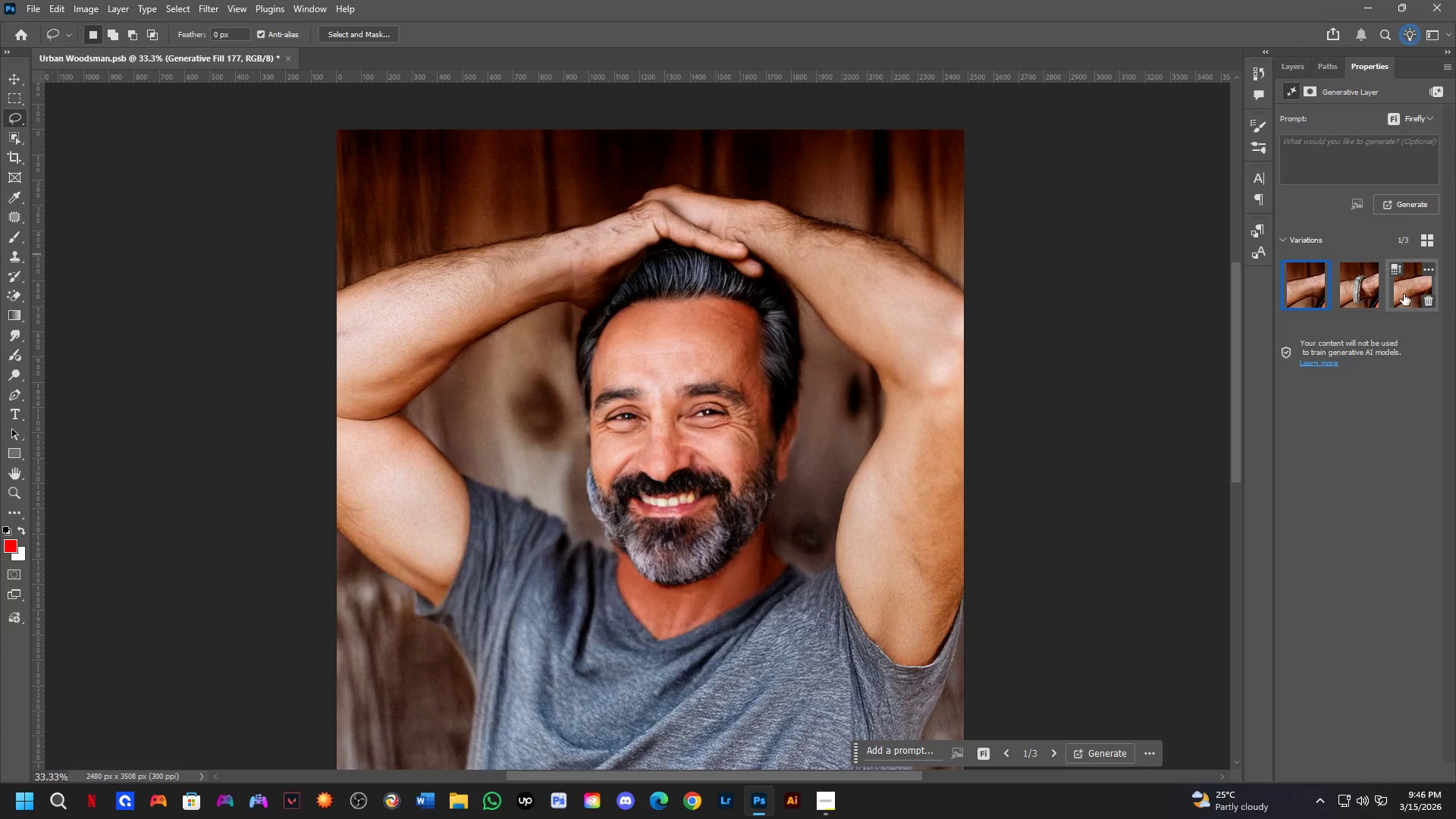 
scroll: coordinate [701, 322], scroll_direction: down, amount: 1.0
 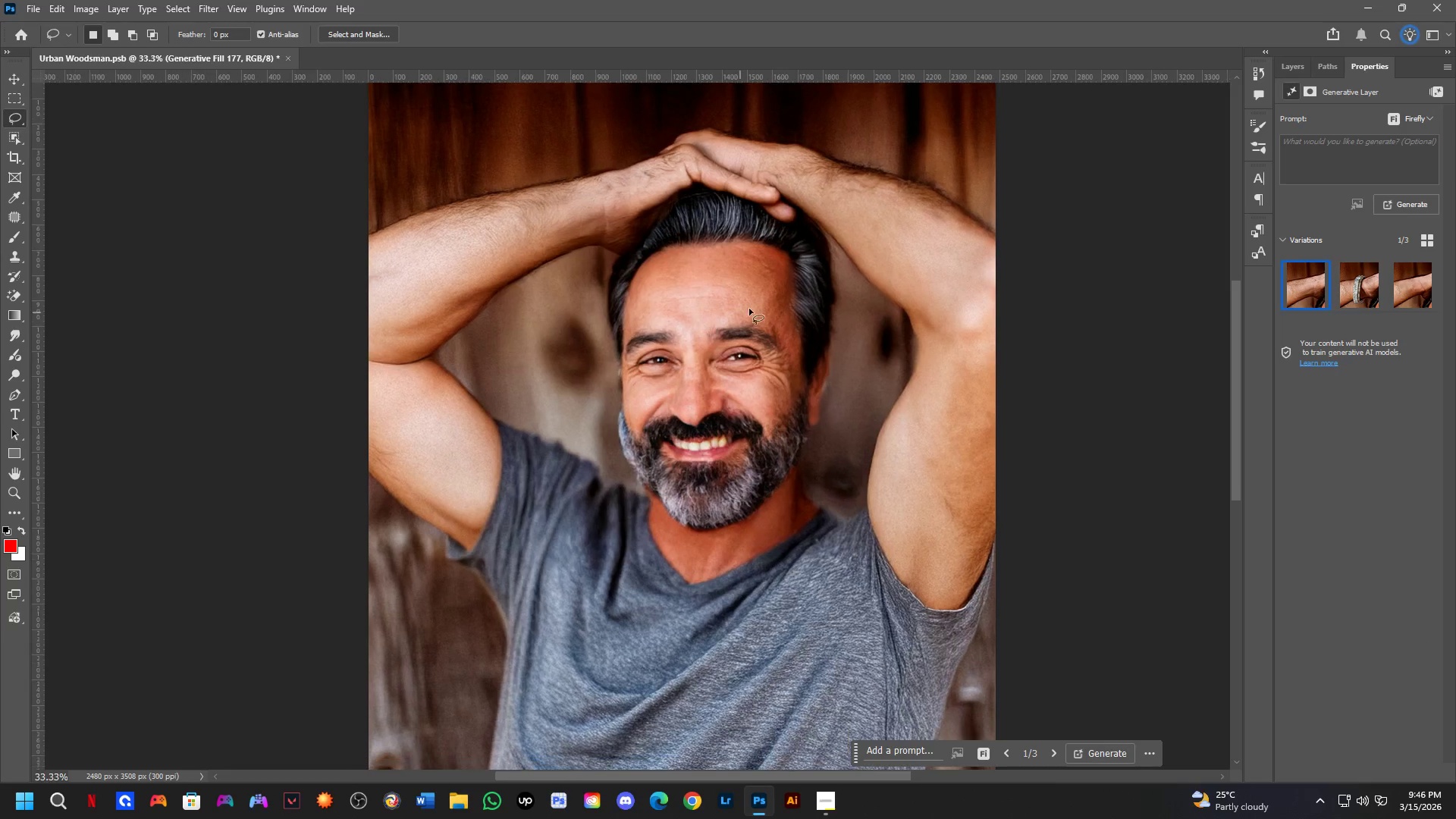 
left_click([1404, 293])
 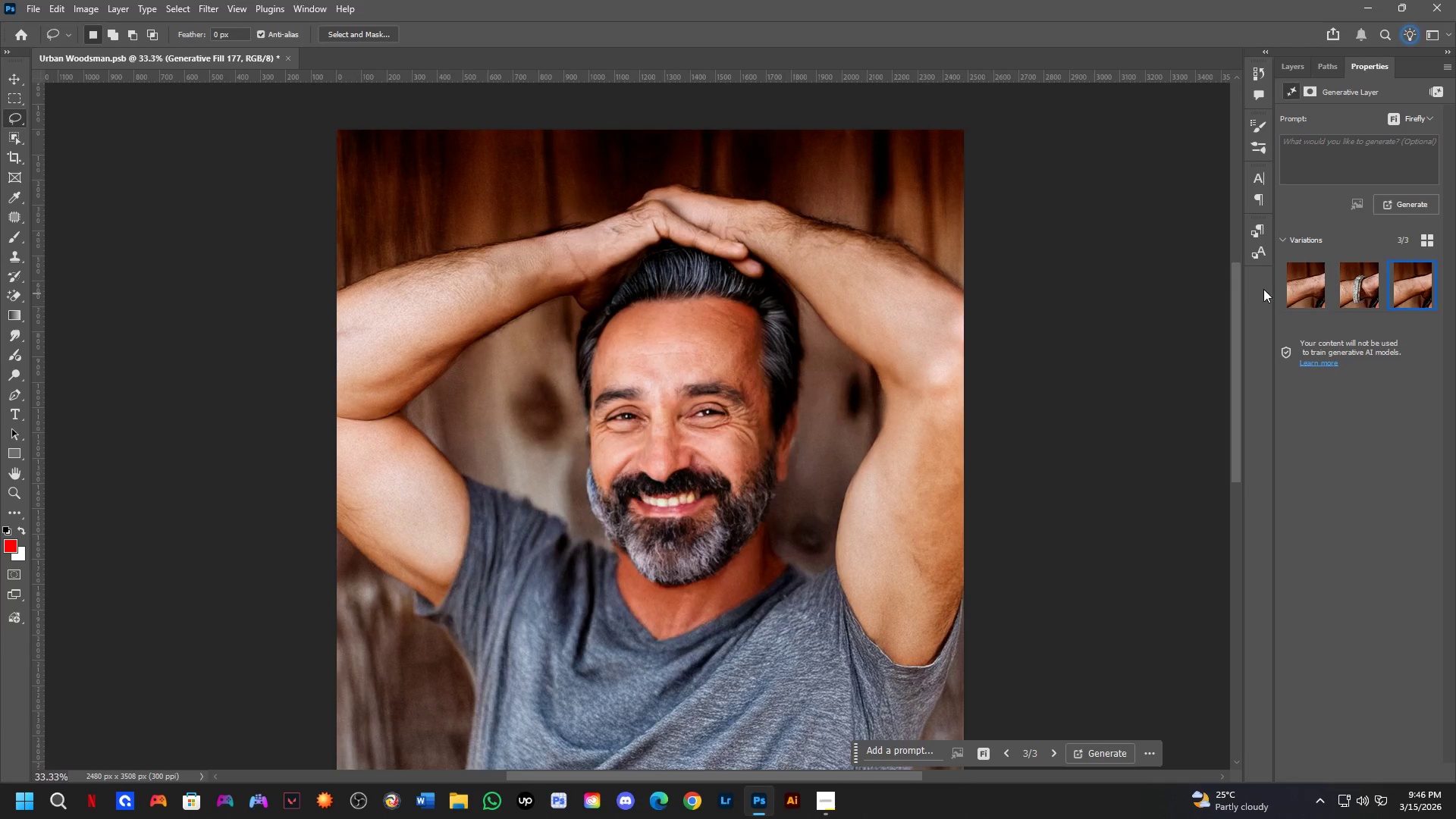 
left_click([1292, 295])
 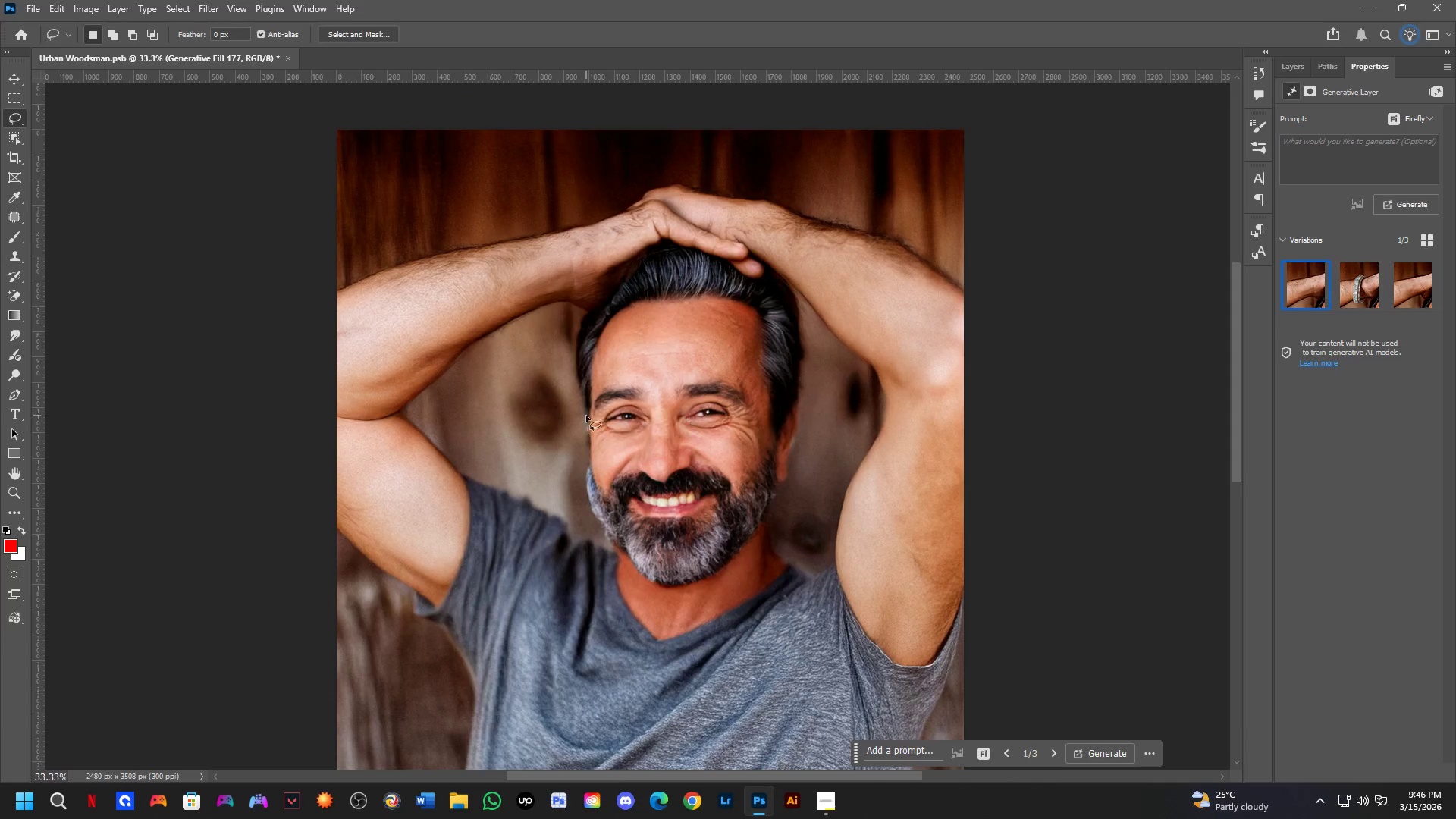 
hold_key(key=Space, duration=0.47)
 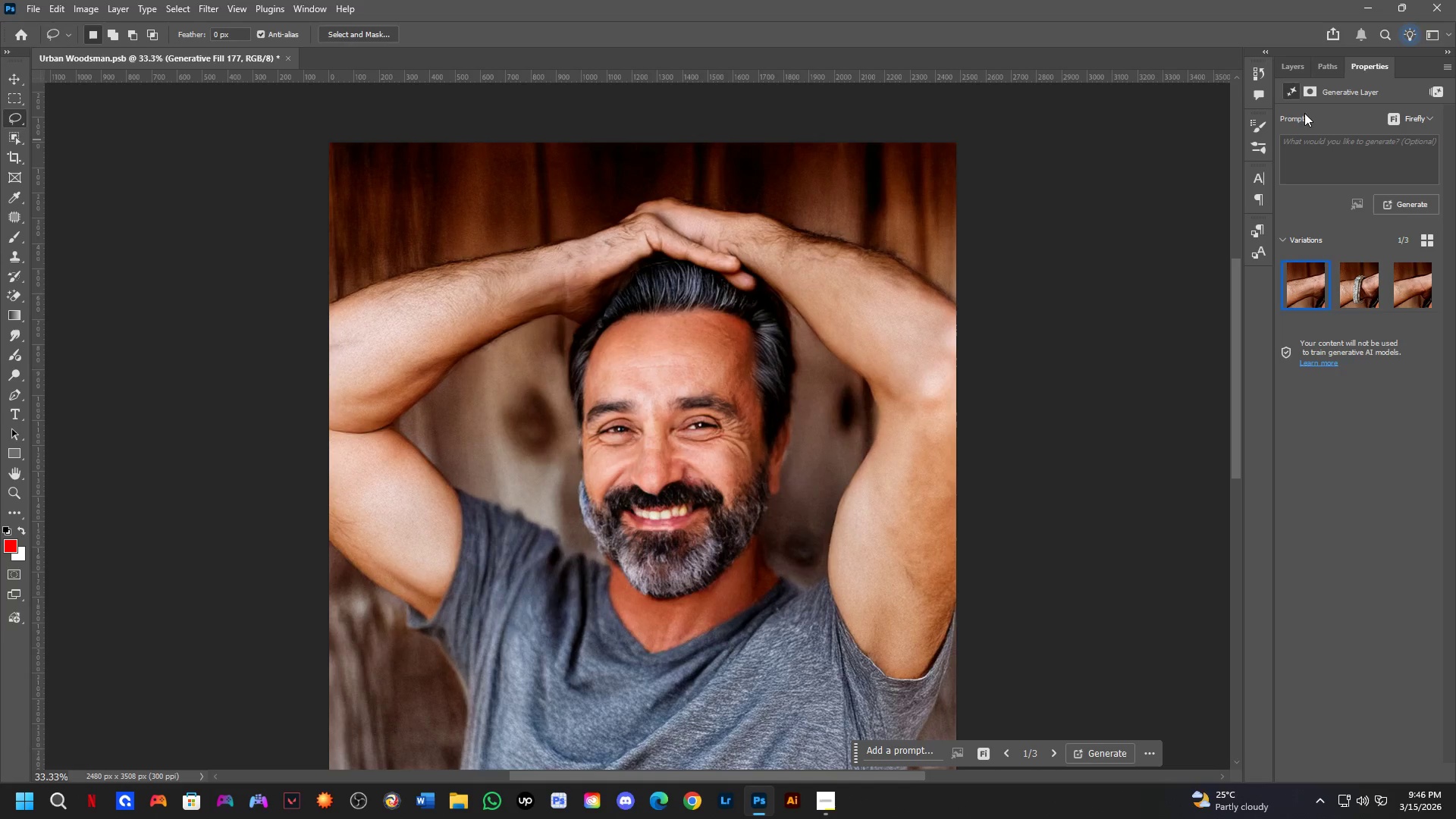 
left_click_drag(start_coordinate=[583, 400], to_coordinate=[576, 413])
 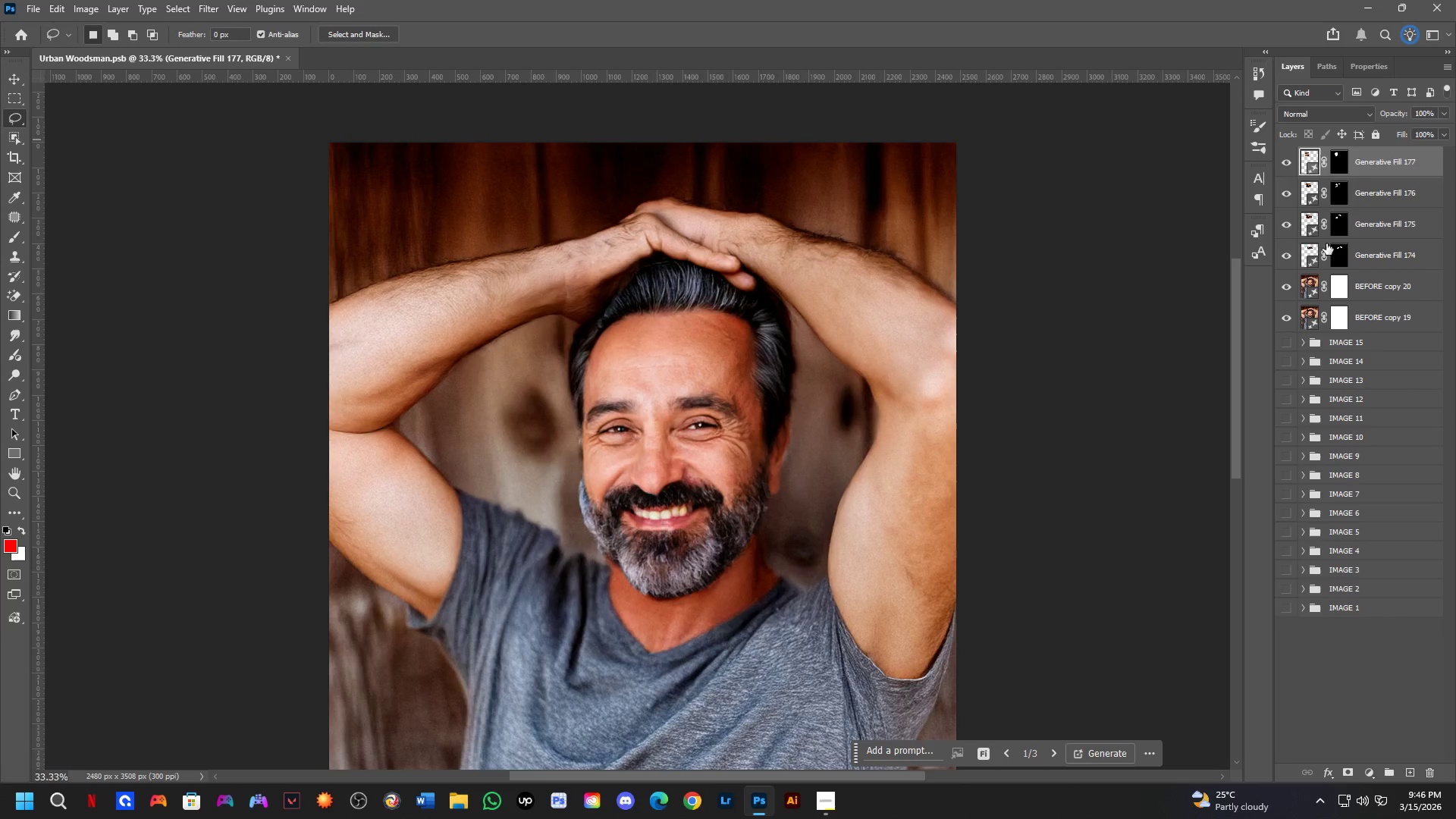 
left_click_drag(start_coordinate=[1284, 162], to_coordinate=[1285, 284])
 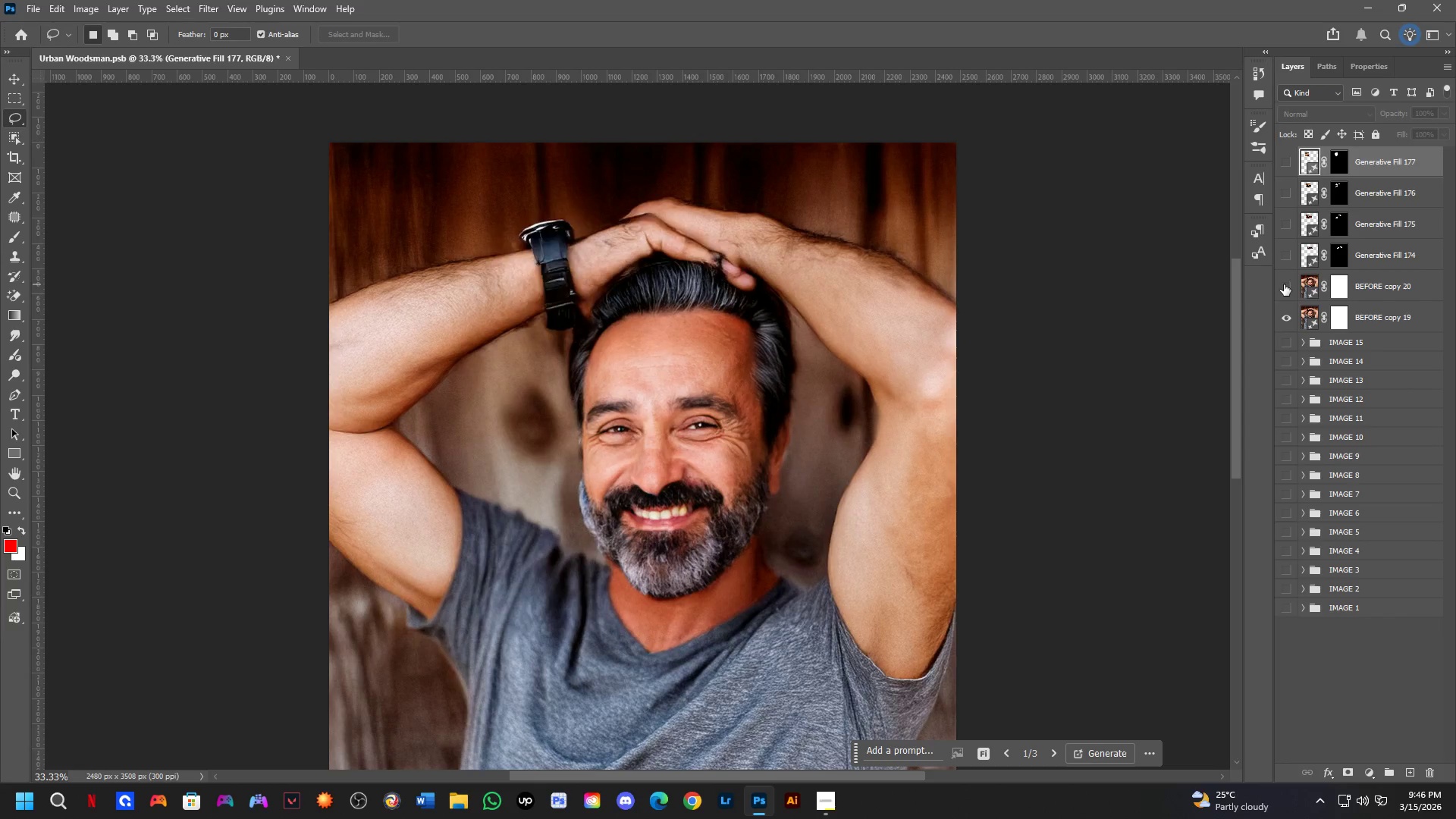 
left_click_drag(start_coordinate=[1284, 284], to_coordinate=[1284, 196])
 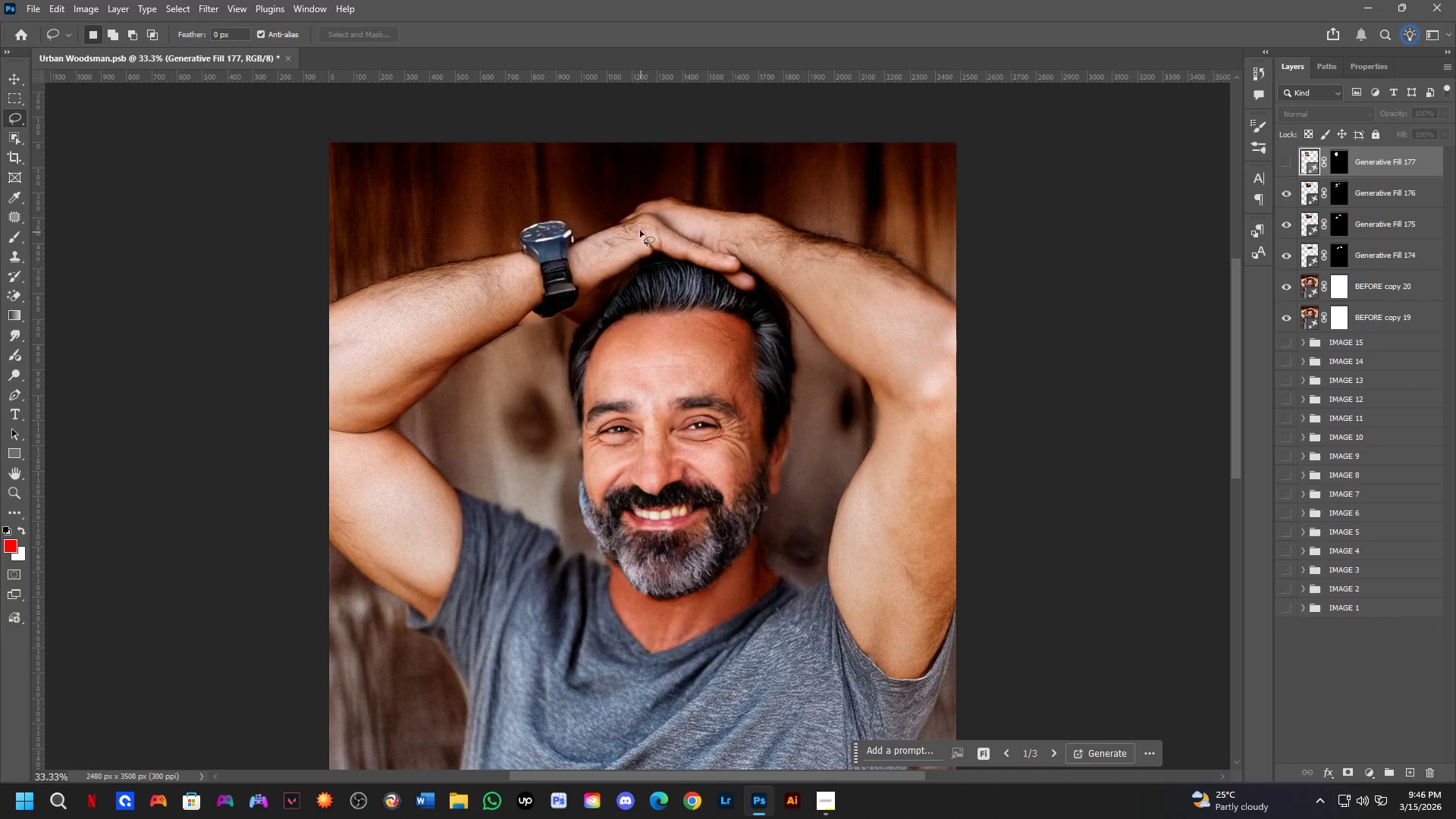 
scroll: coordinate [595, 195], scroll_direction: up, amount: 7.0
 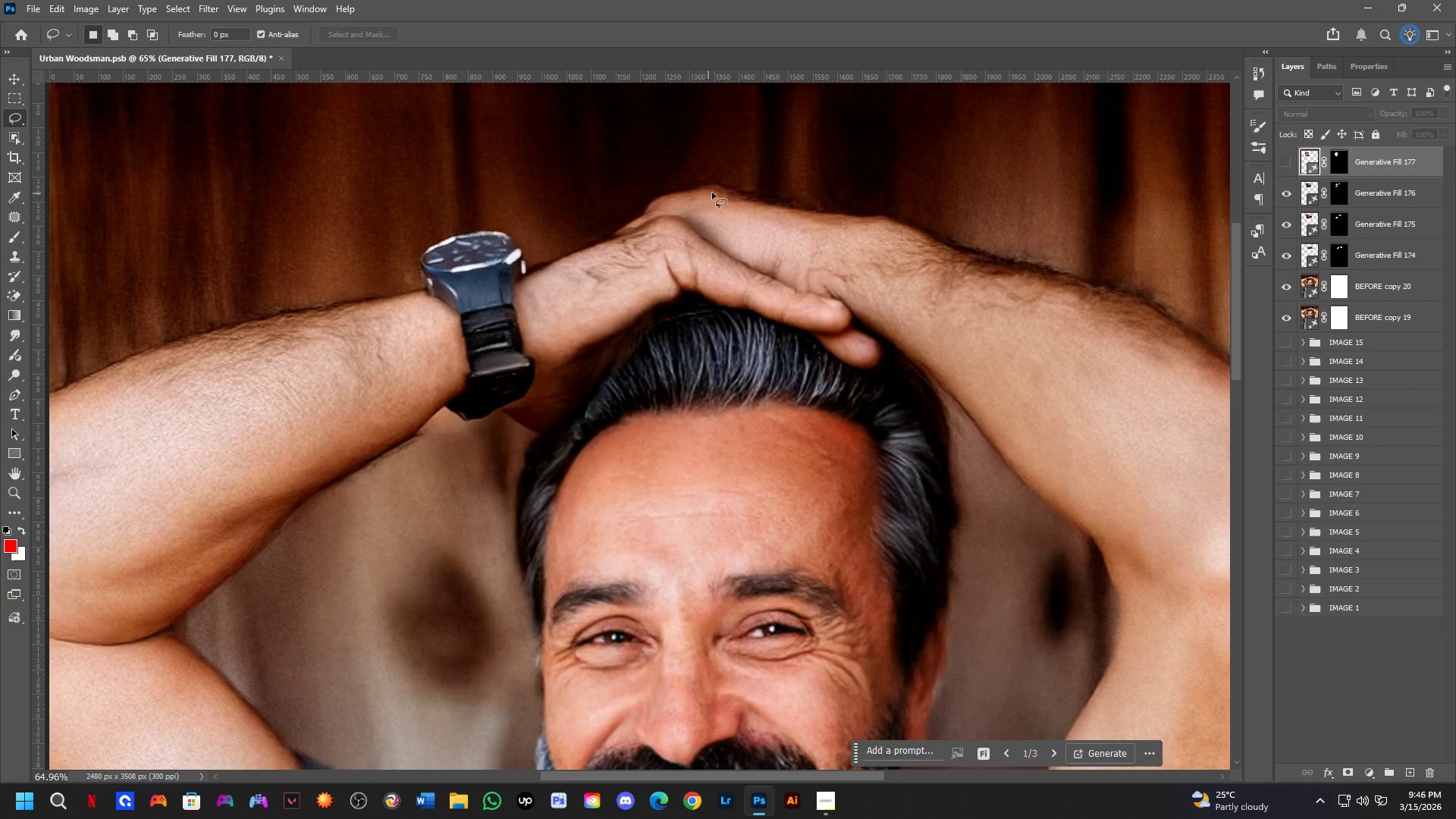 
left_click_drag(start_coordinate=[730, 178], to_coordinate=[631, 174])
 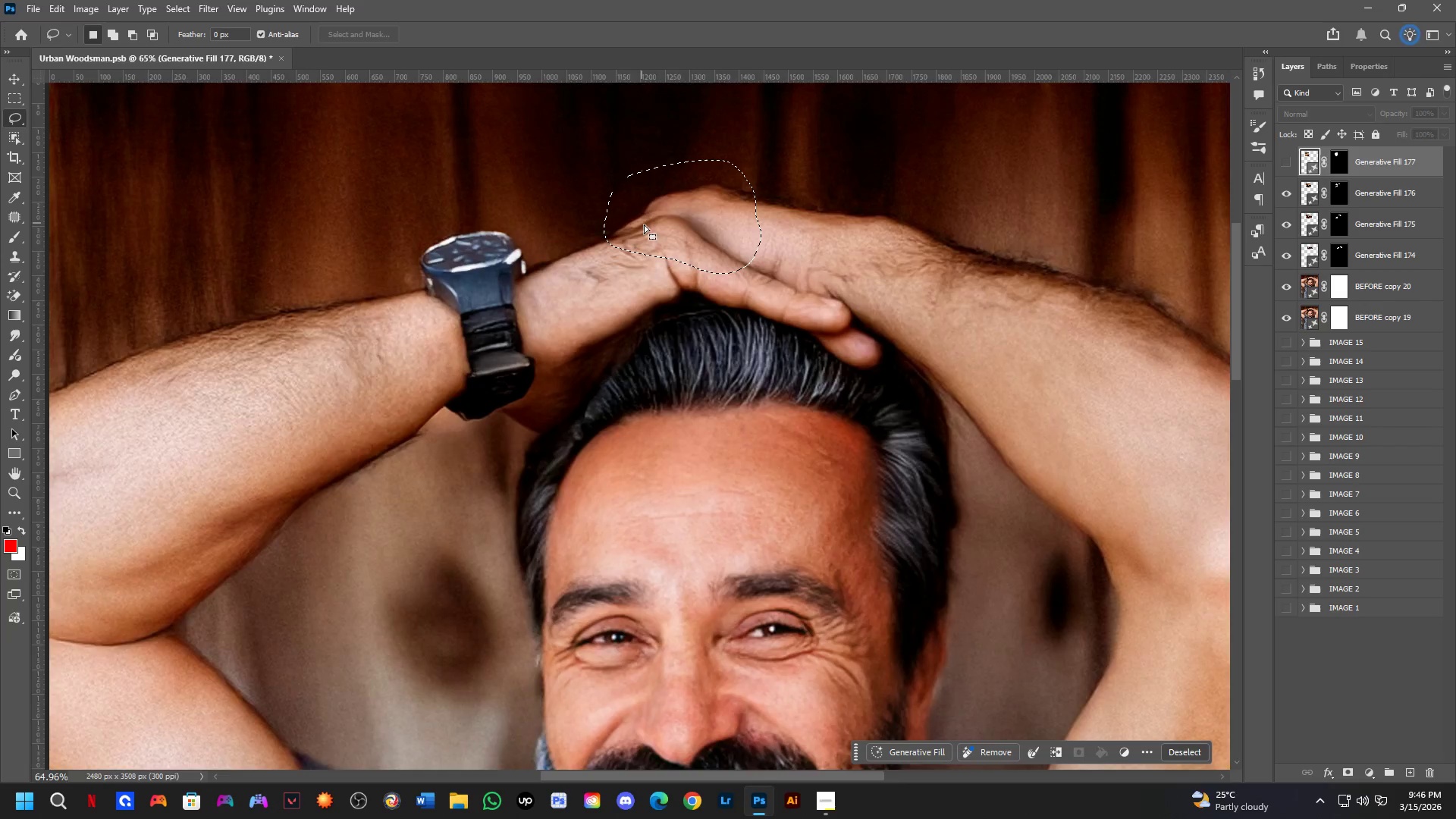 
hold_key(key=Space, duration=0.52)
 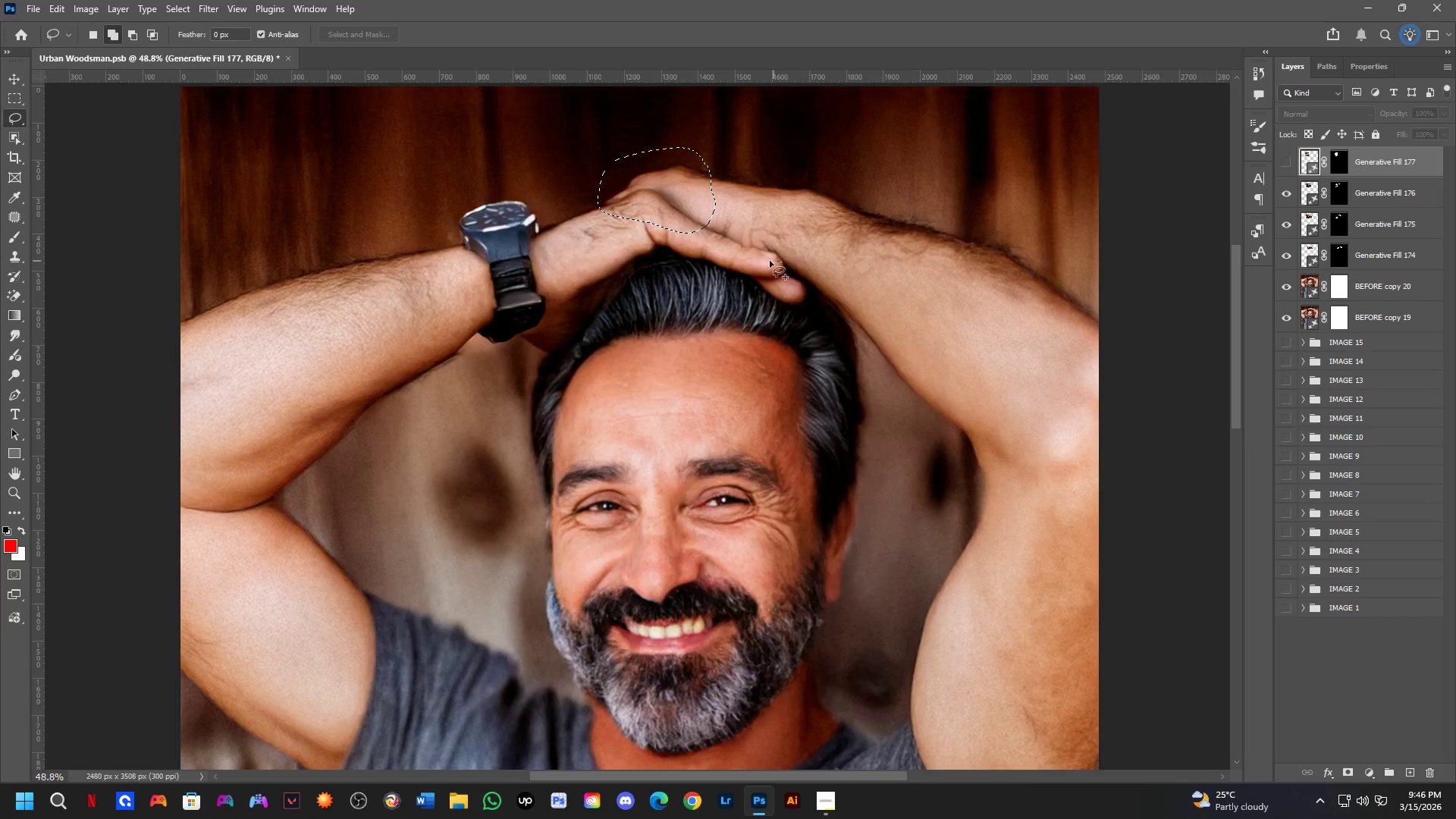 
left_click_drag(start_coordinate=[790, 365], to_coordinate=[768, 330])
 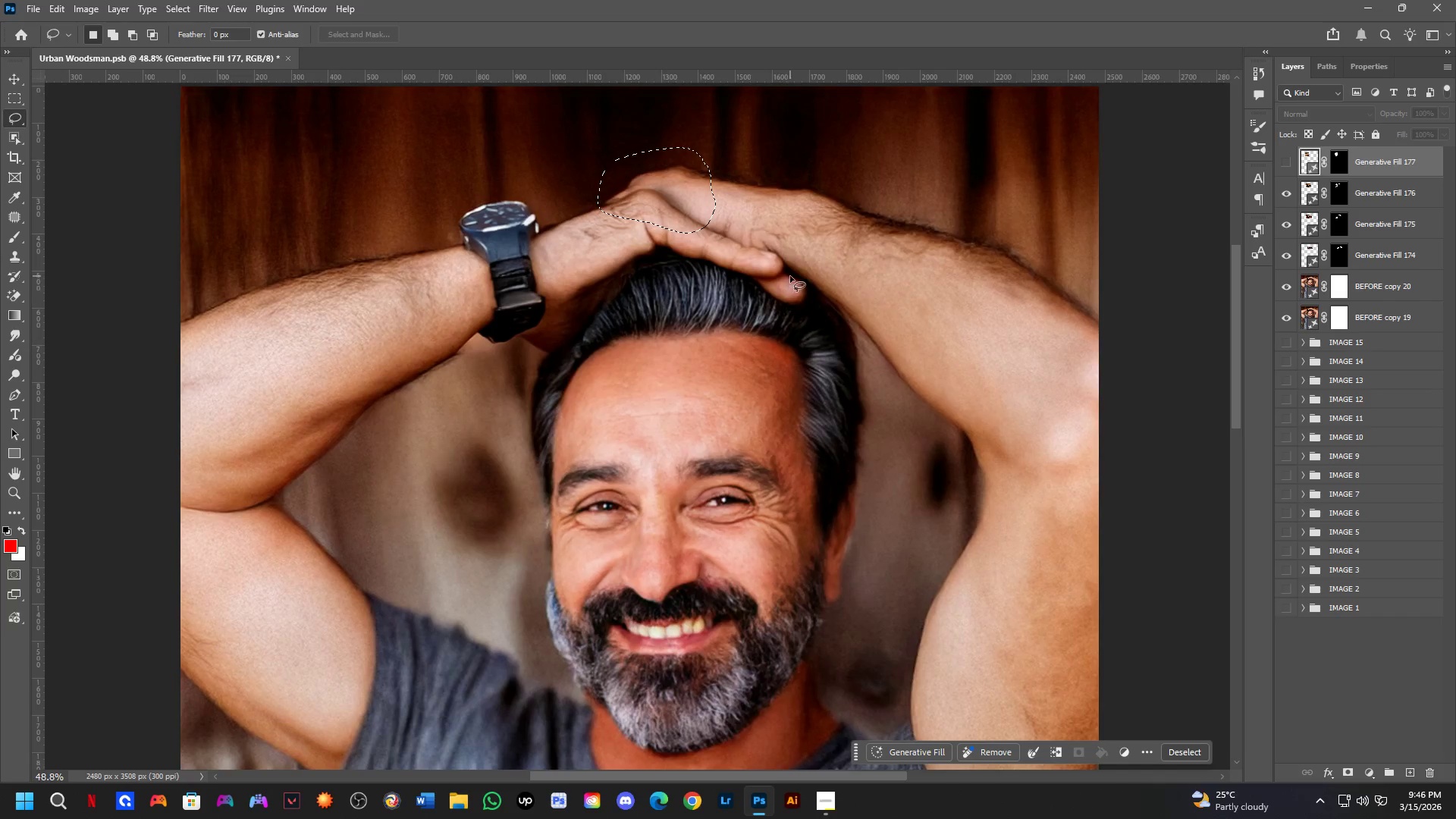 
scroll: coordinate [668, 256], scroll_direction: down, amount: 3.0
 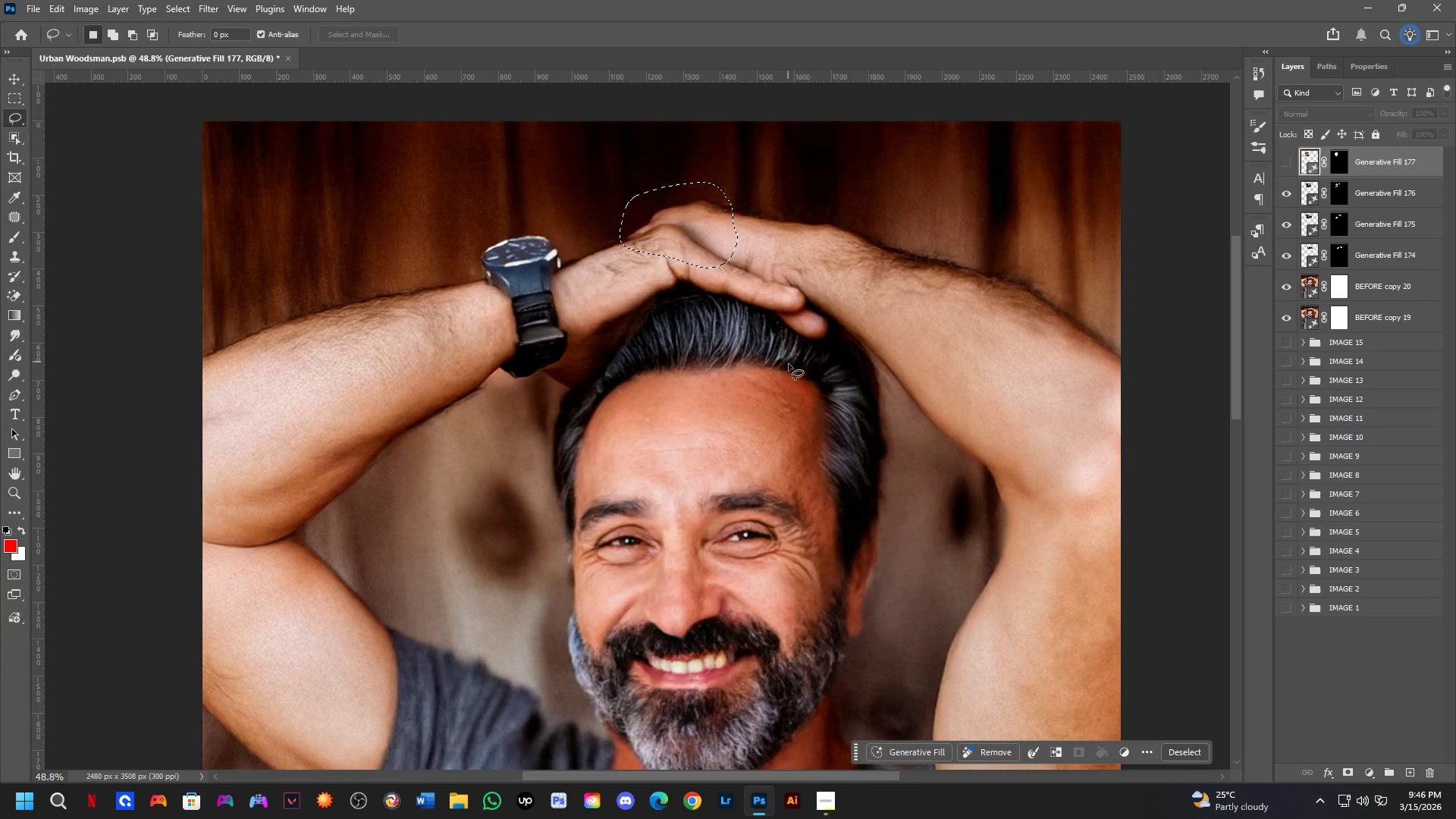 
key(Shift+ShiftLeft)
 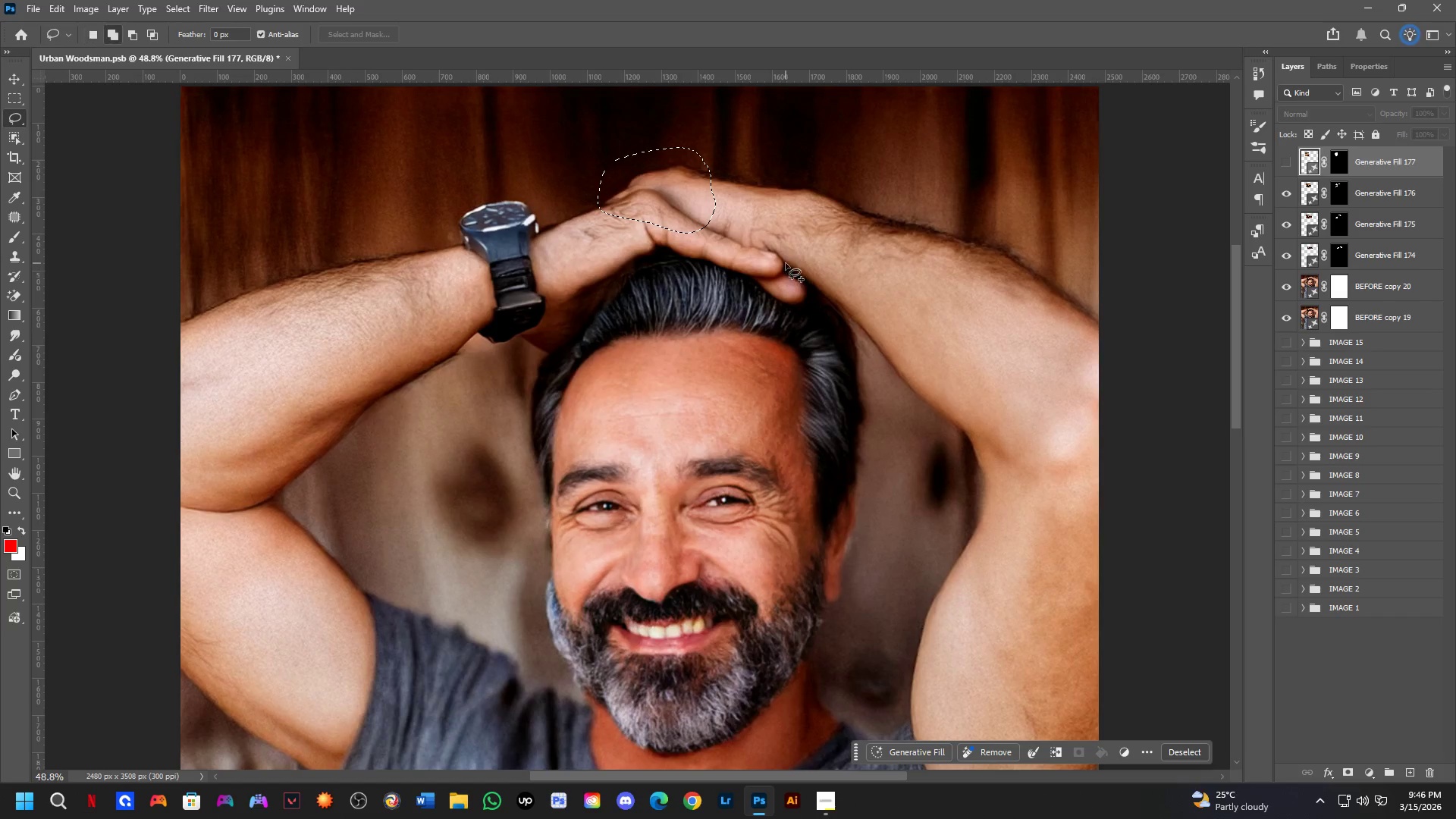 
left_click_drag(start_coordinate=[781, 262], to_coordinate=[789, 254])
 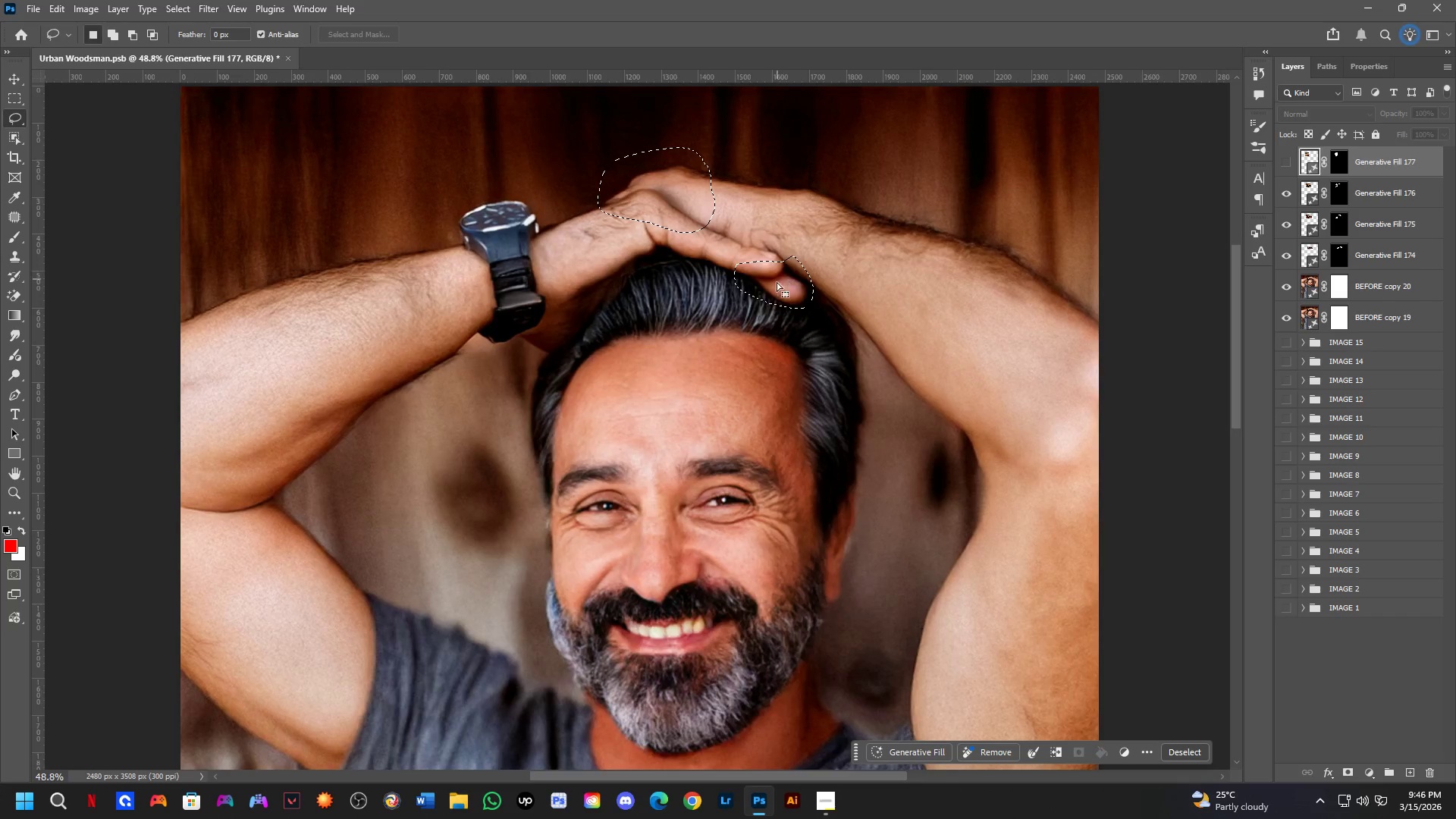 
hold_key(key=Space, duration=0.56)
 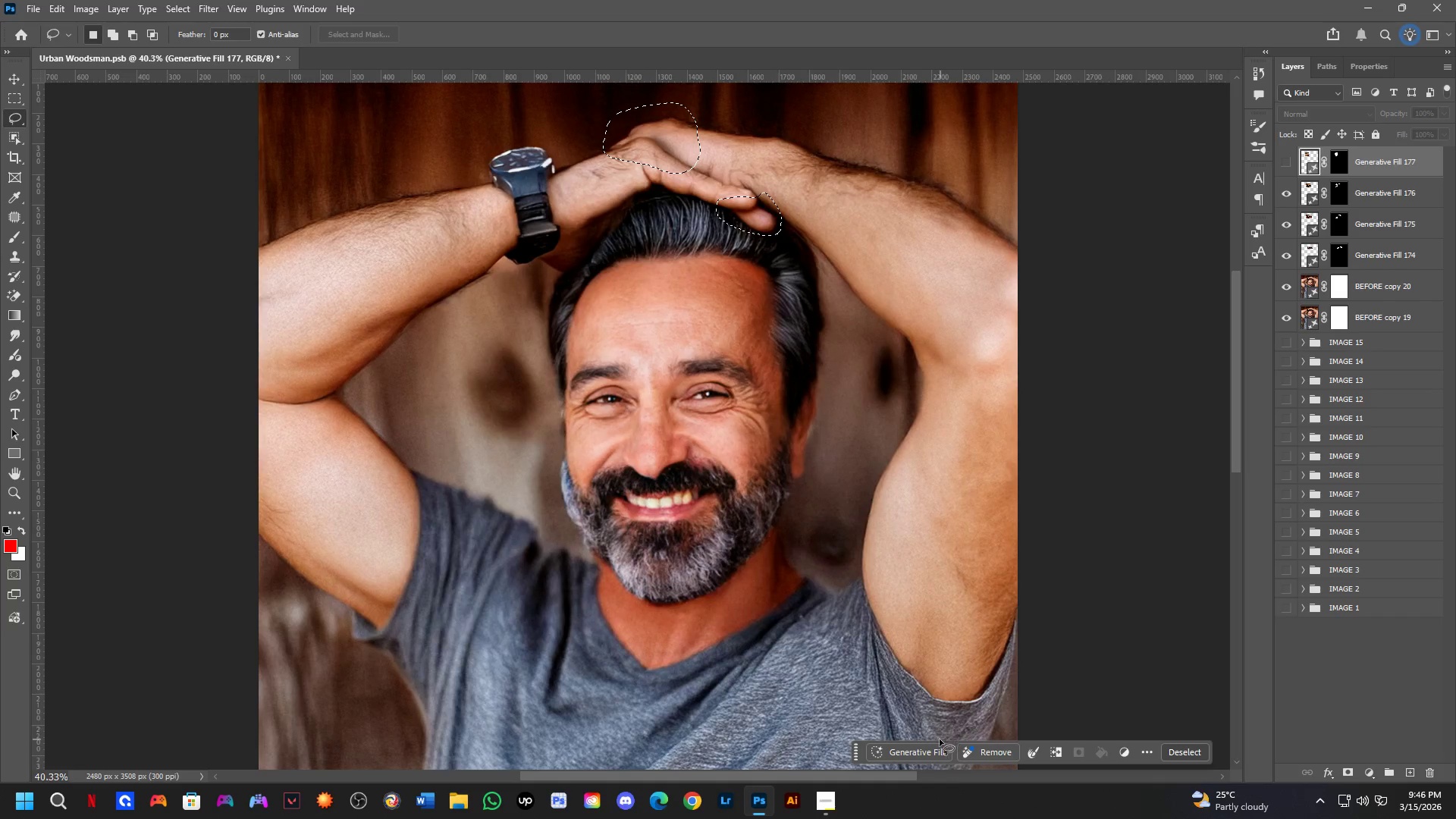 
left_click_drag(start_coordinate=[792, 410], to_coordinate=[768, 340])
 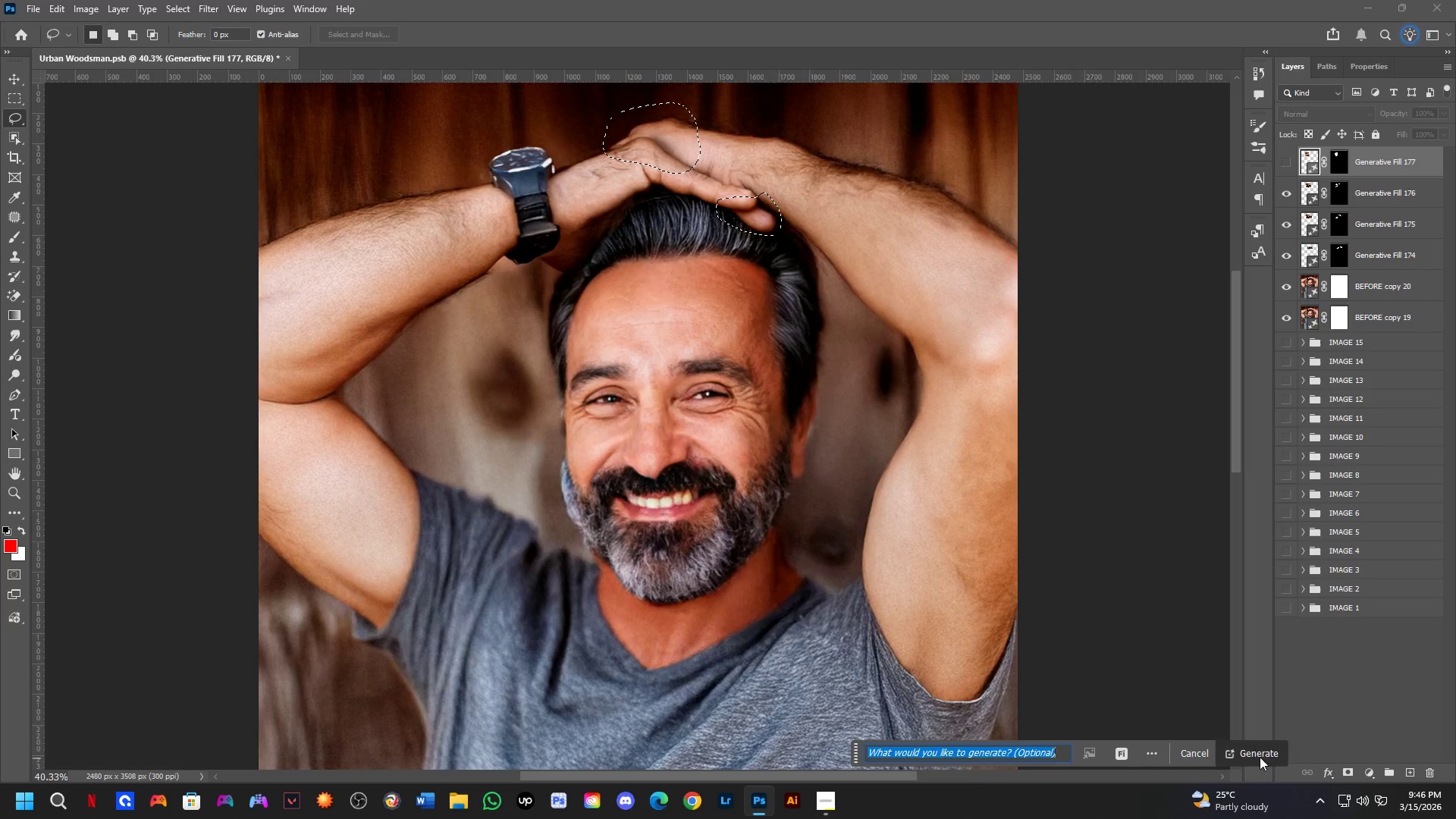 
scroll: coordinate [774, 298], scroll_direction: down, amount: 2.0
 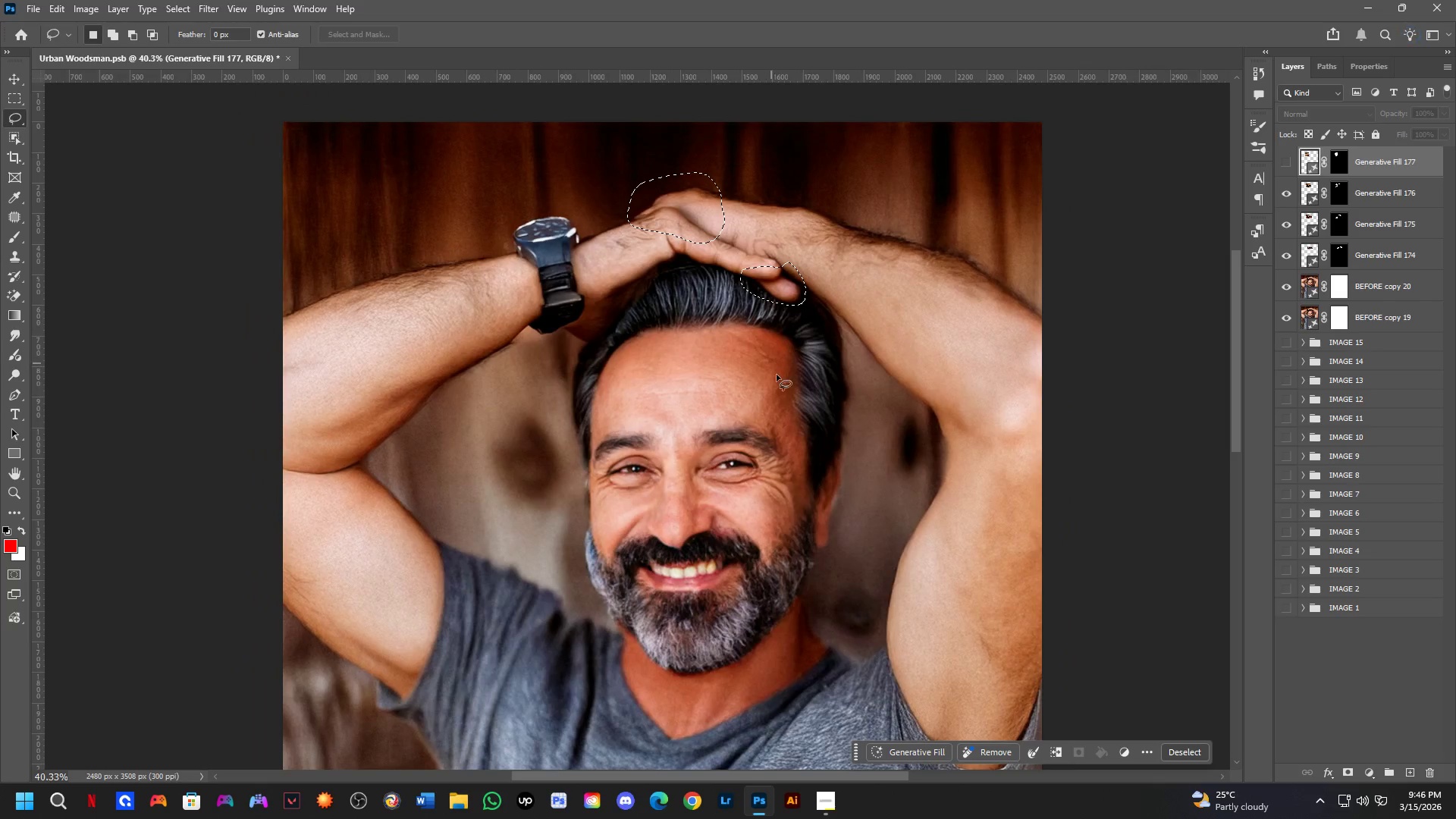 
key(Shift+ShiftLeft)
 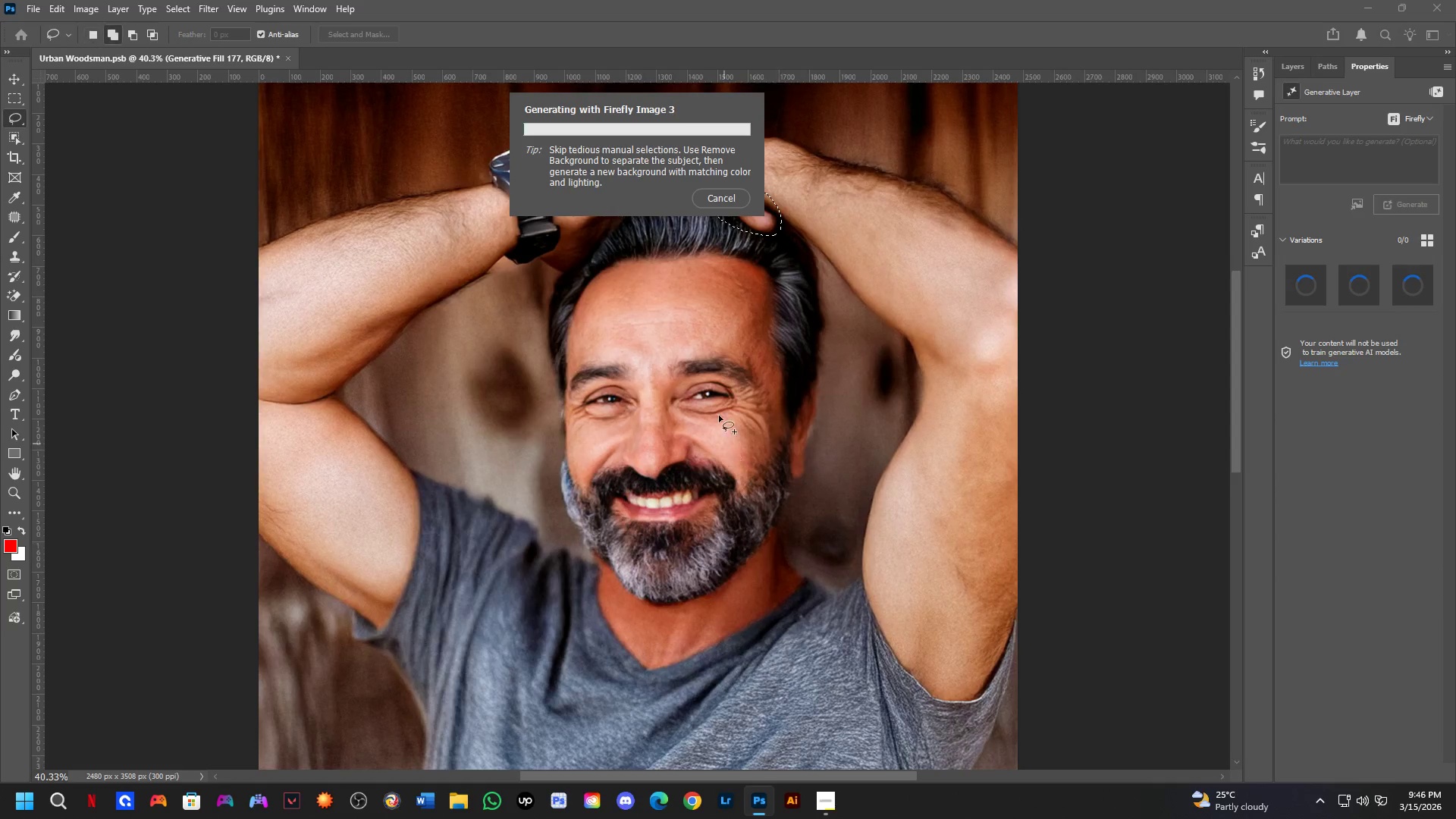 
key(Shift+ShiftLeft)
 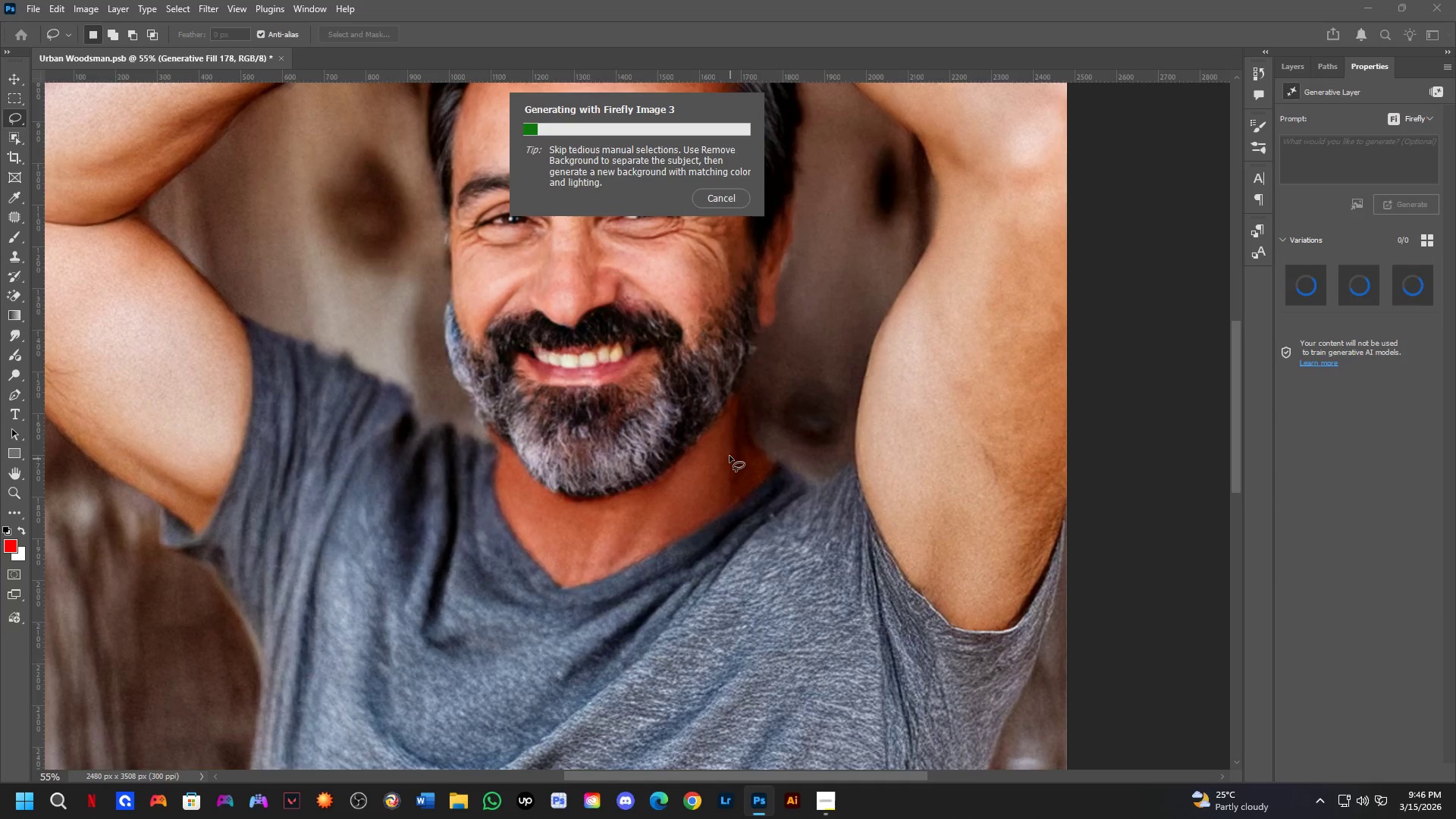 
key(Shift+ShiftLeft)
 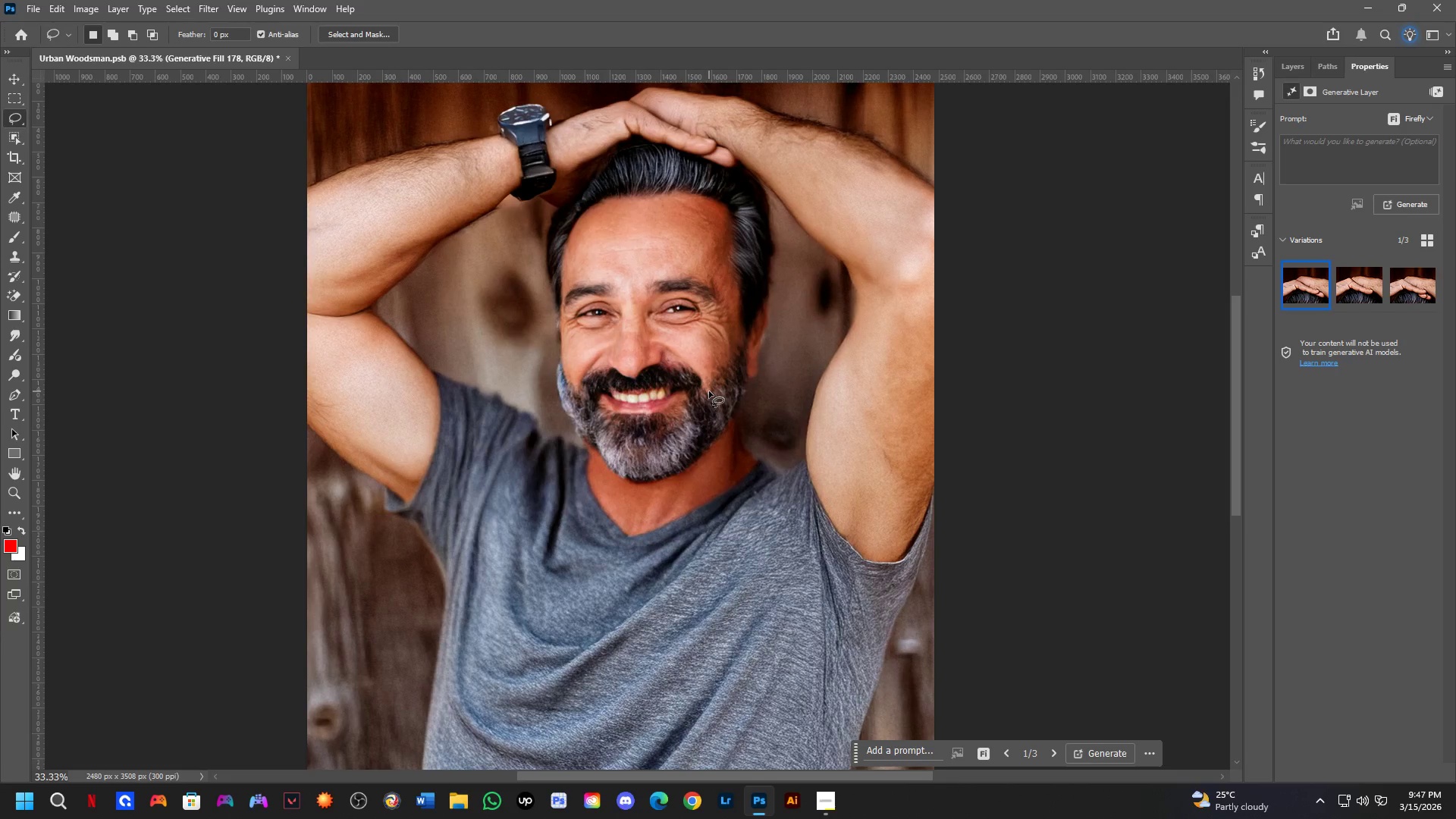 
scroll: coordinate [730, 456], scroll_direction: down, amount: 1.0
 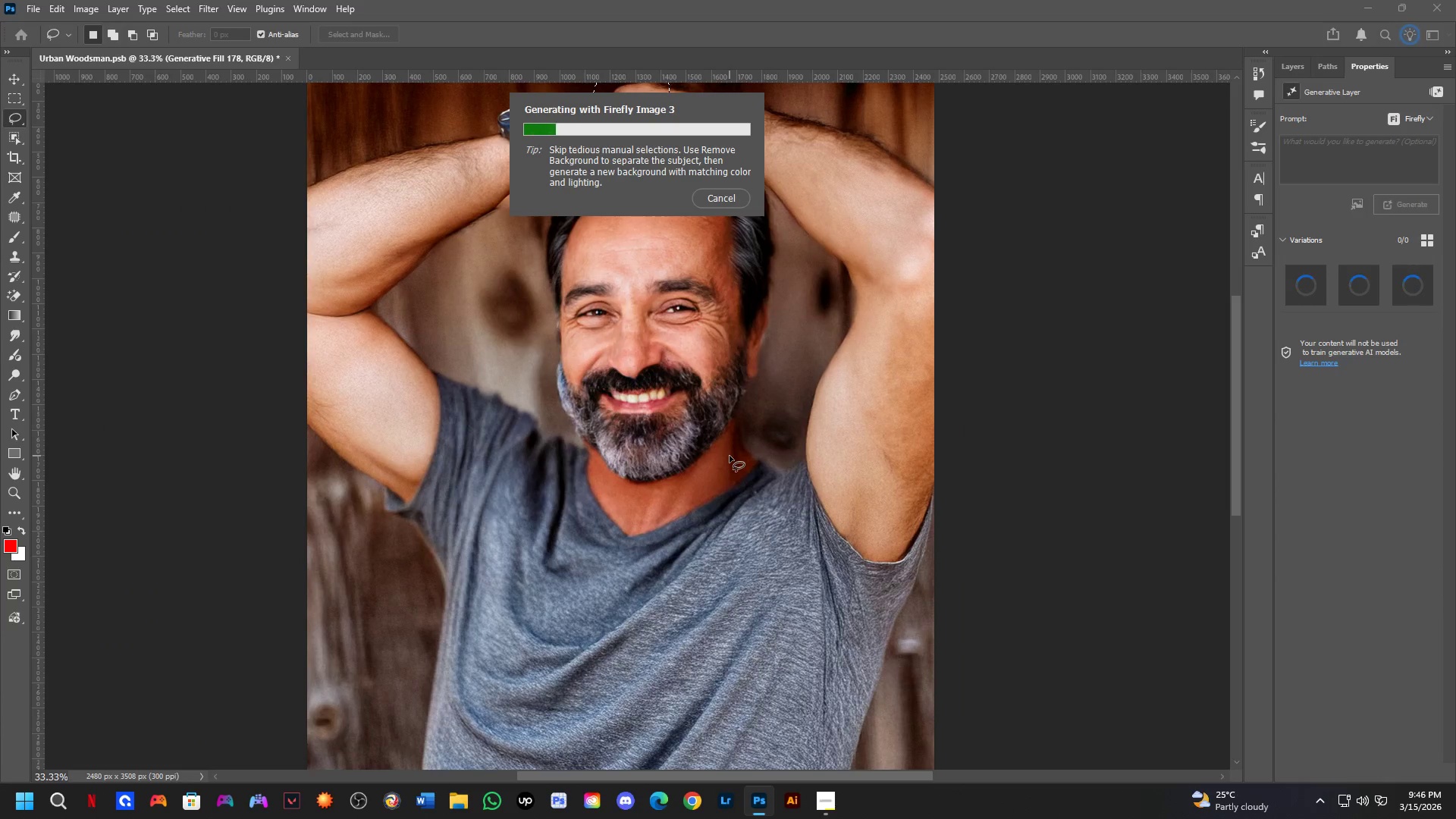 
wait(54.86)
 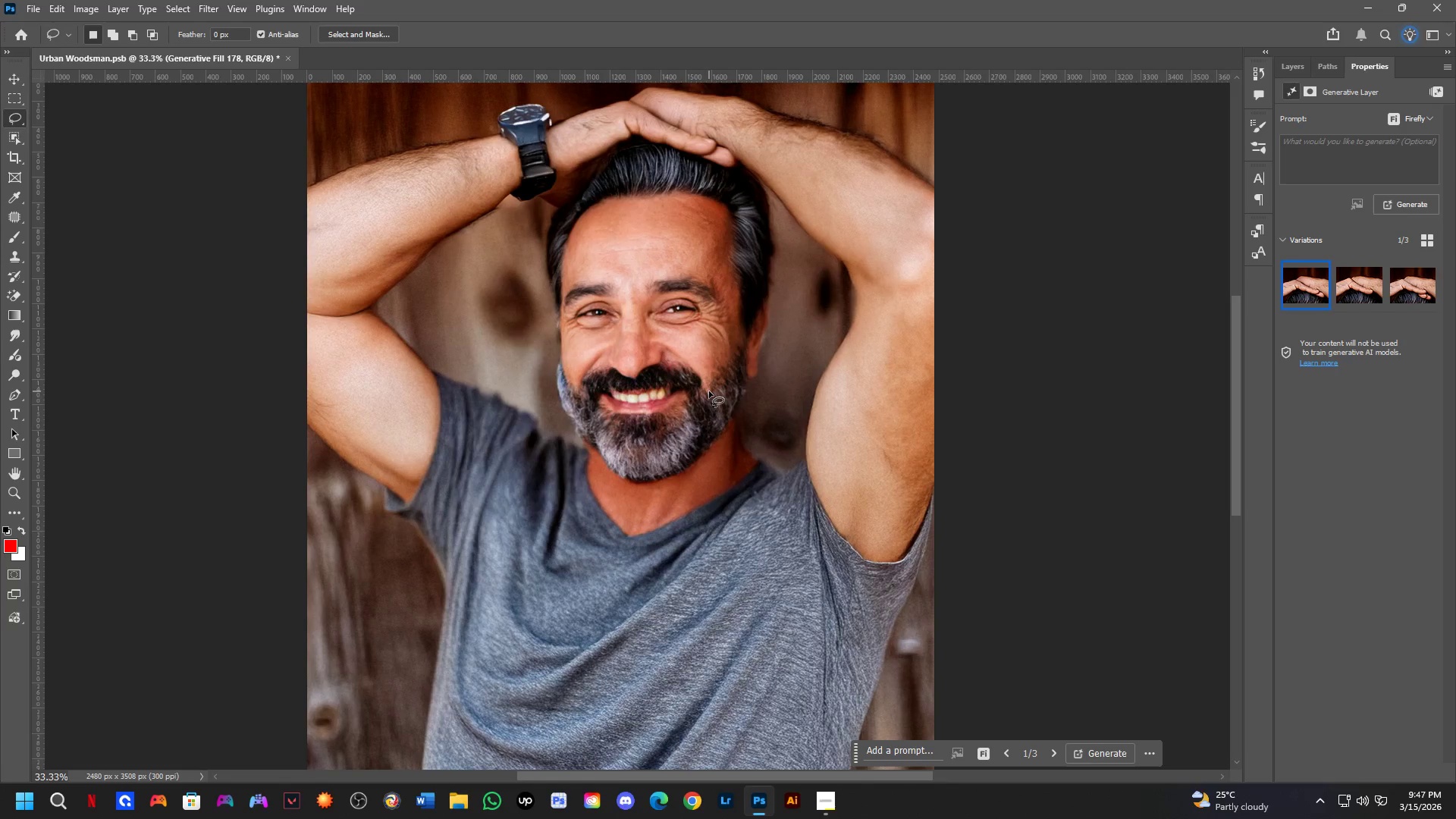 
key(Shift+ShiftLeft)
 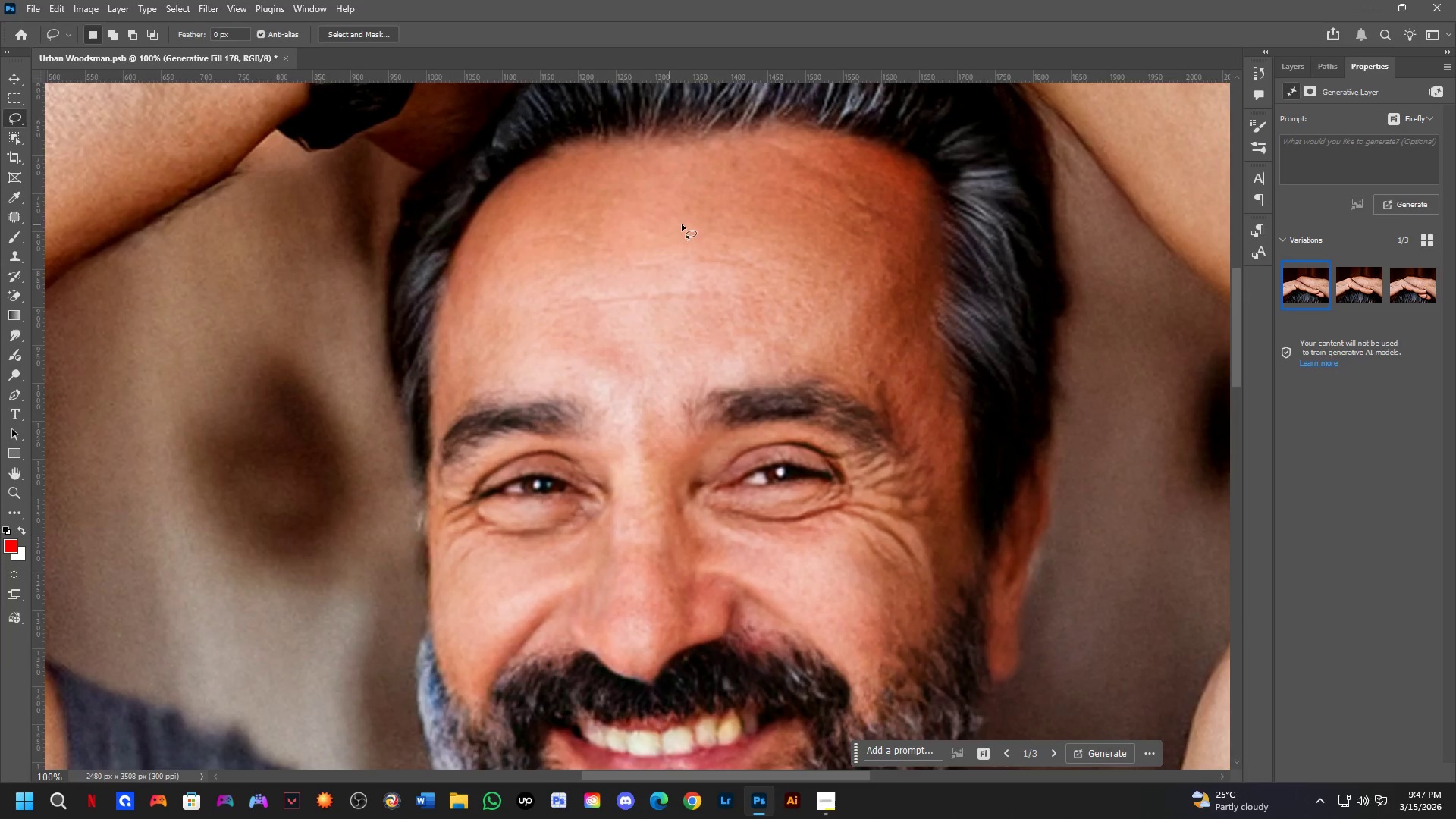 
hold_key(key=Space, duration=0.44)
 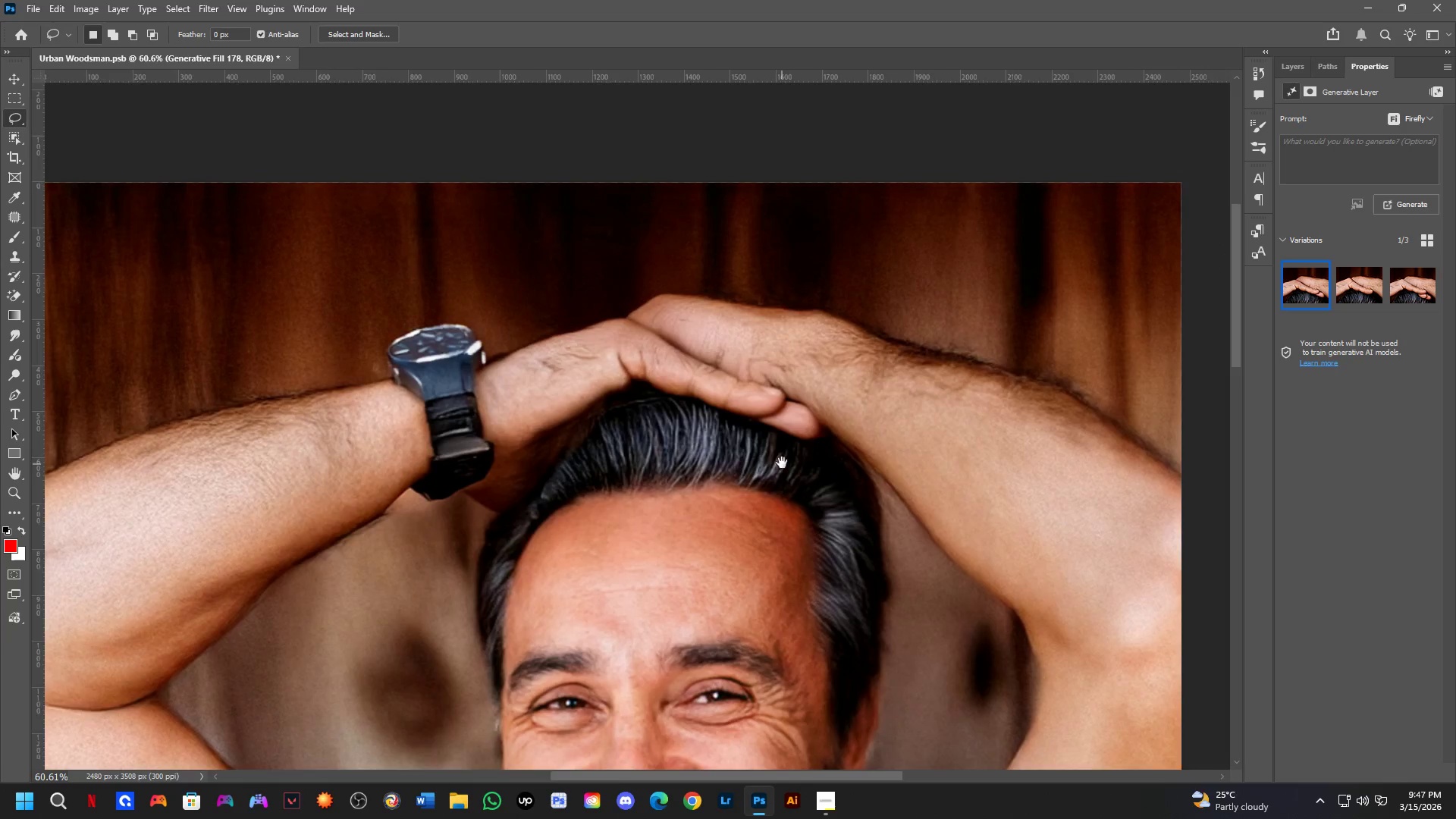 
left_click_drag(start_coordinate=[695, 268], to_coordinate=[648, 659])
 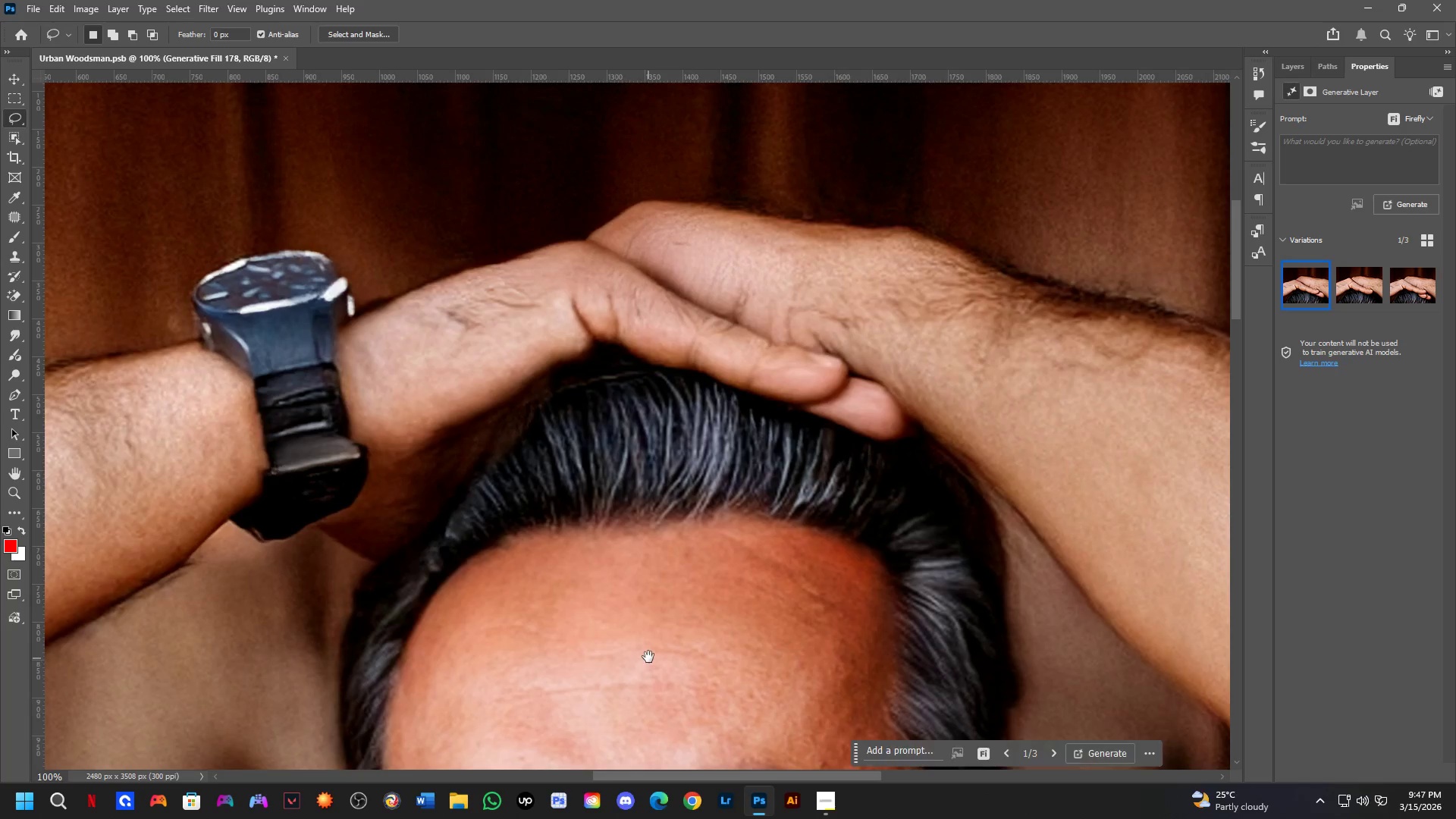 
scroll: coordinate [639, 215], scroll_direction: up, amount: 4.0
 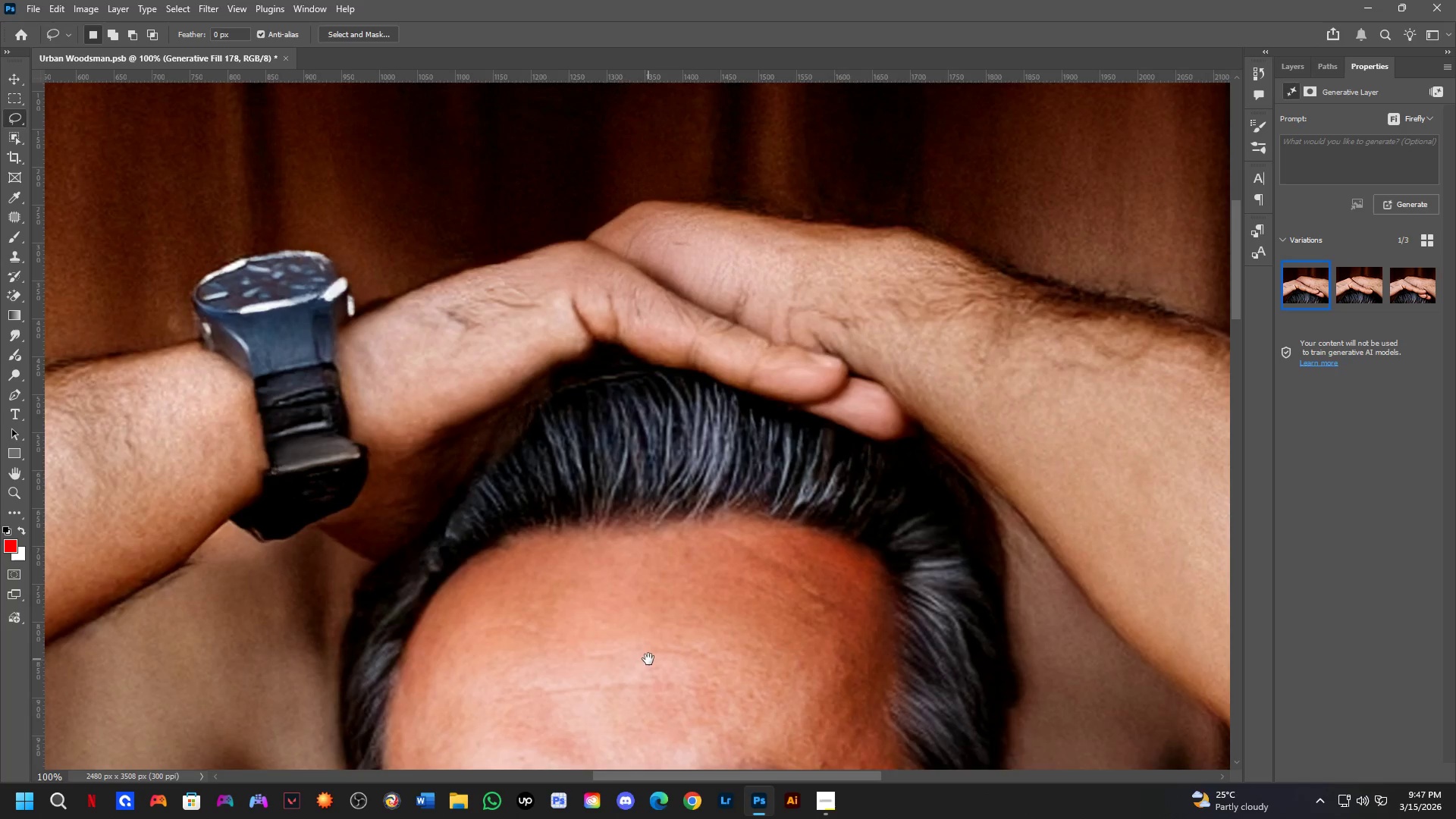 
key(Shift+ShiftLeft)
 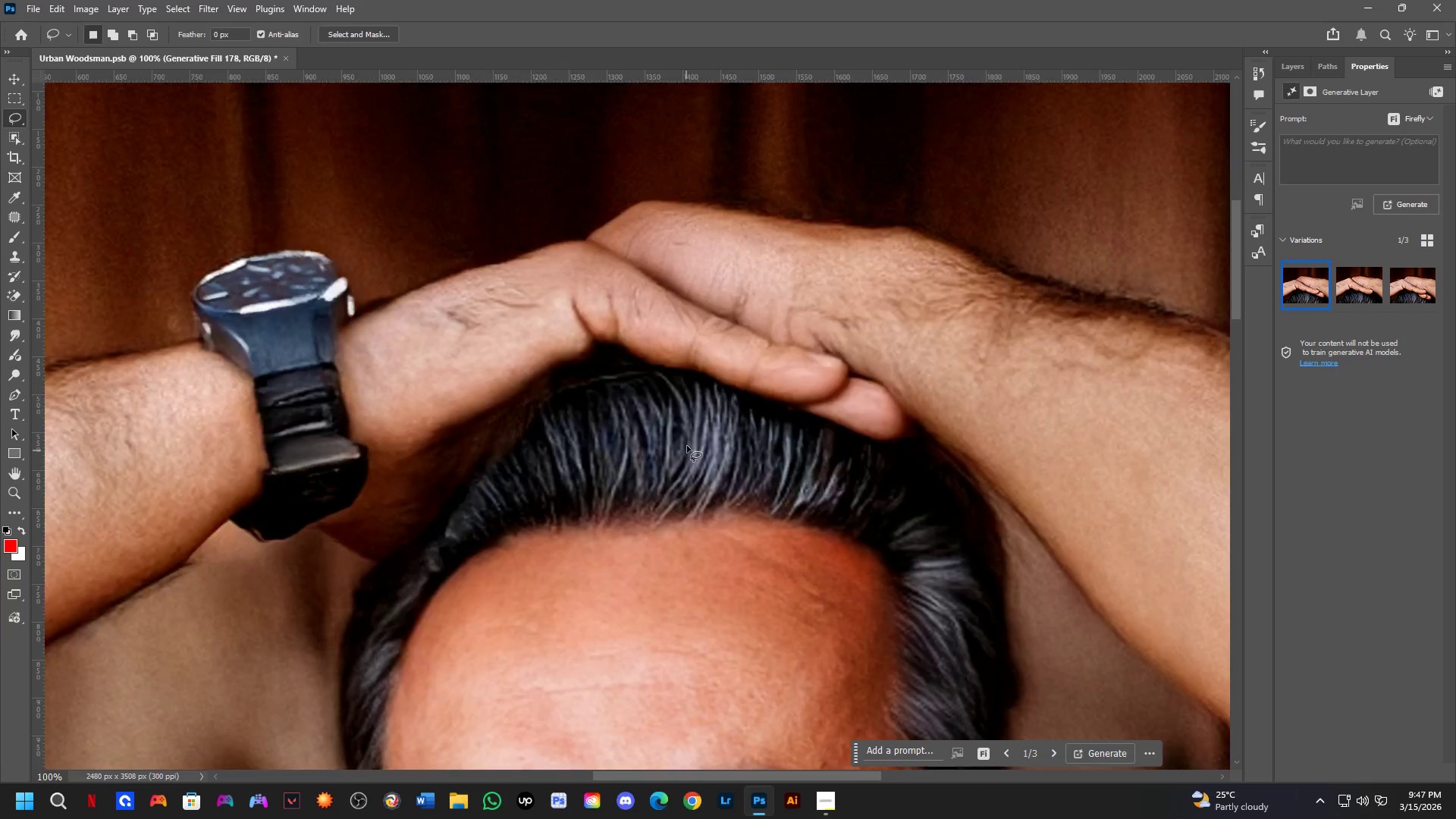 
hold_key(key=Space, duration=0.44)
 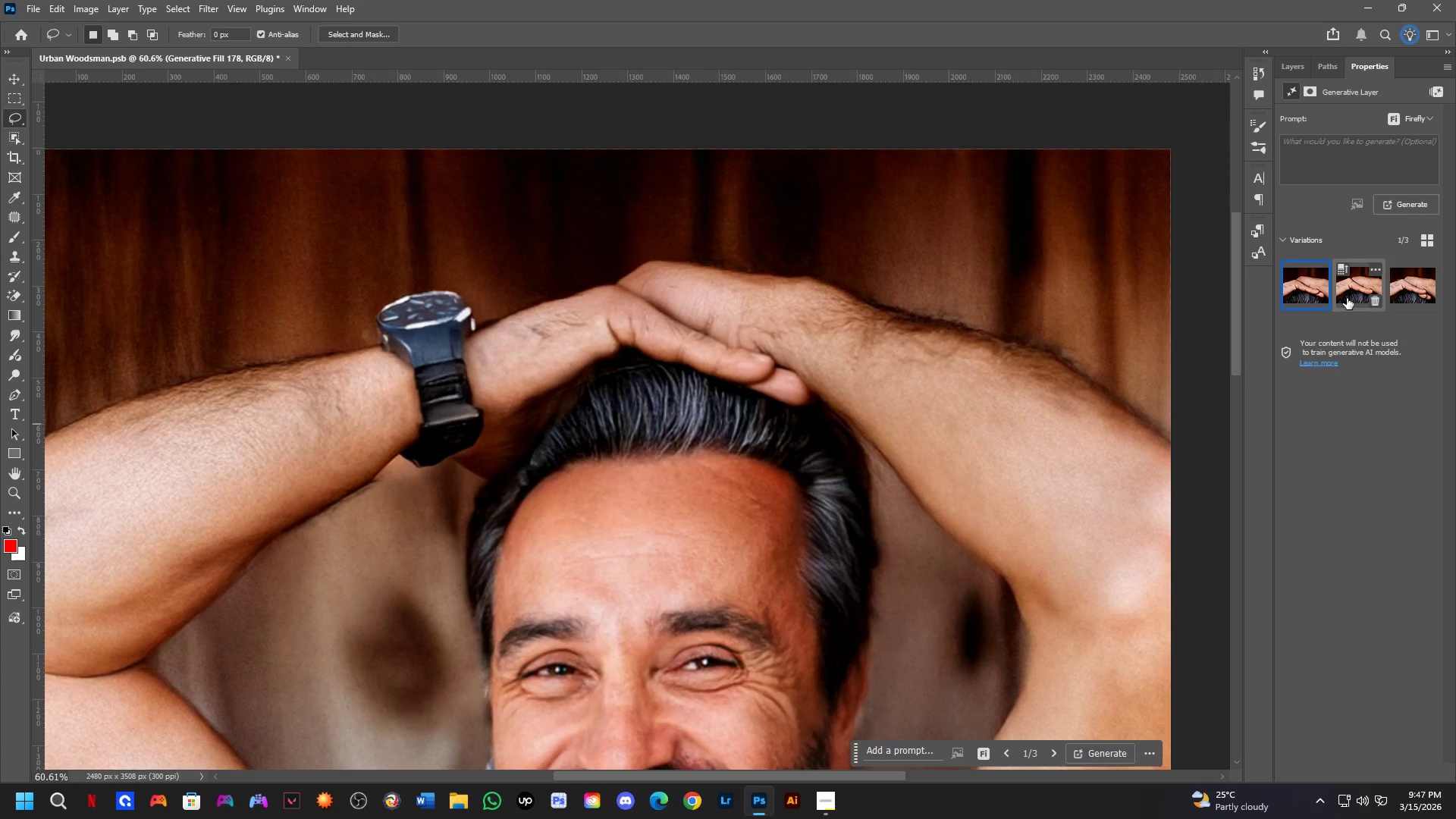 
left_click_drag(start_coordinate=[782, 464], to_coordinate=[774, 438])
 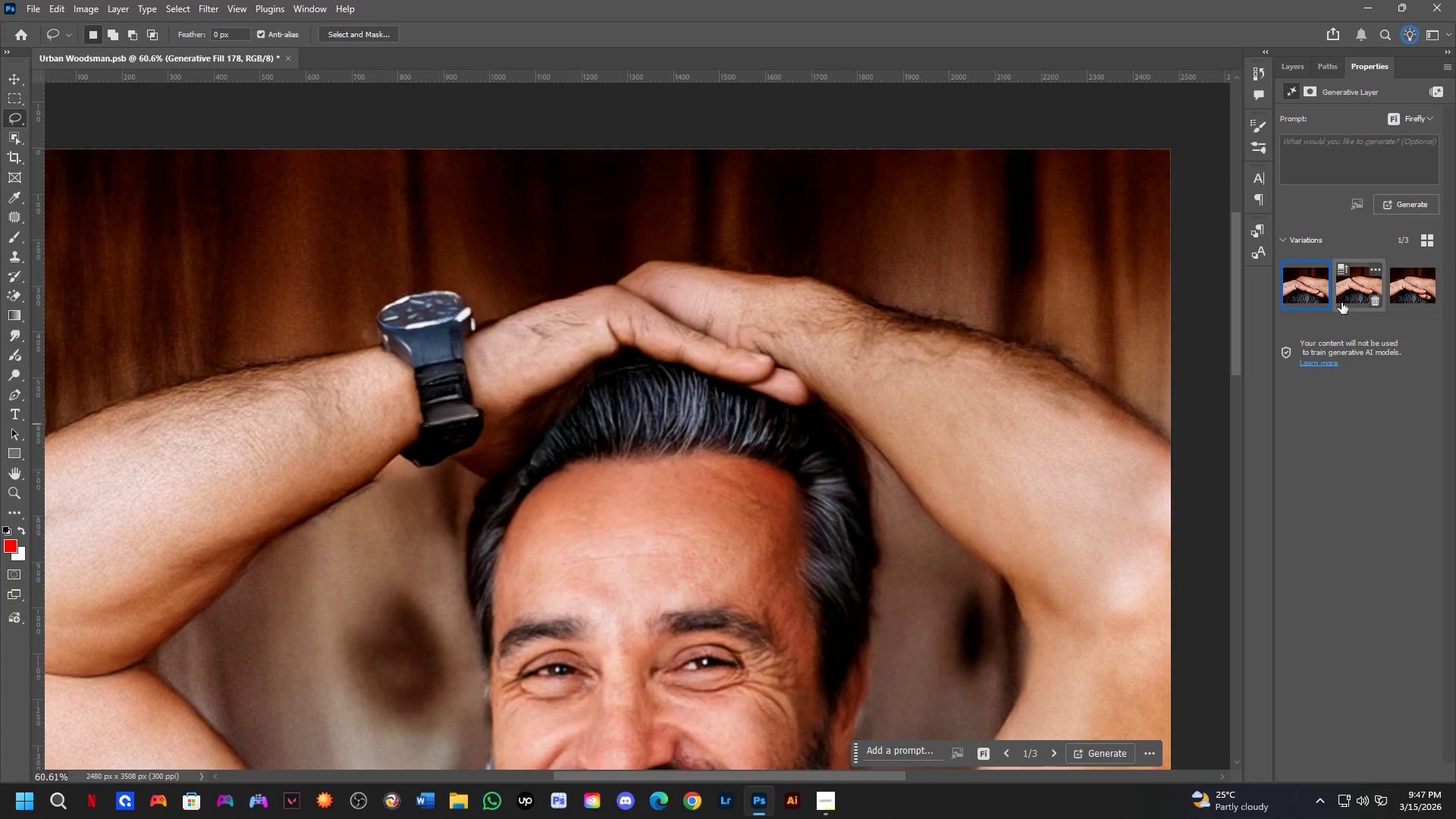 
scroll: coordinate [689, 436], scroll_direction: down, amount: 2.0
 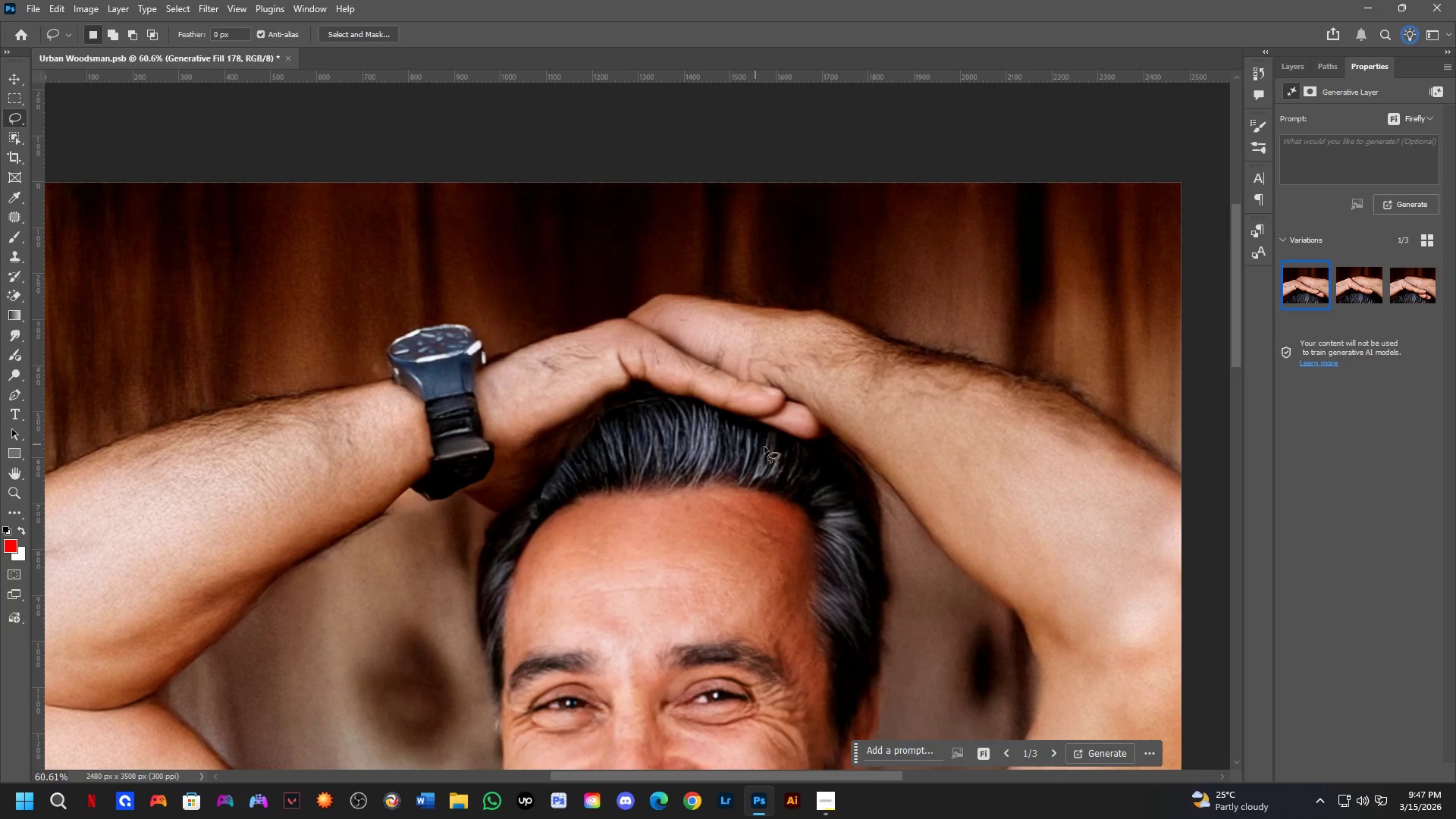 
left_click([1348, 295])
 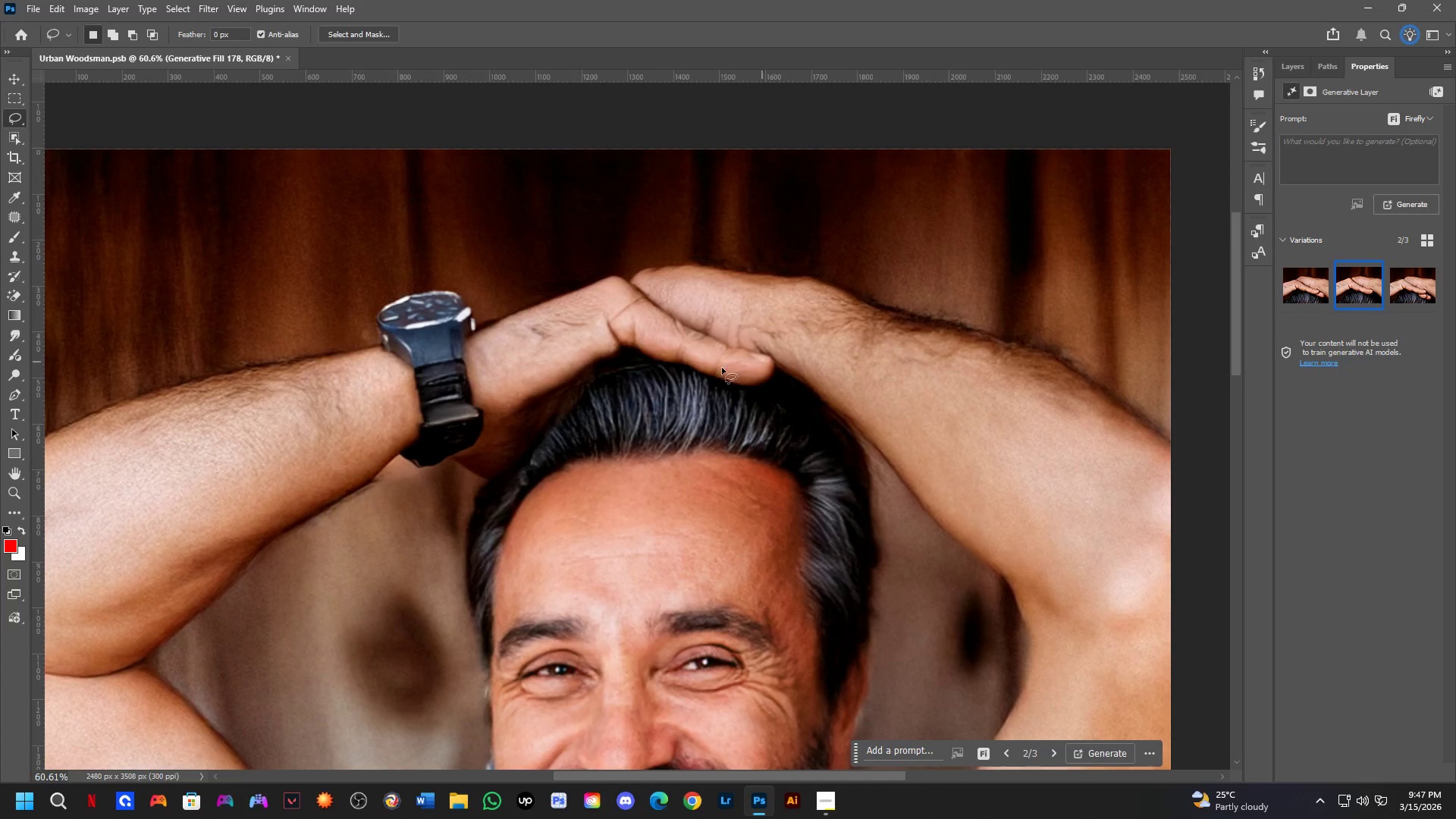 
key(Shift+ShiftLeft)
 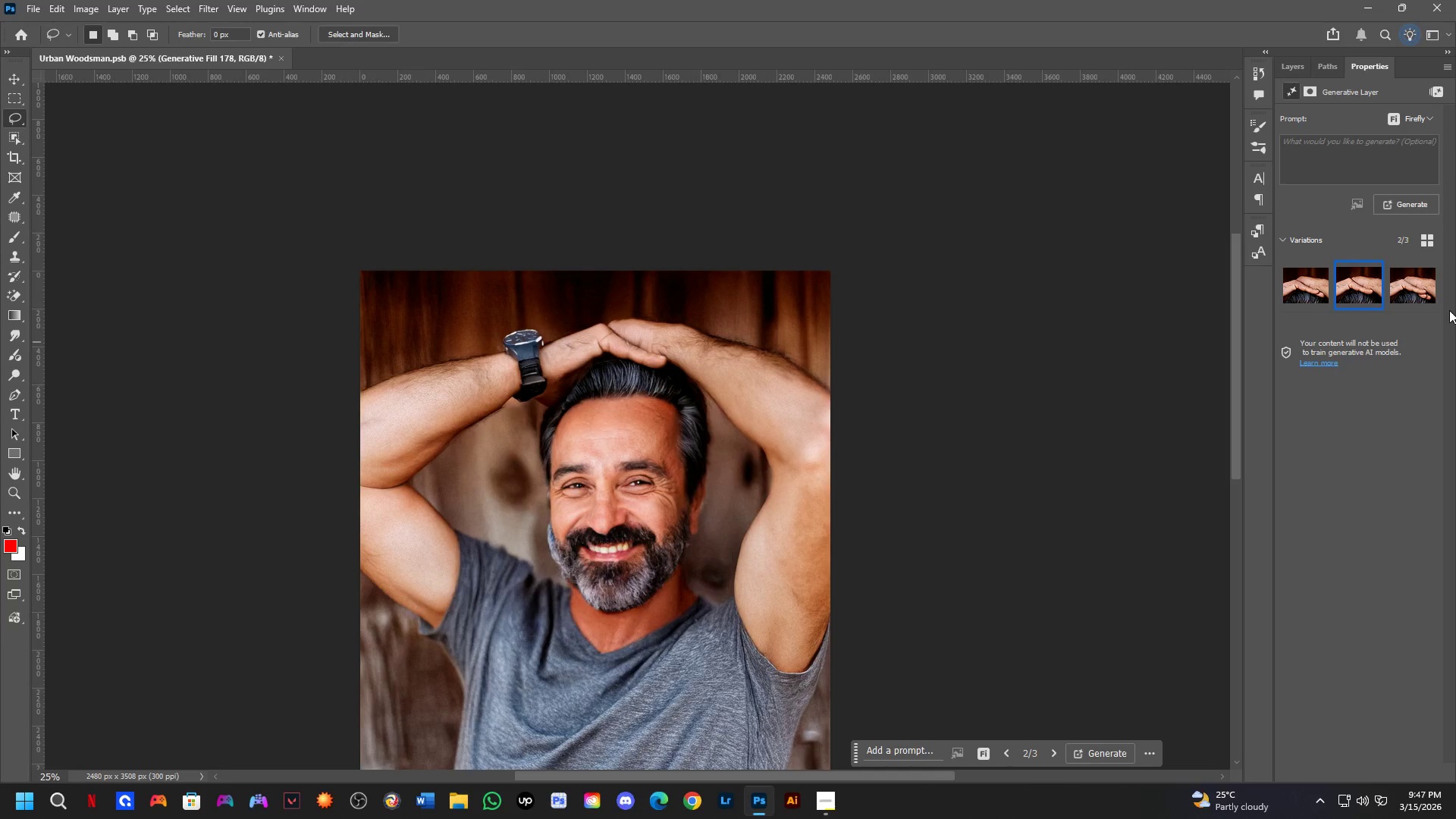 
scroll: coordinate [592, 357], scroll_direction: down, amount: 4.0
 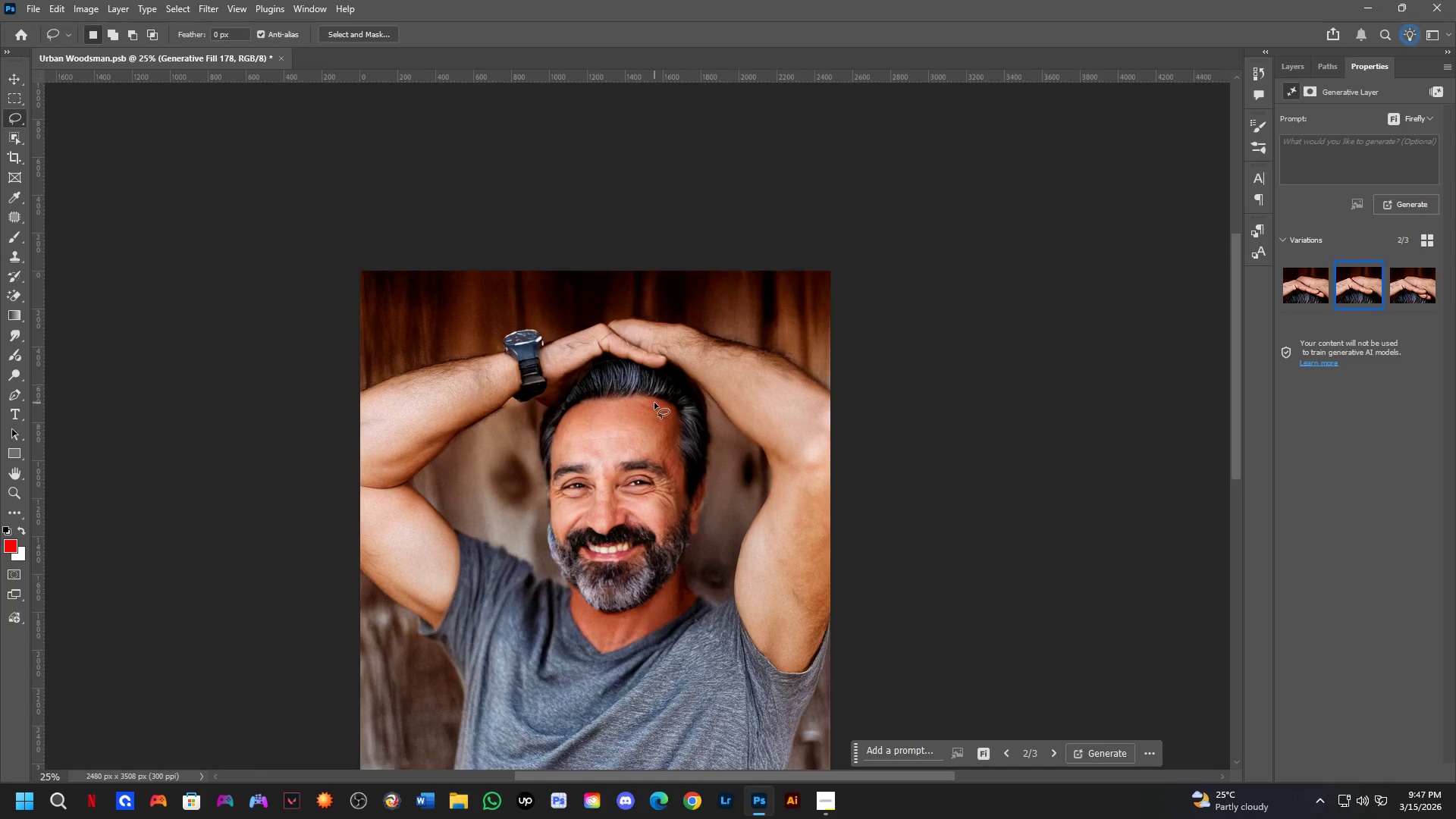 
left_click([1410, 292])
 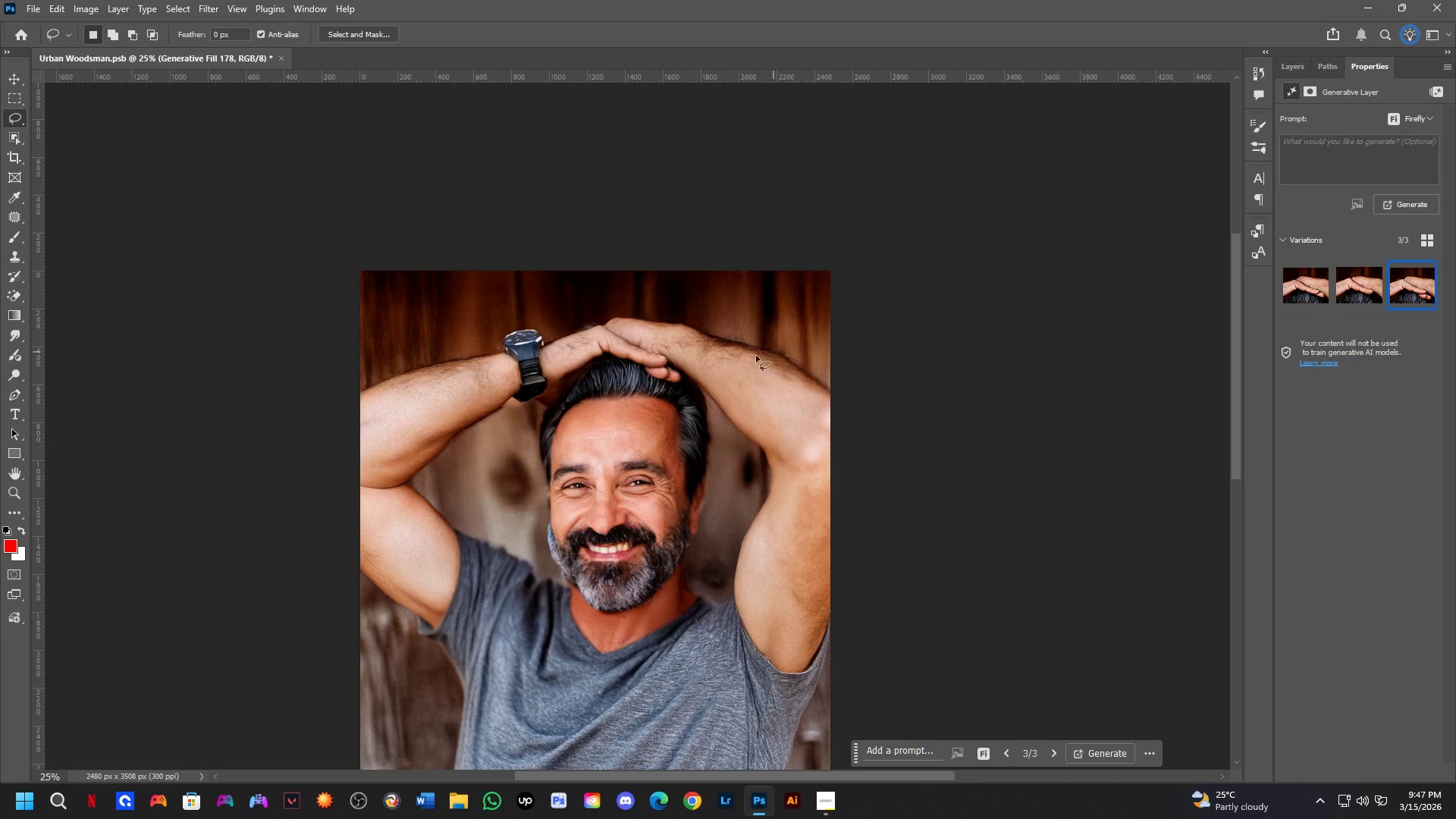 
key(Shift+ShiftLeft)
 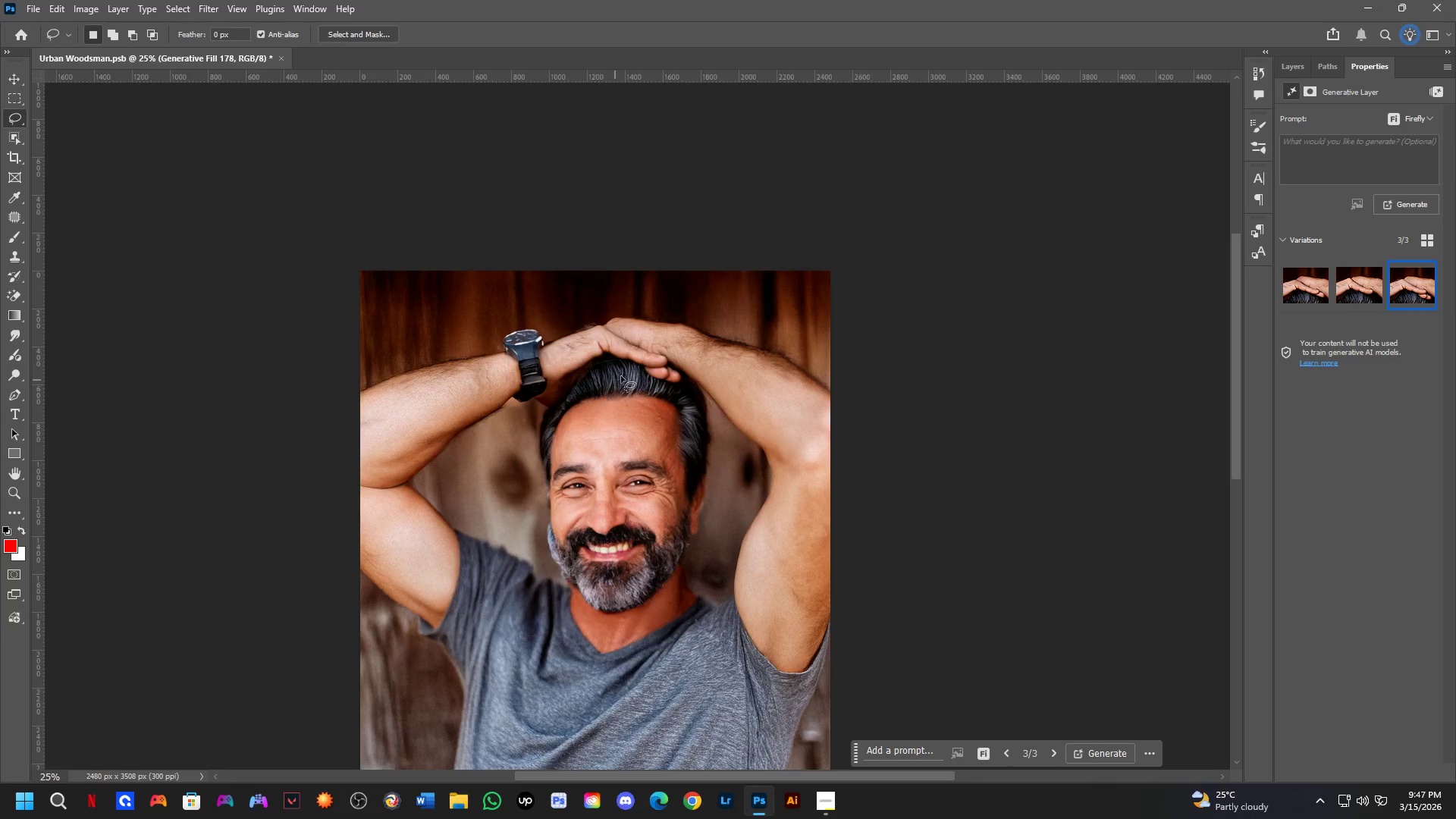 
scroll: coordinate [624, 372], scroll_direction: up, amount: 4.0
 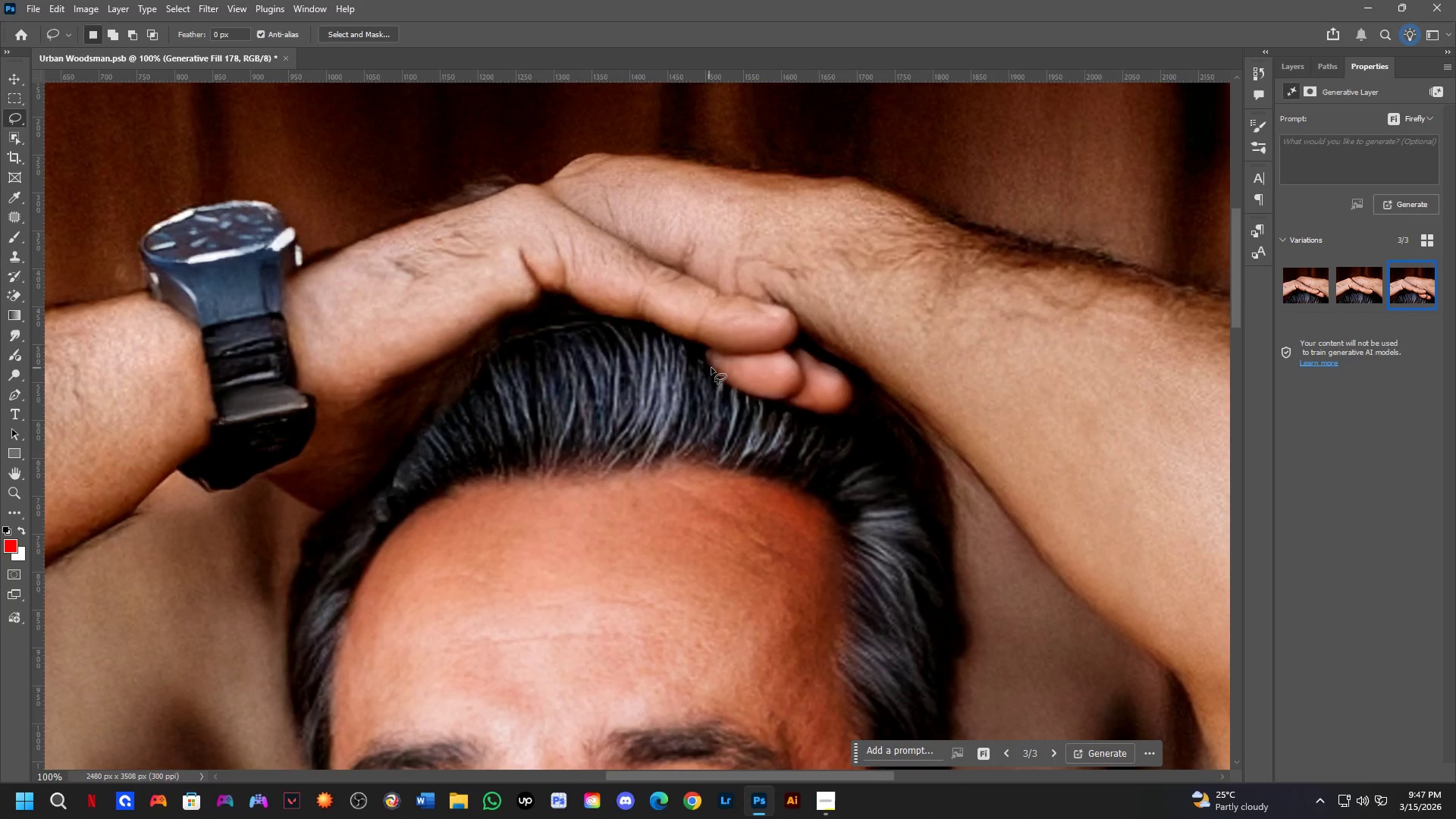 
key(Shift+ShiftLeft)
 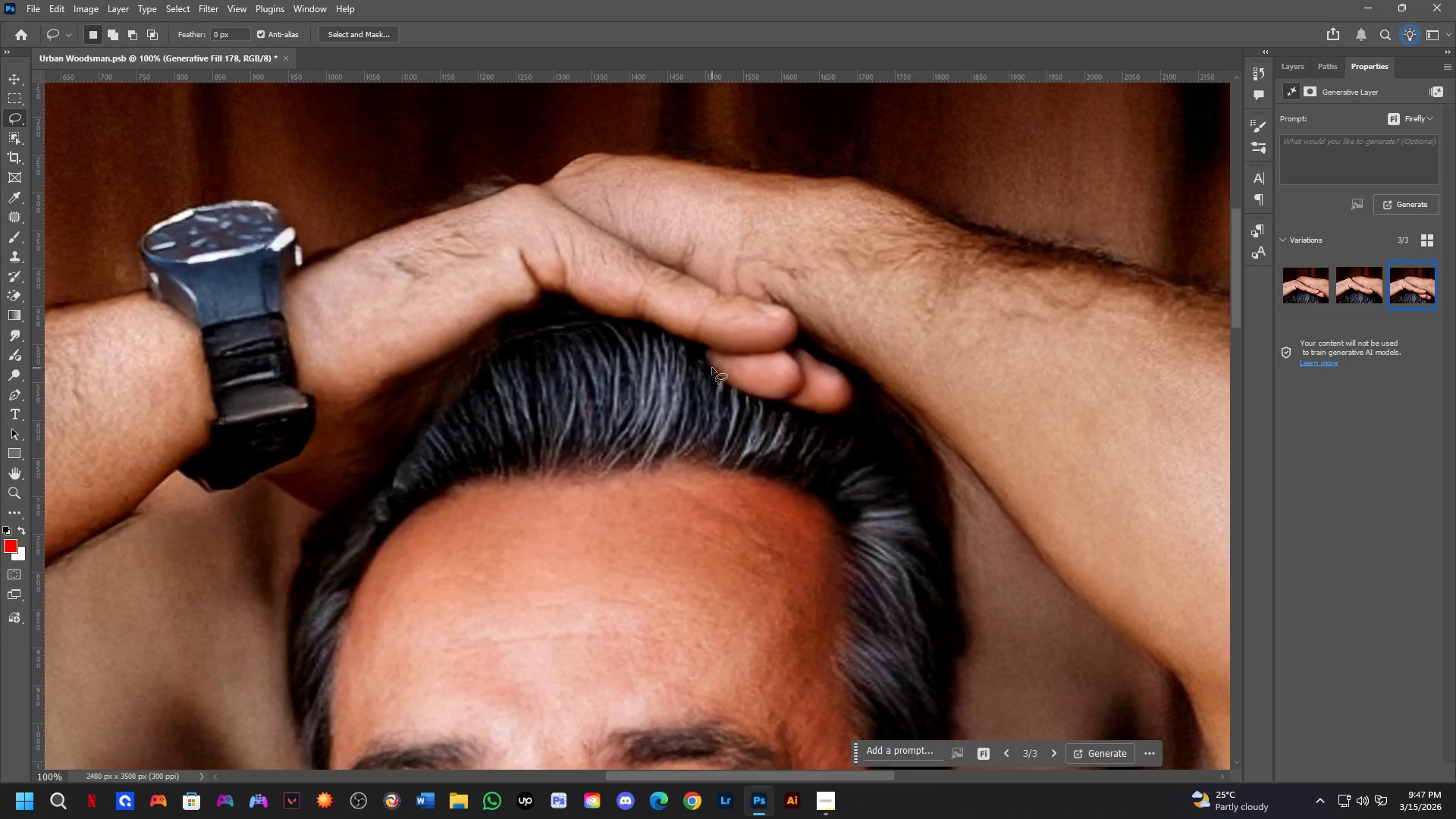 
hold_key(key=Space, duration=0.52)
 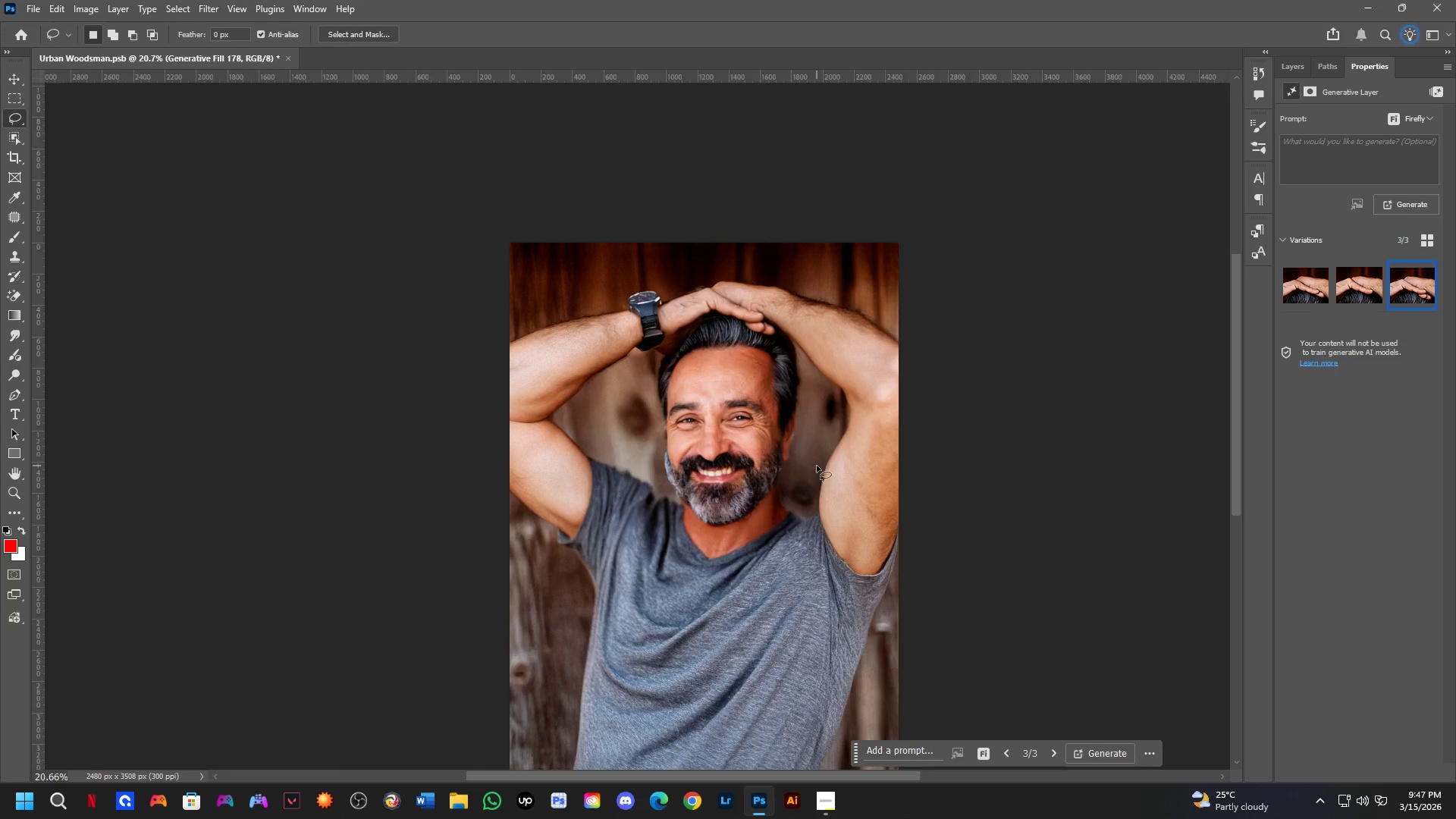 
left_click_drag(start_coordinate=[722, 464], to_coordinate=[755, 421])
 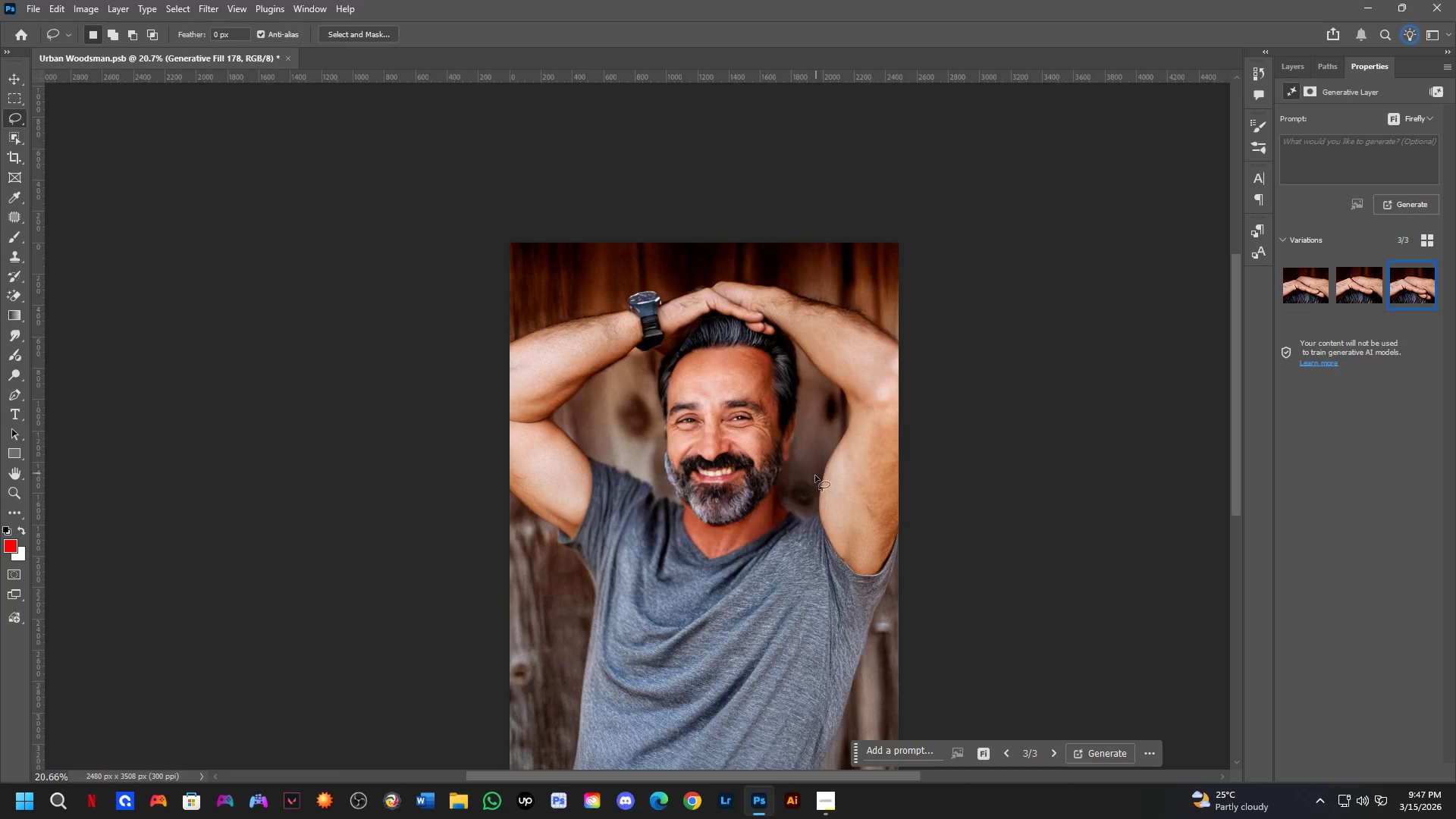 
scroll: coordinate [717, 377], scroll_direction: down, amount: 6.0
 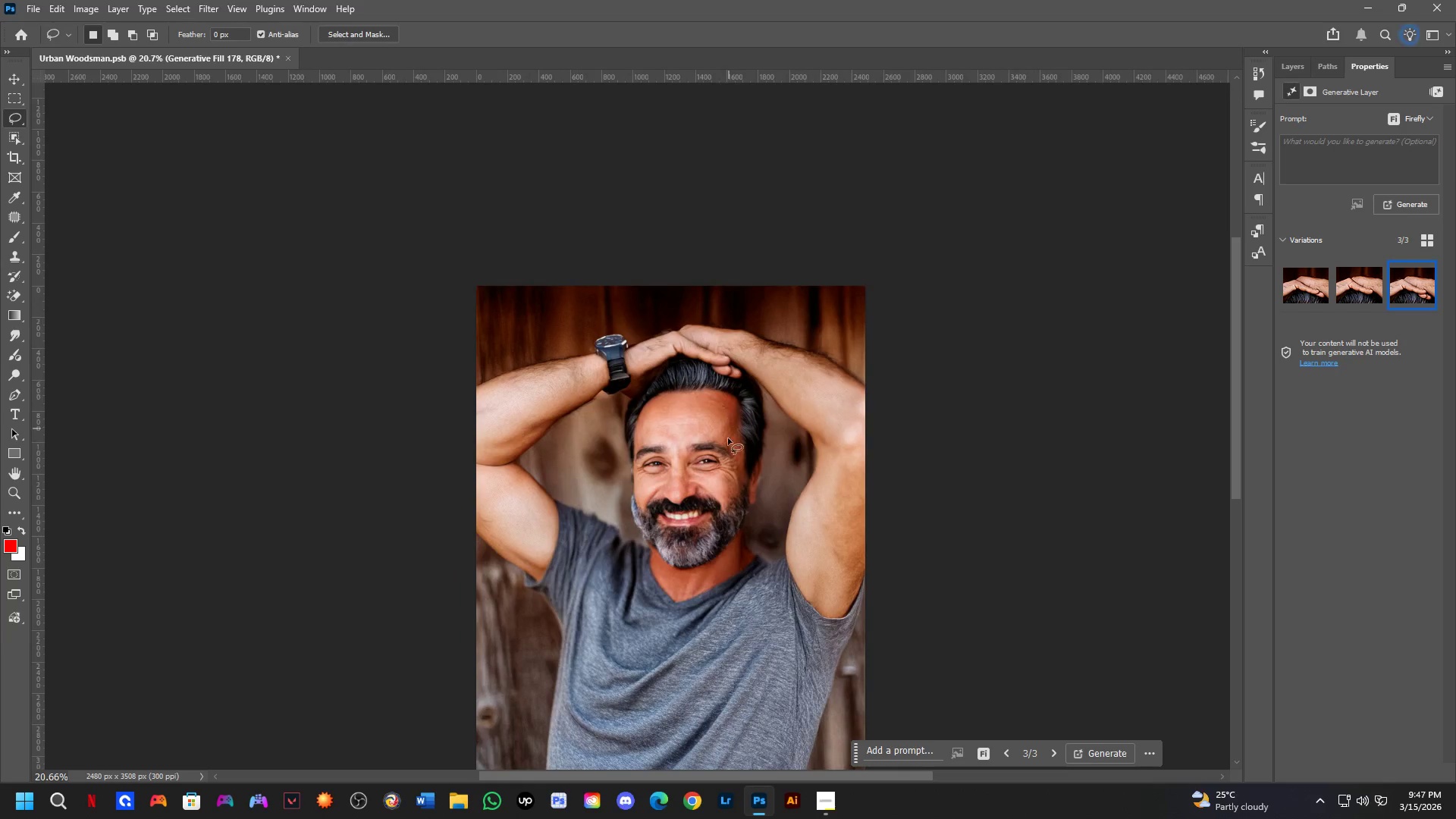 
key(Shift+ShiftLeft)
 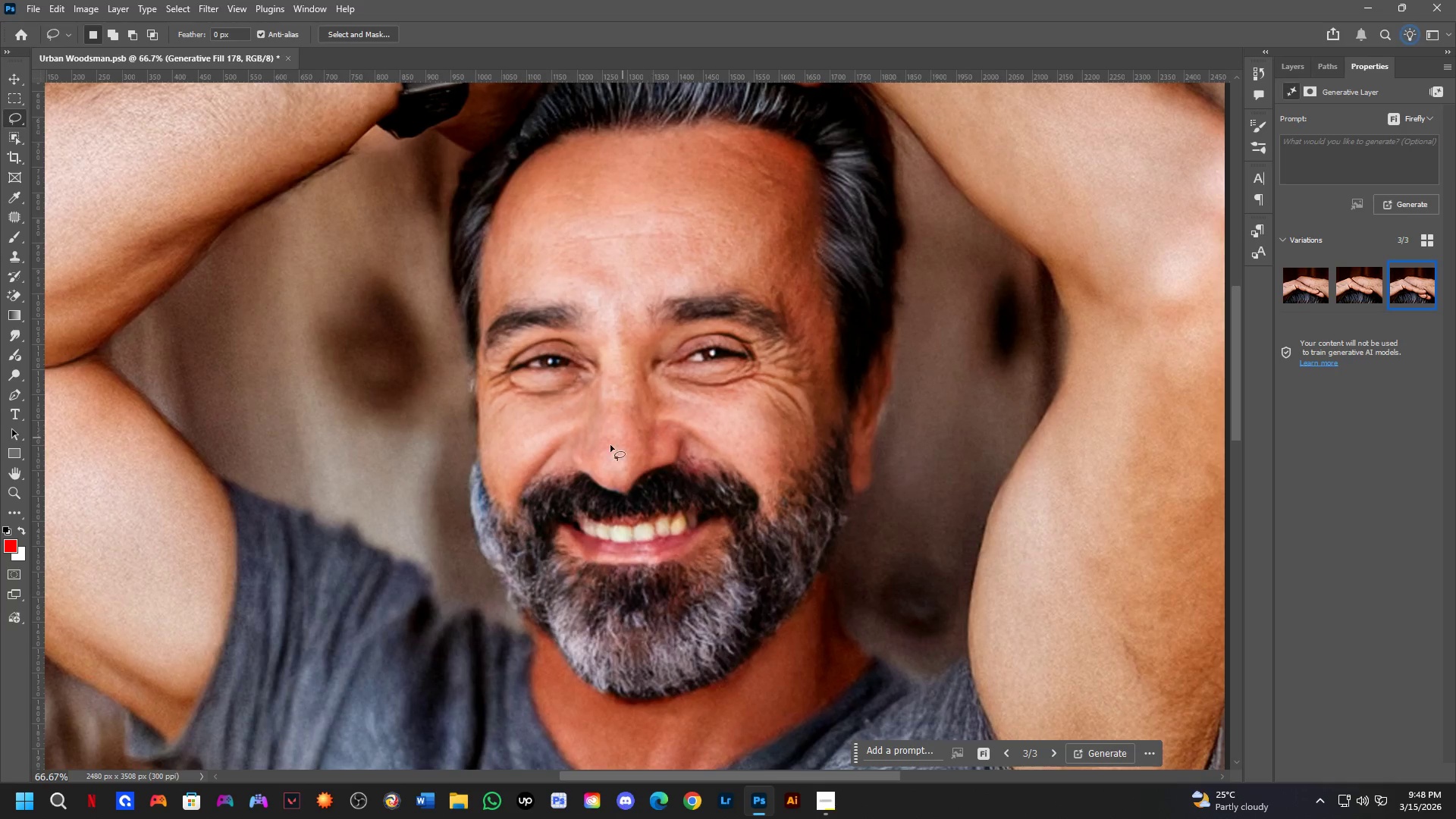 
scroll: coordinate [579, 469], scroll_direction: up, amount: 8.0
 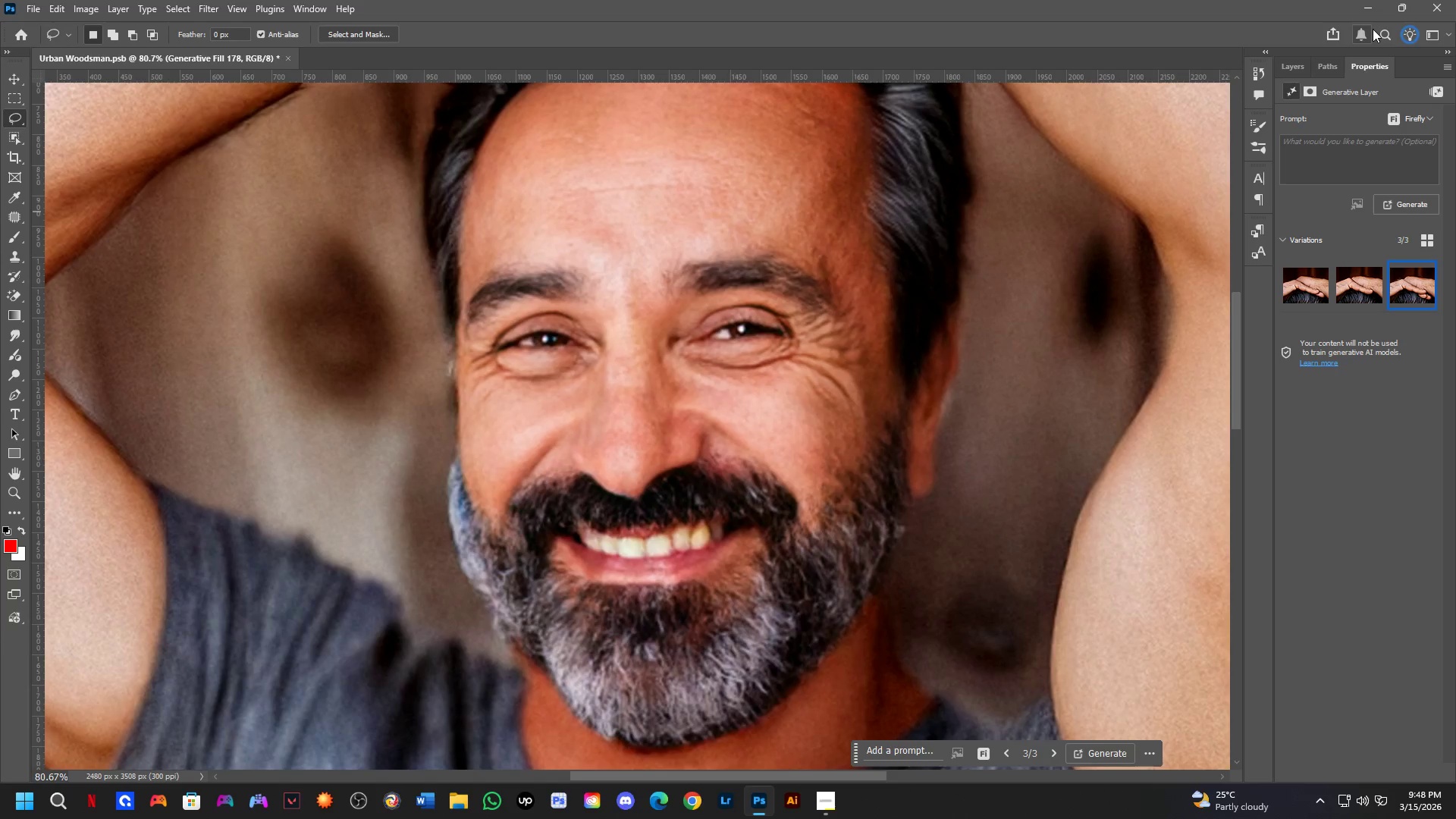 
left_click([1281, 67])
 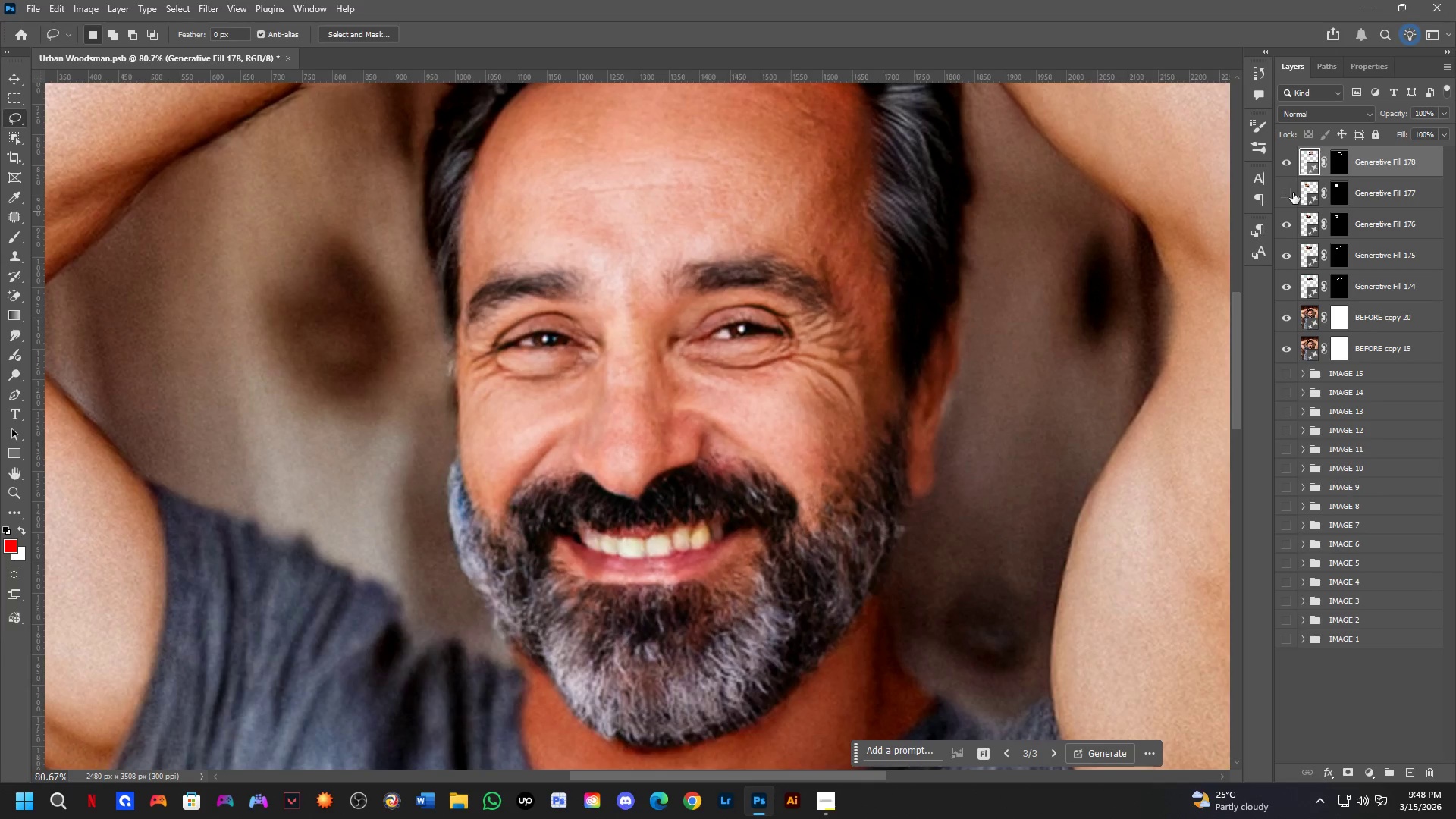 
double_click([1293, 193])
 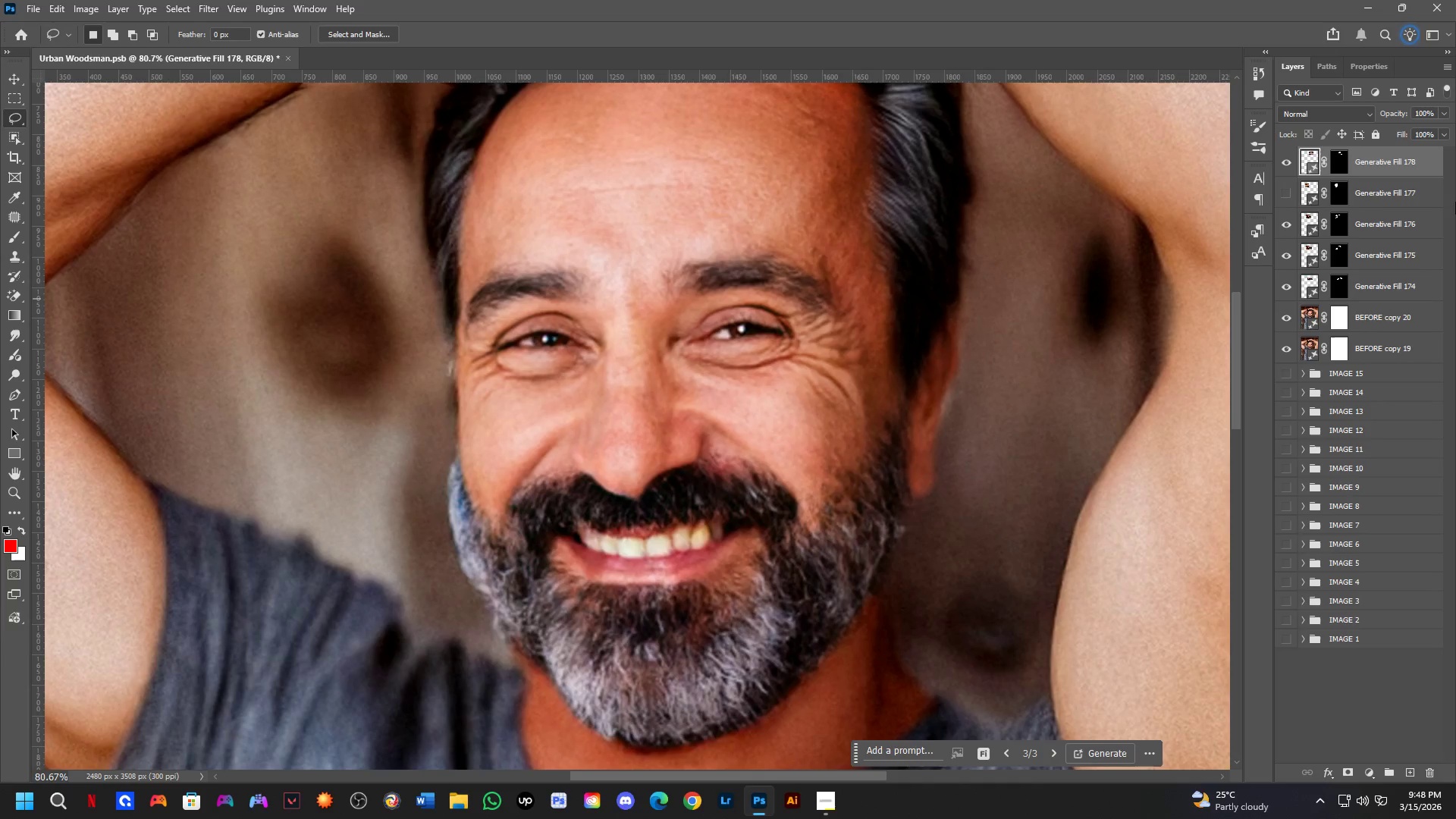 
left_click([1370, 201])
 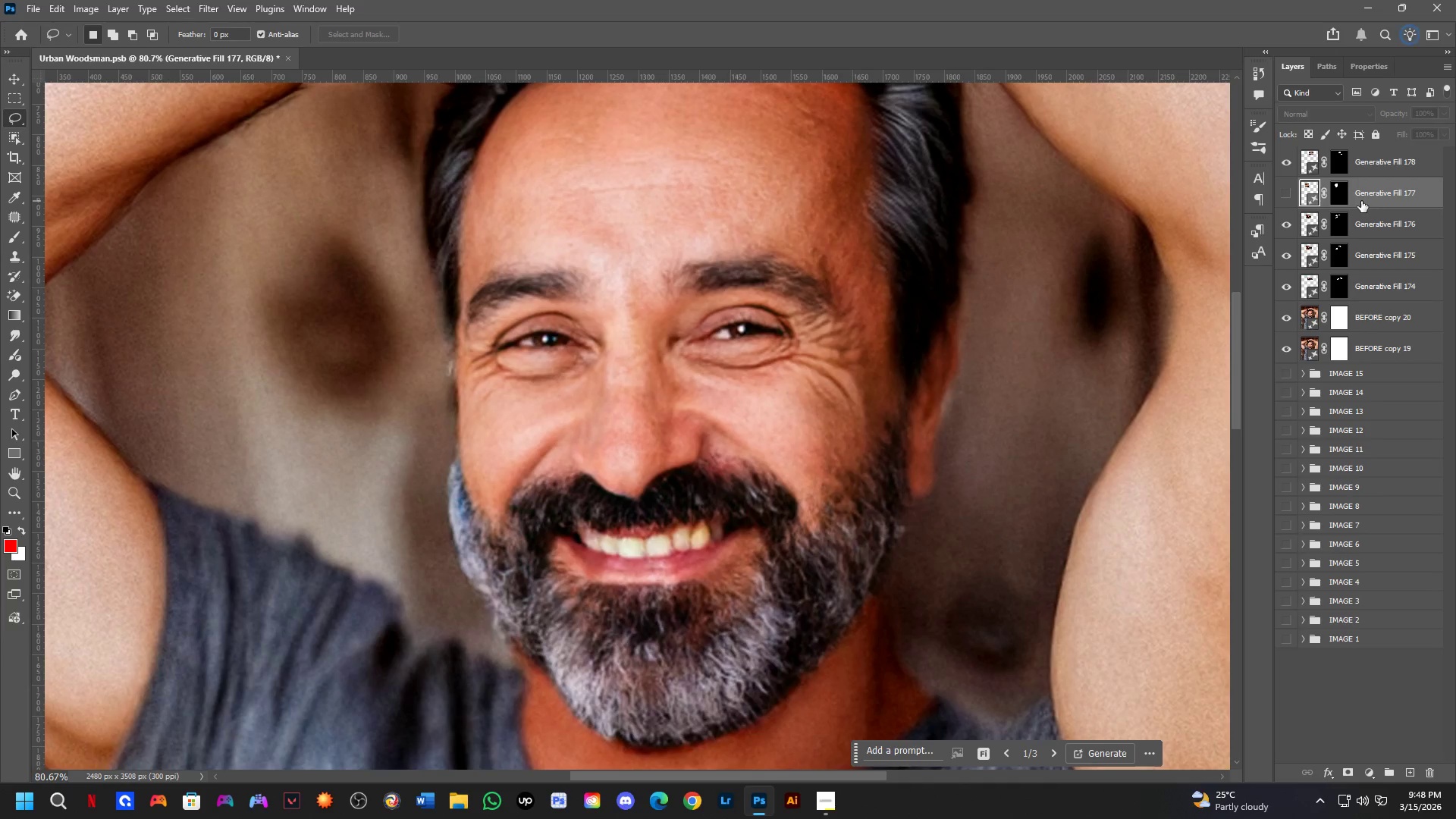 
key(Backspace)
 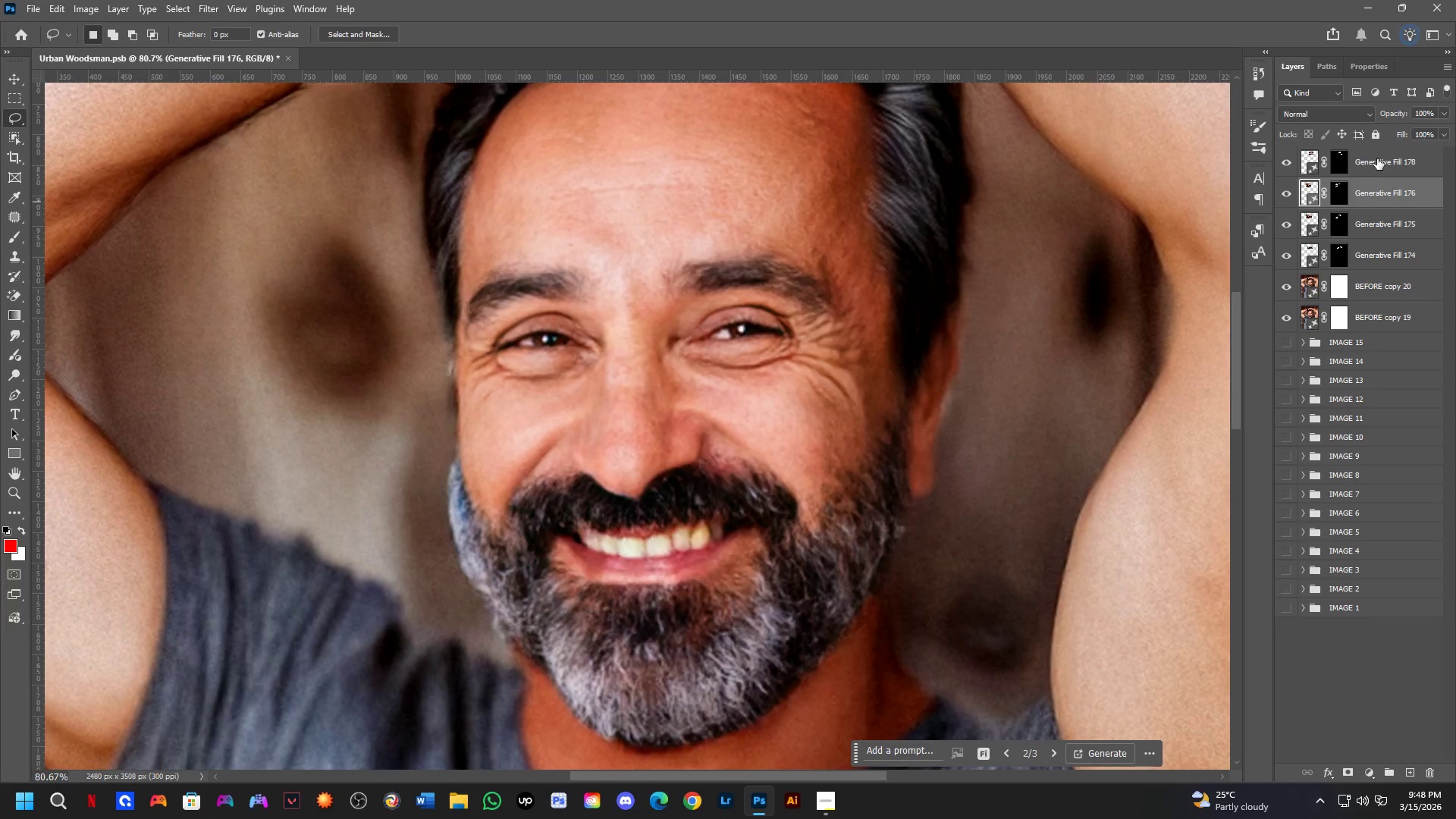 
left_click([1377, 158])
 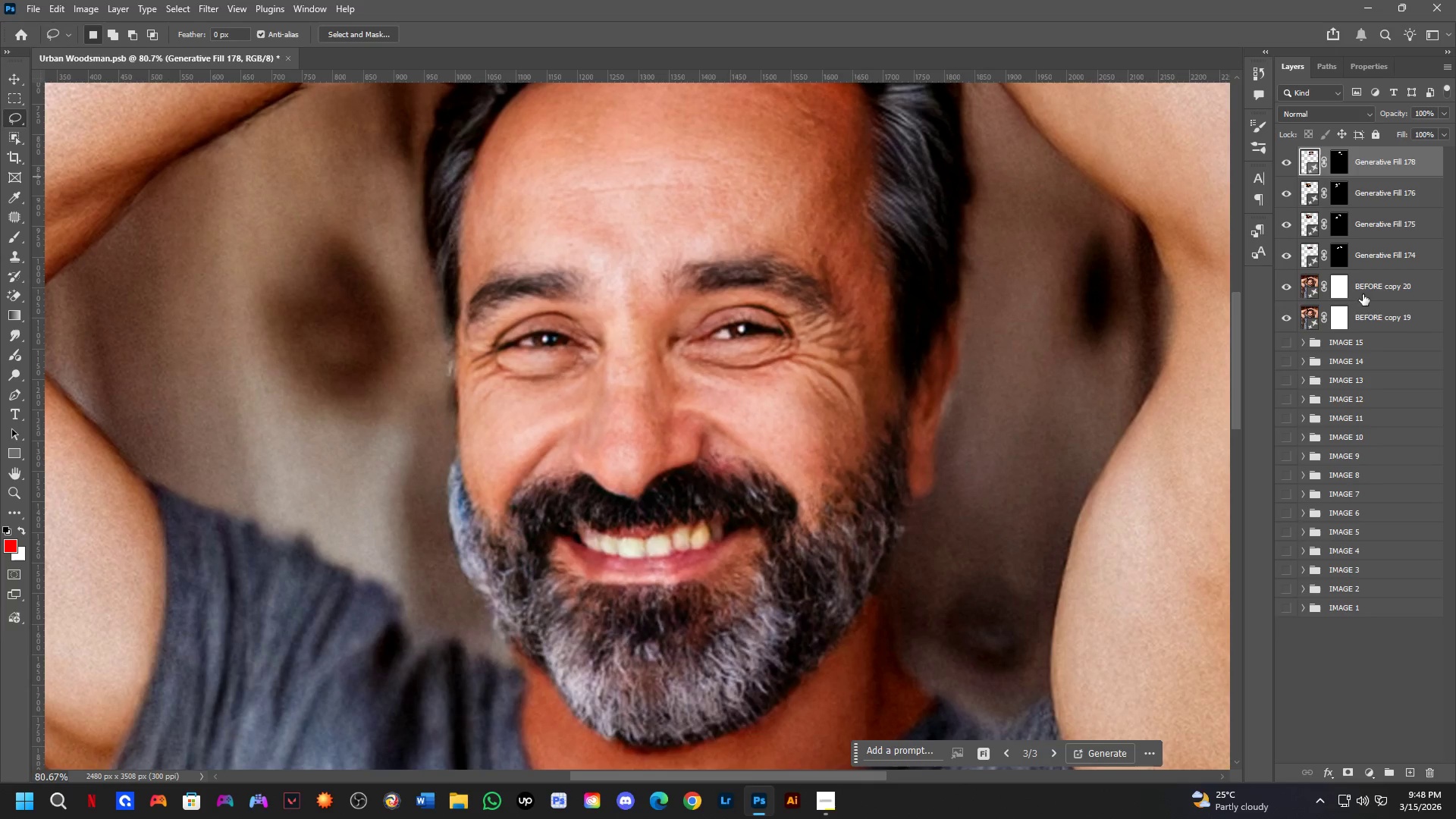 
hold_key(key=ControlLeft, duration=0.38)
 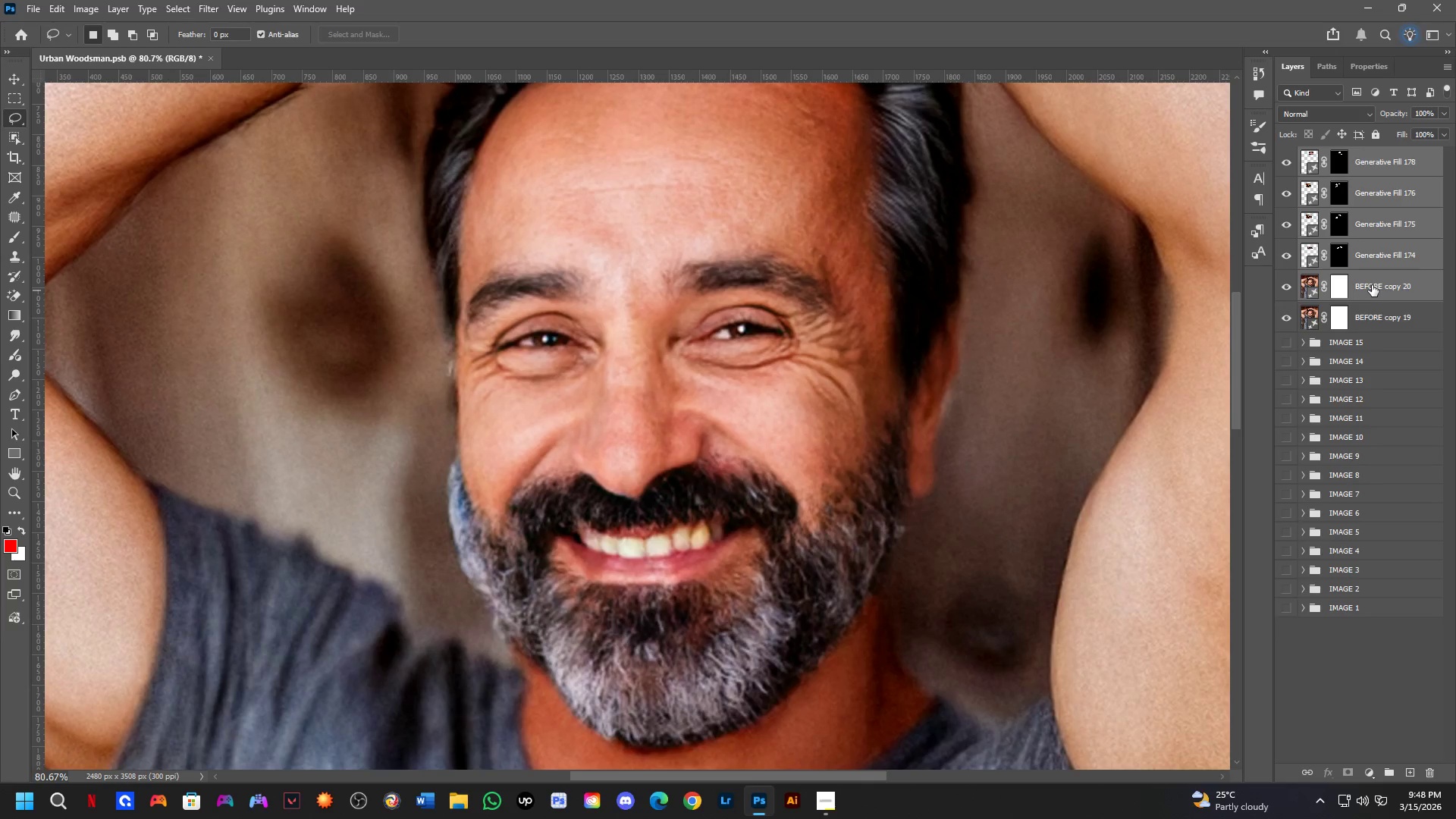 
key(Control+Shift+ShiftLeft)
 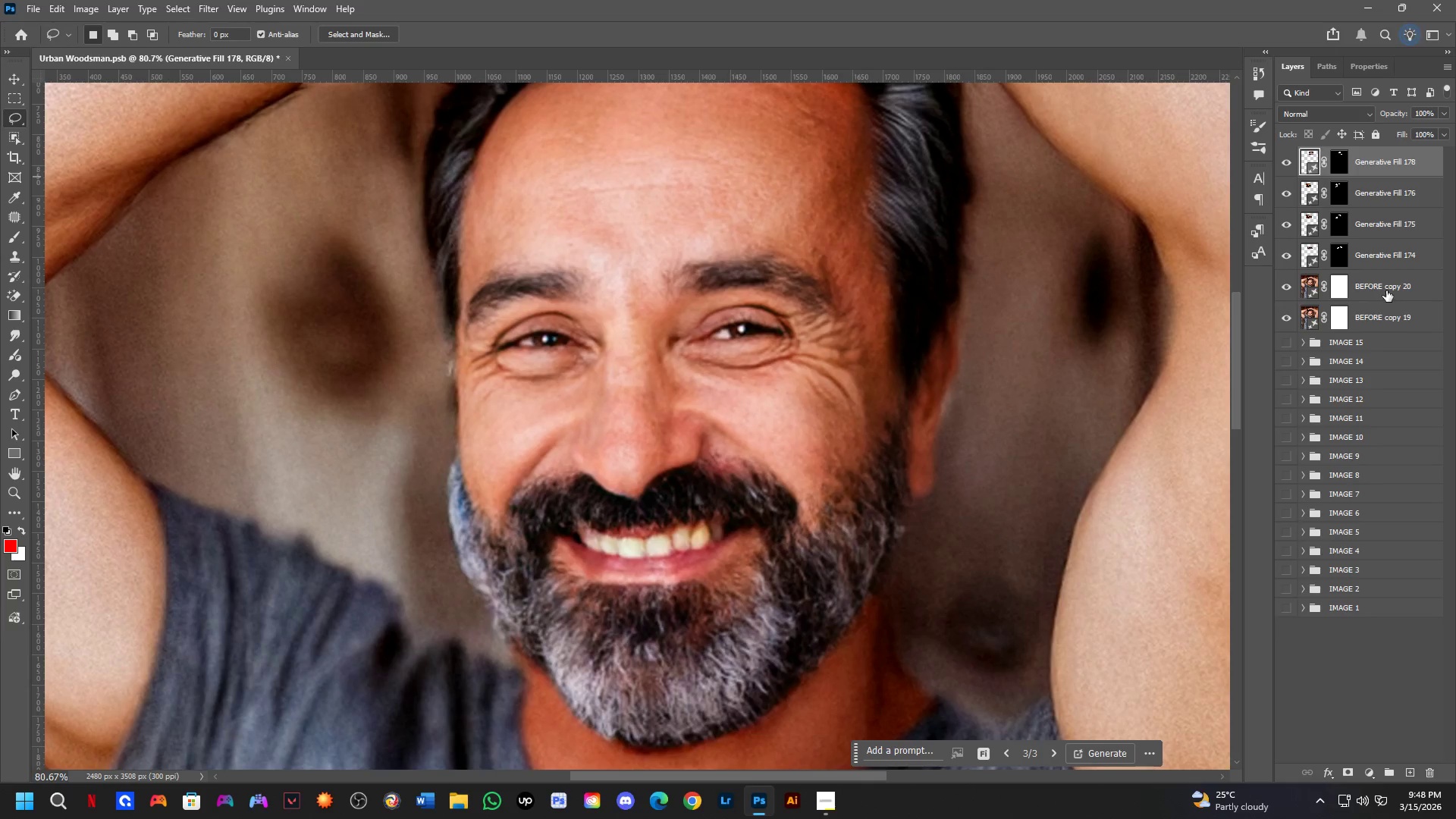 
left_click([1386, 290])
 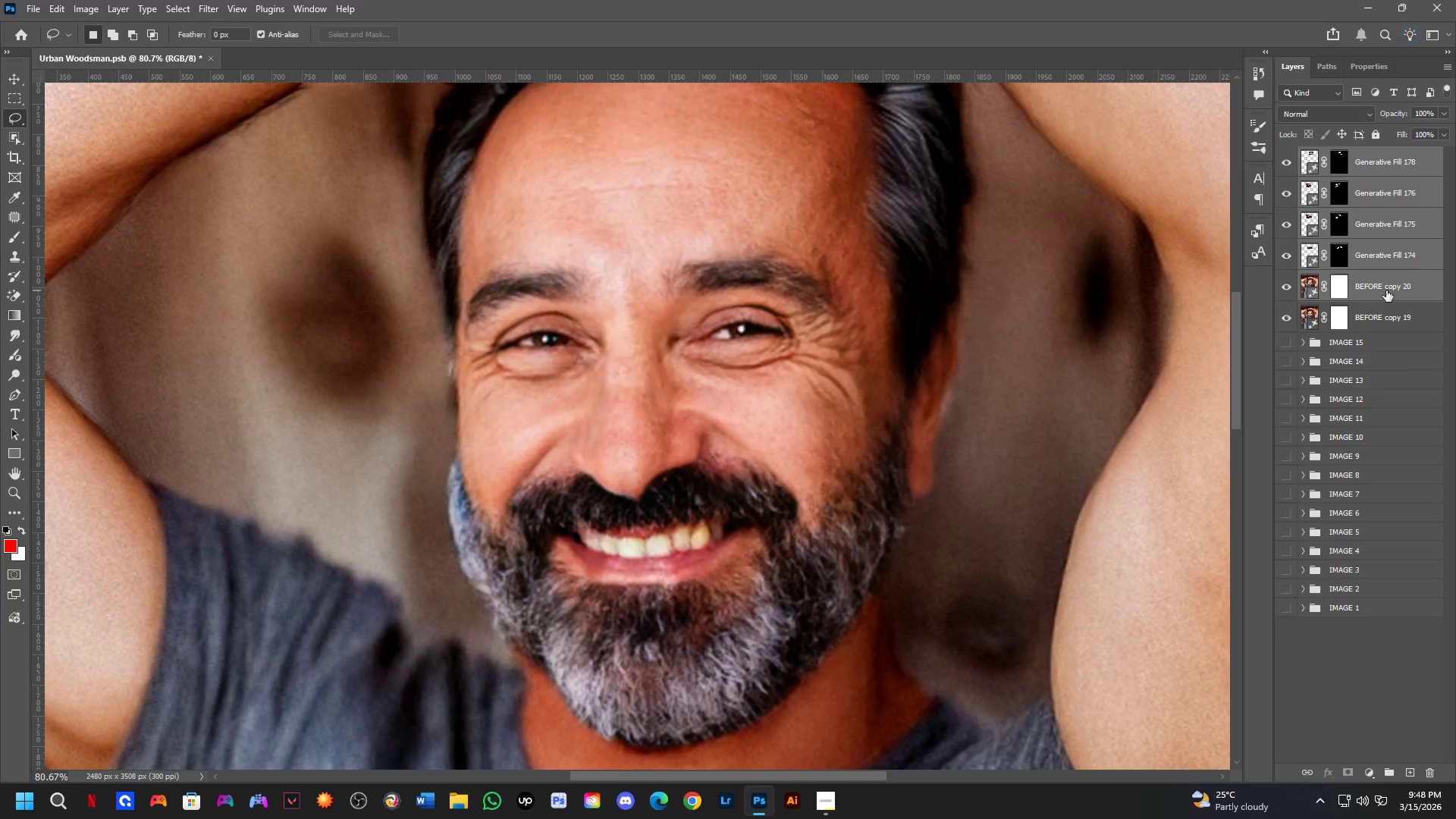 
key(Control+J)
 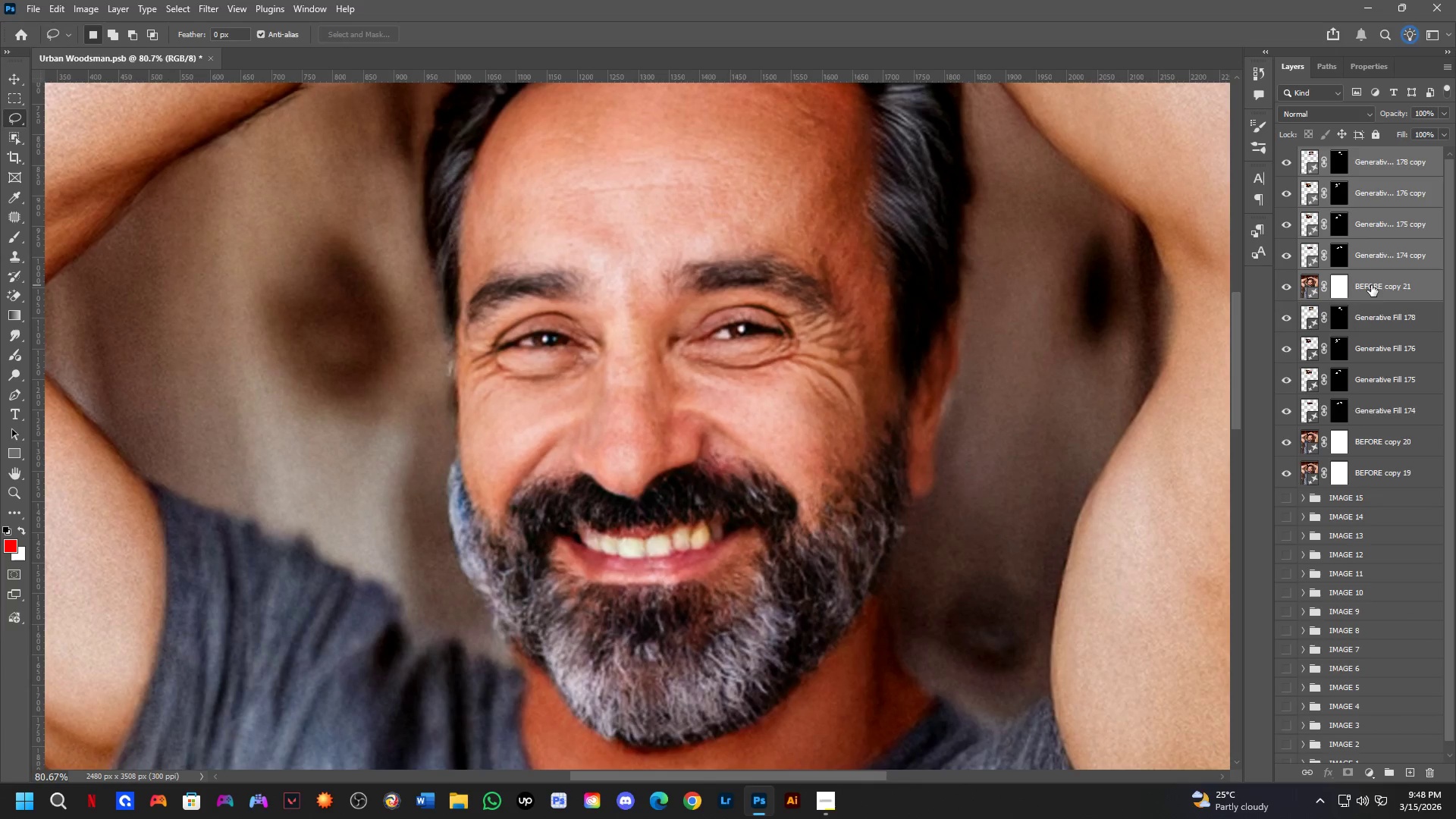 
key(Control+E)
 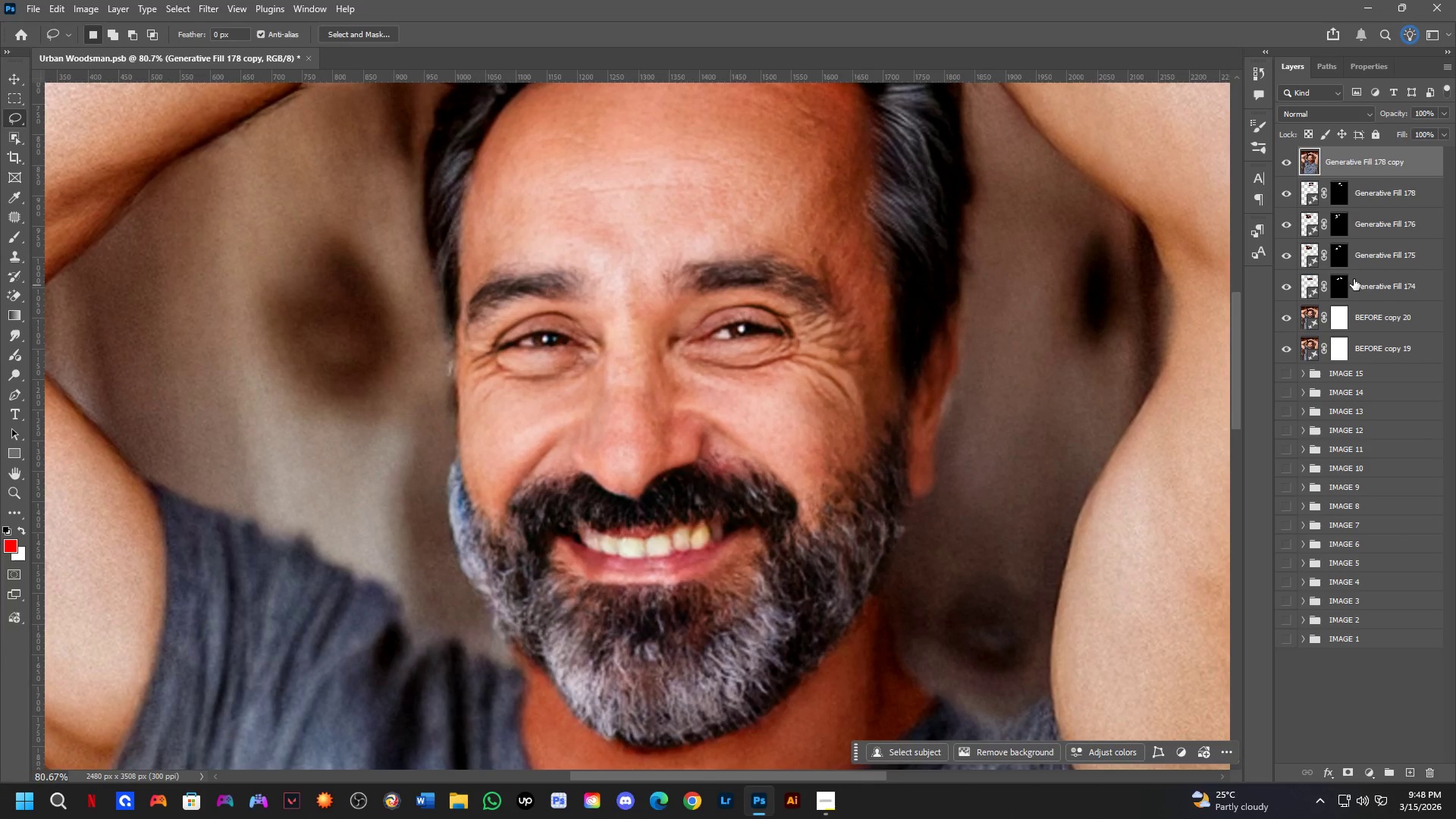 
hold_key(key=ControlLeft, duration=0.5)
 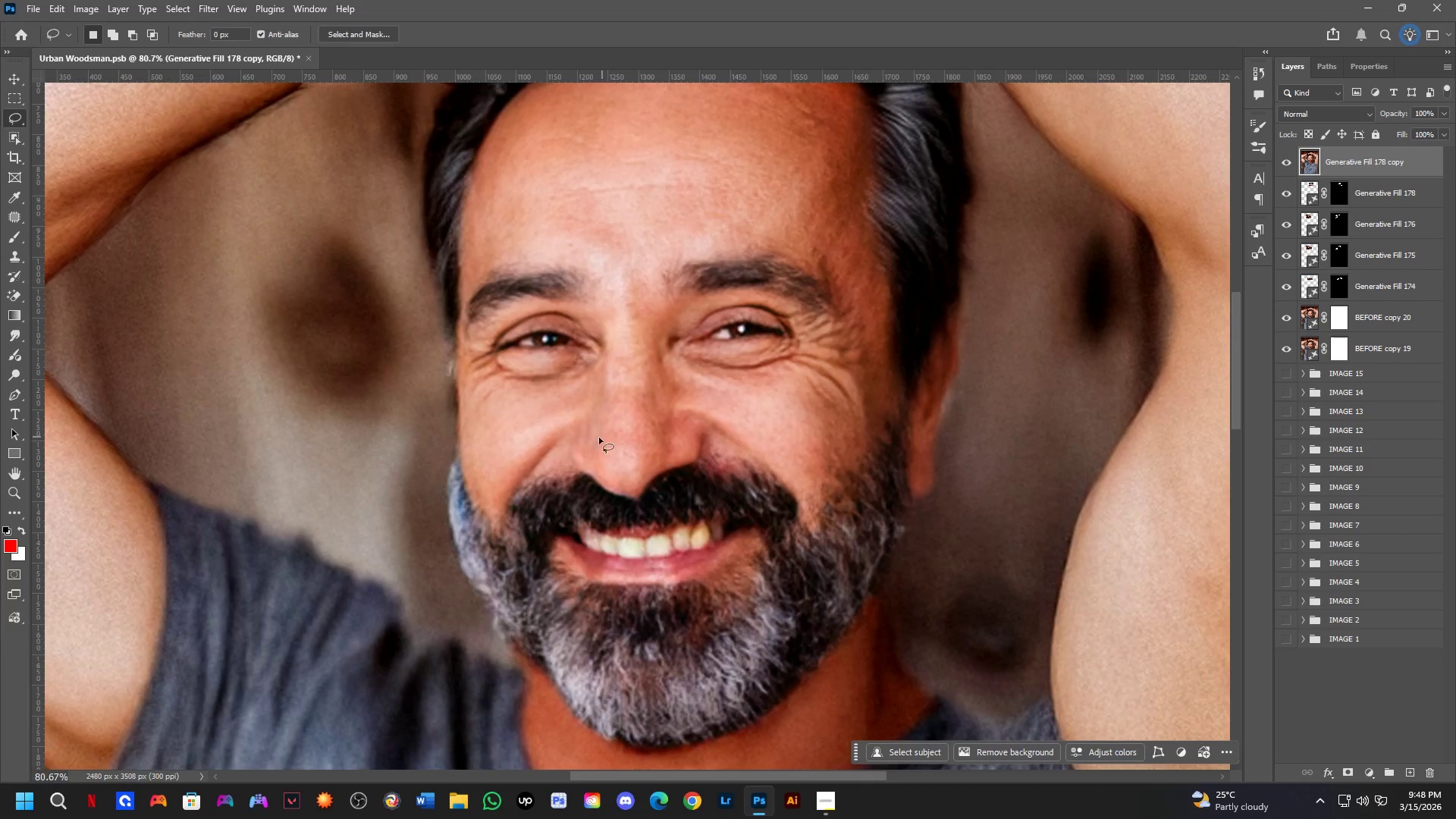 
hold_key(key=ShiftLeft, duration=0.39)
 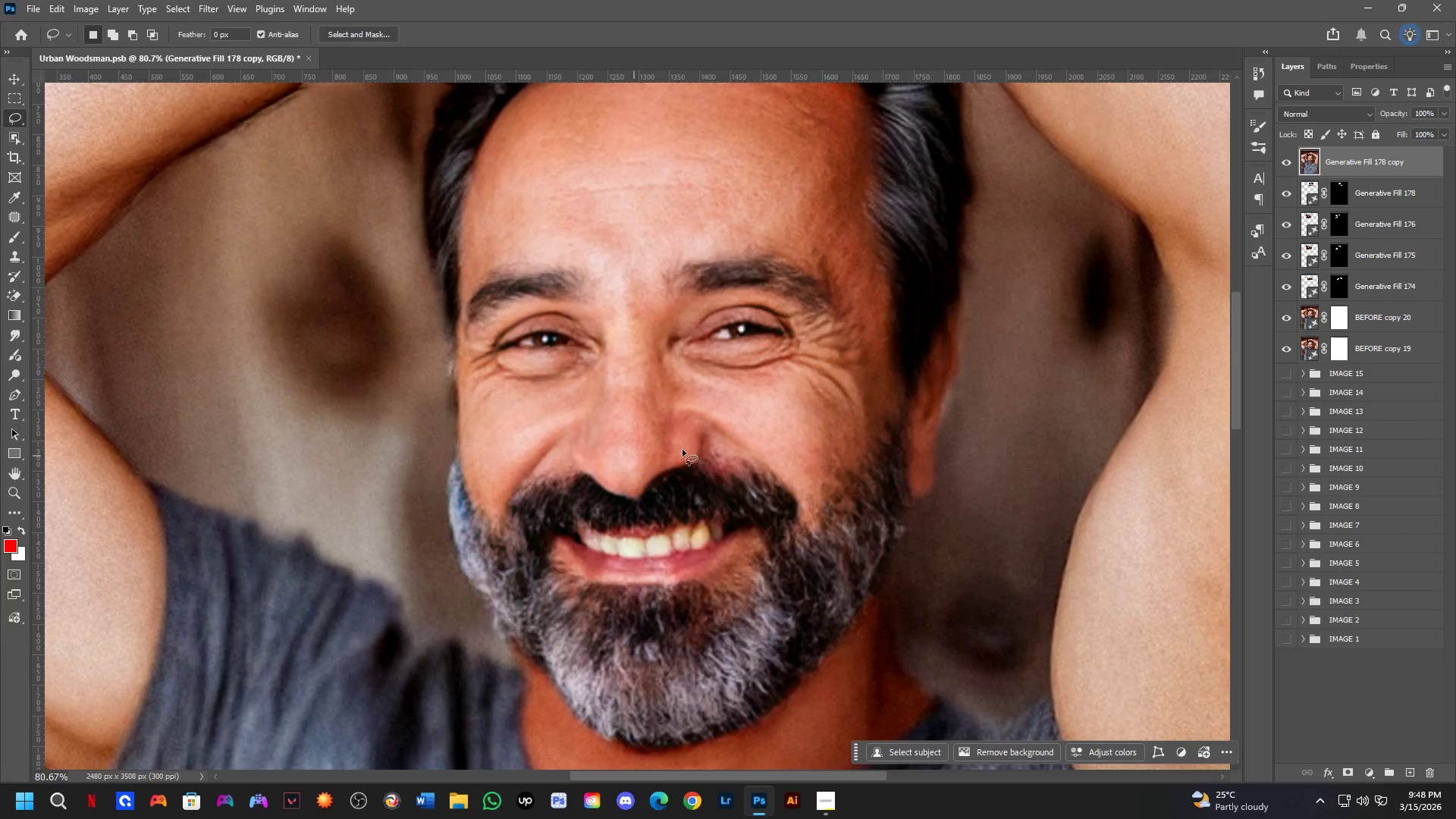 
hold_key(key=ControlLeft, duration=0.78)
 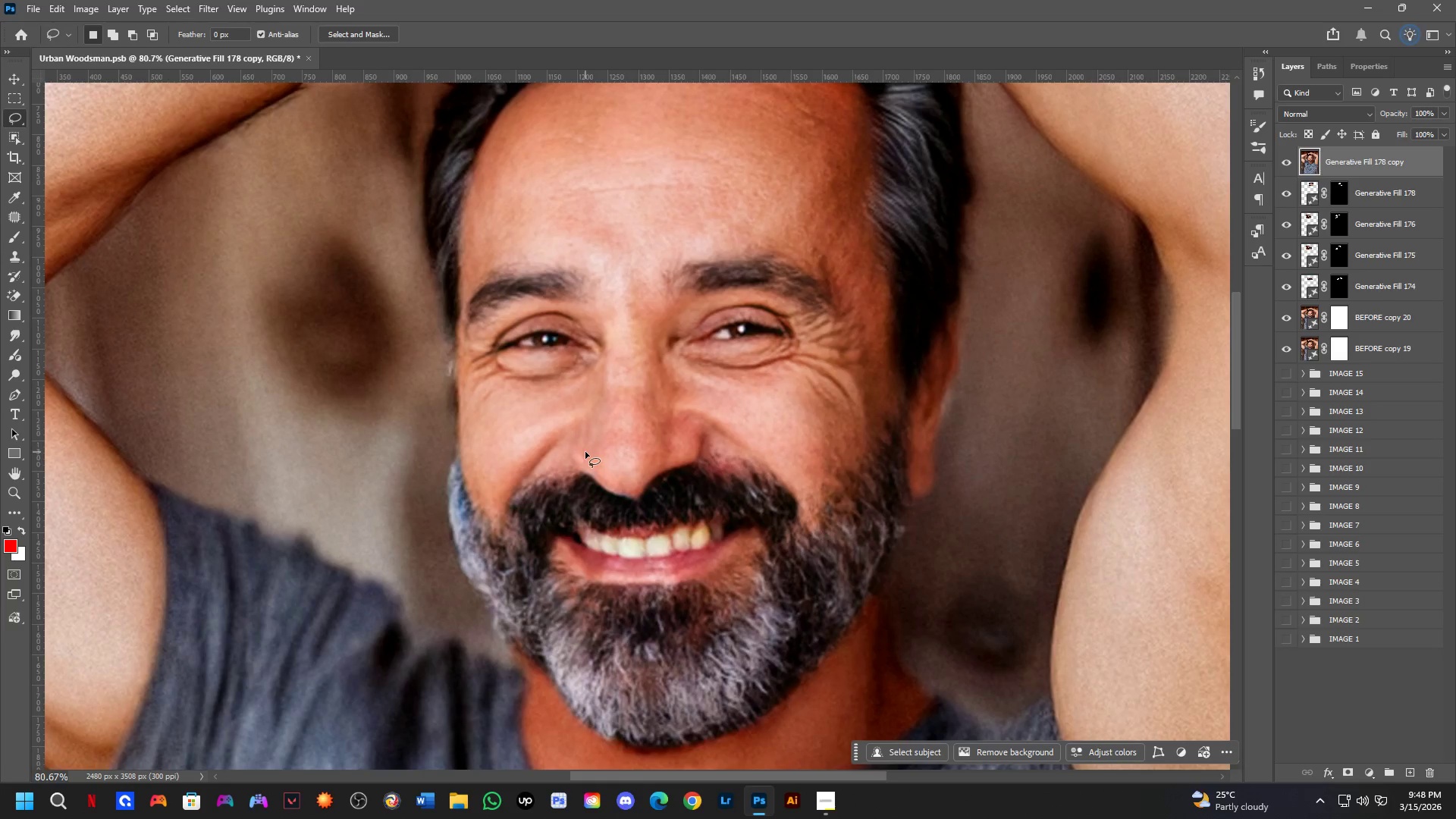 
hold_key(key=ShiftLeft, duration=0.72)
 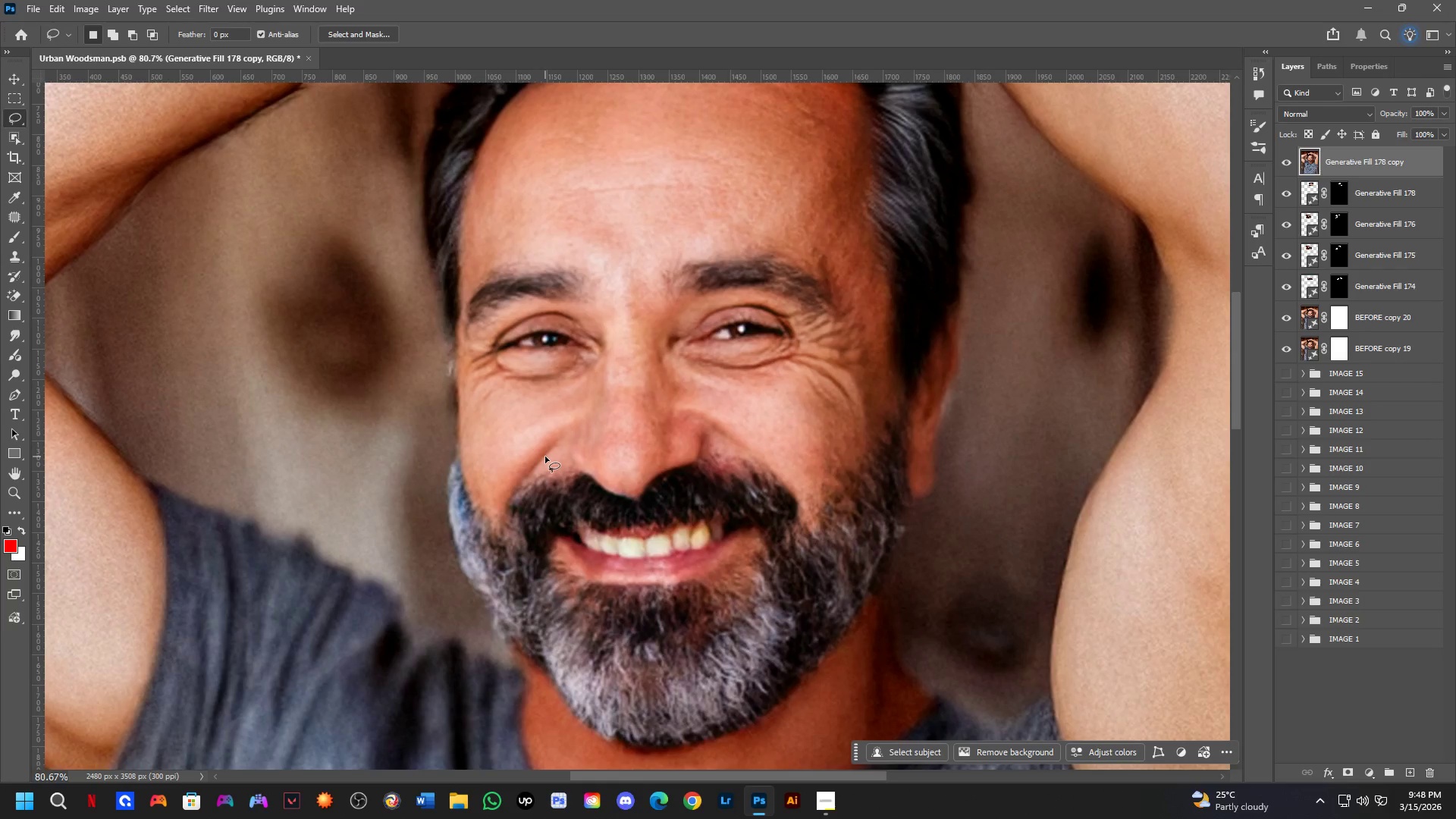 
scroll: coordinate [544, 460], scroll_direction: down, amount: 1.0
 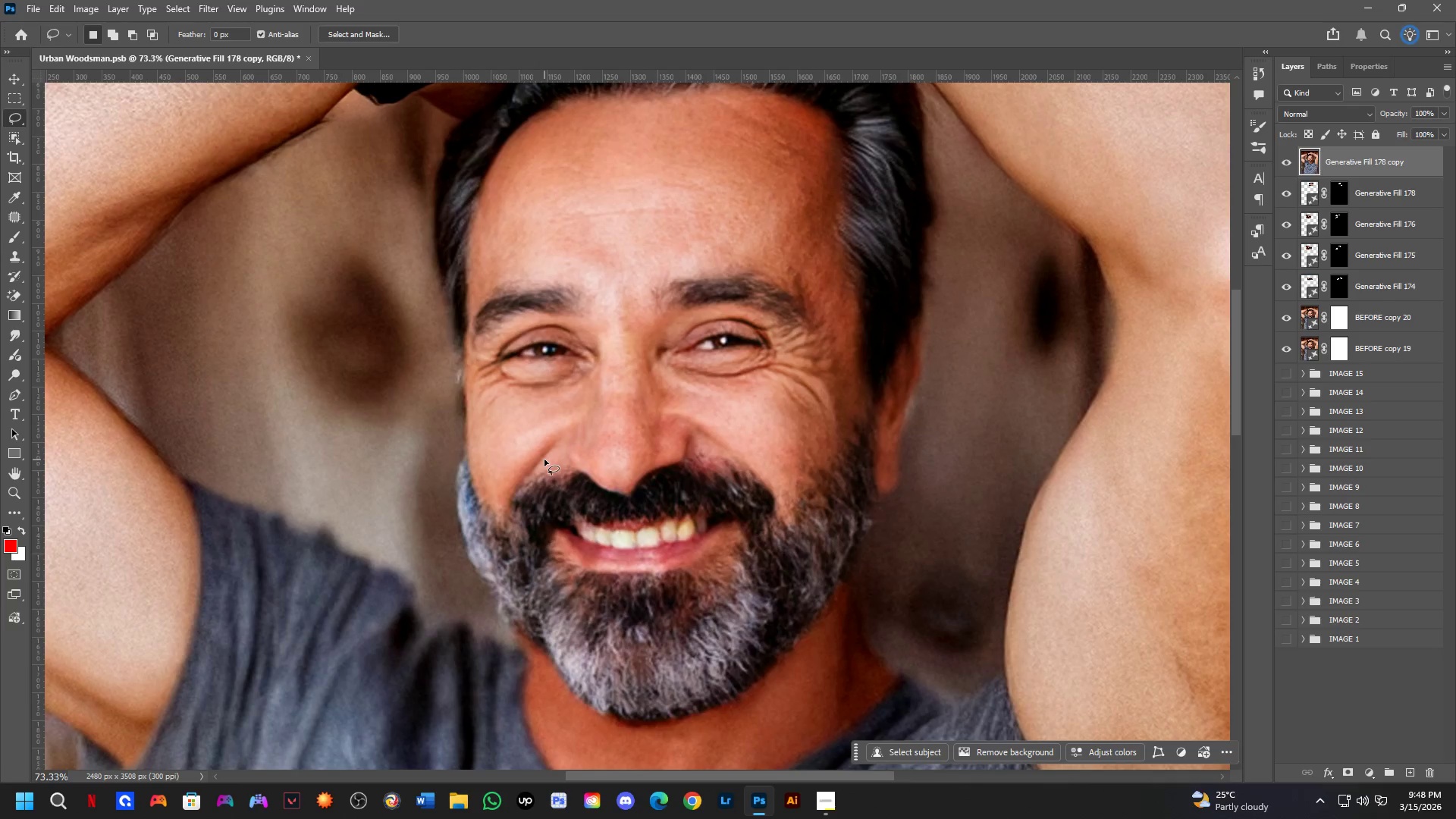 
hold_key(key=Space, duration=0.59)
 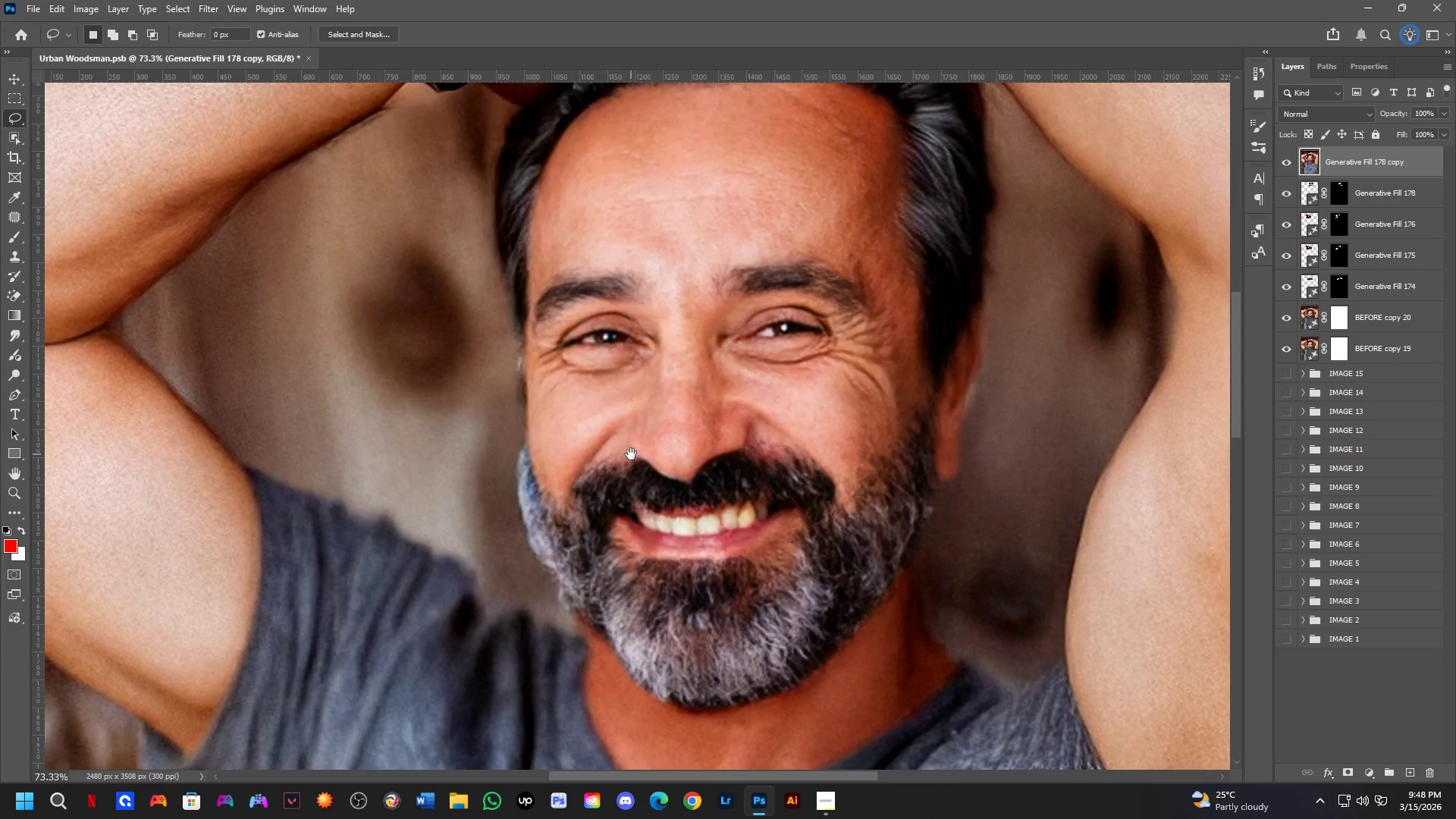 
left_click_drag(start_coordinate=[544, 476], to_coordinate=[588, 480])
 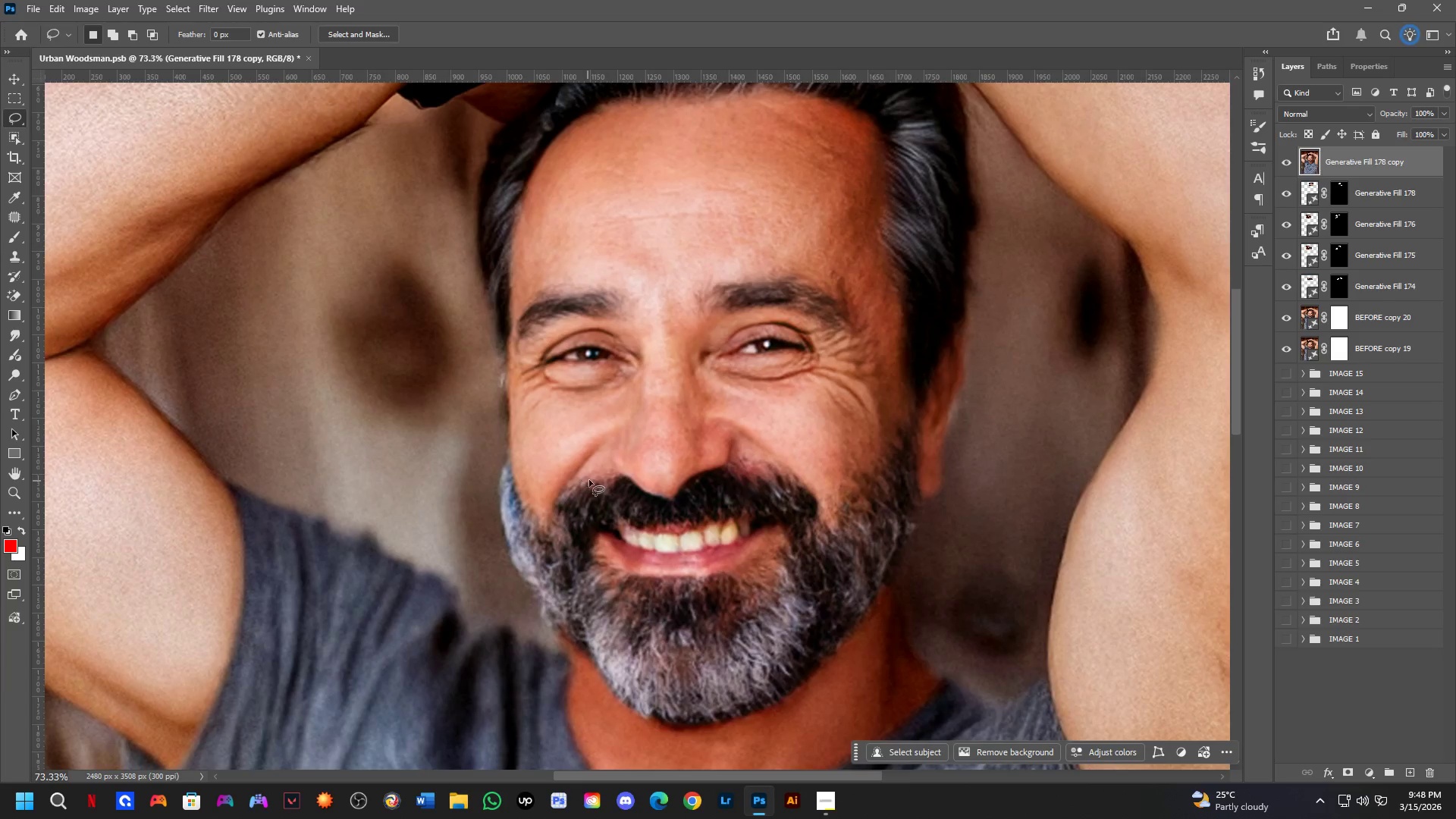 
hold_key(key=Space, duration=0.45)
 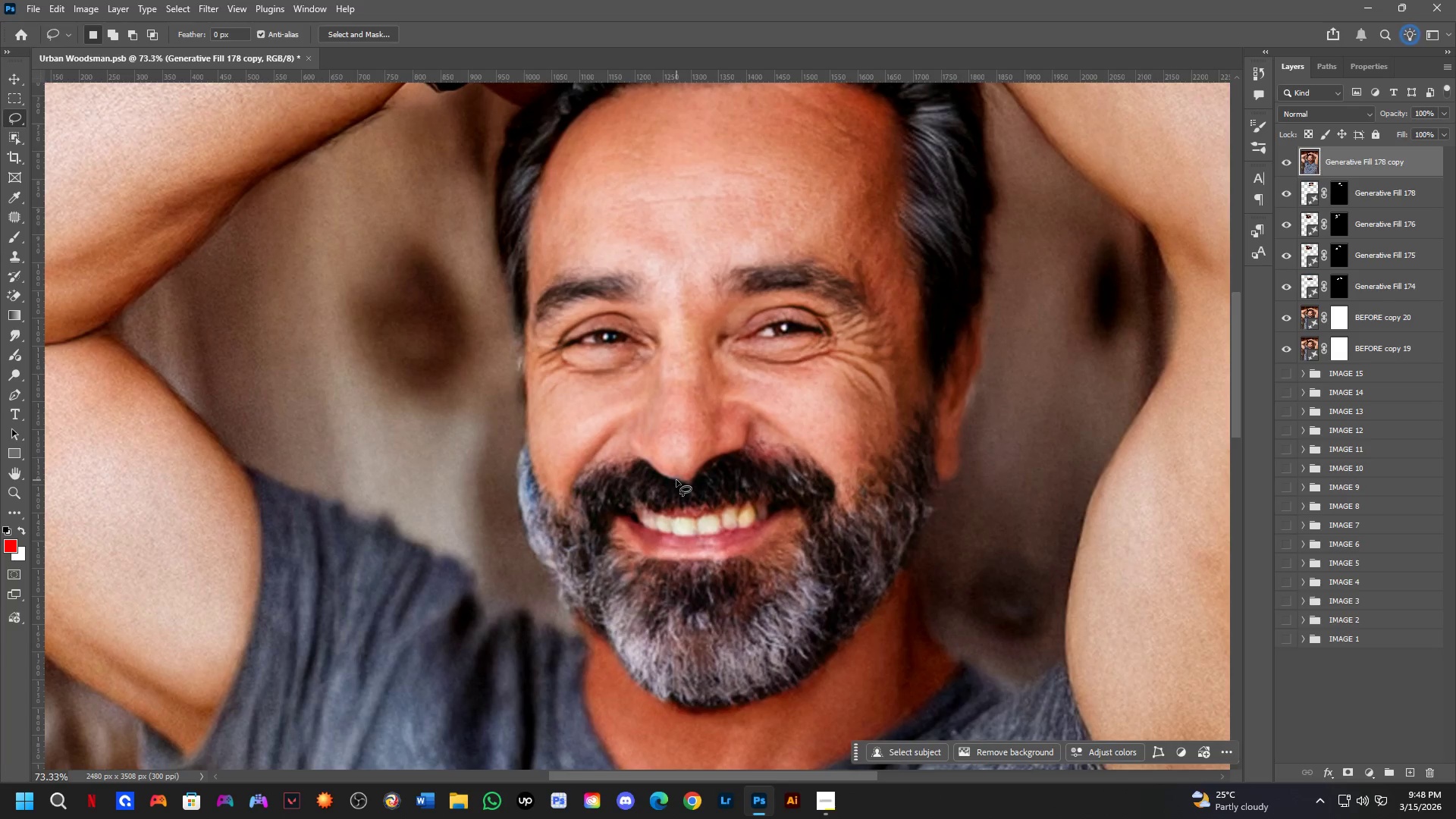 
left_click_drag(start_coordinate=[613, 471], to_coordinate=[631, 454])
 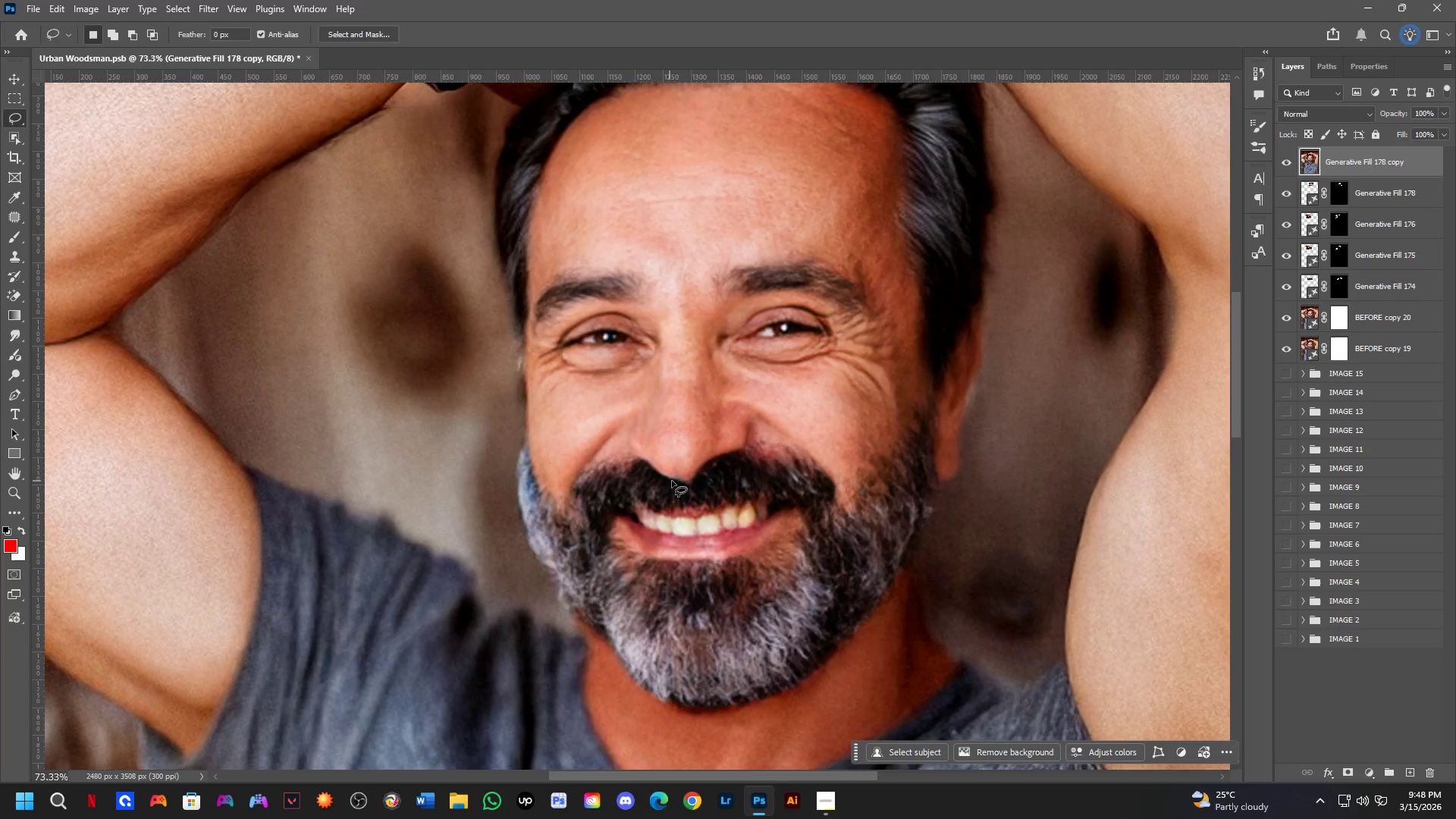 
key(Control+Shift+X)
 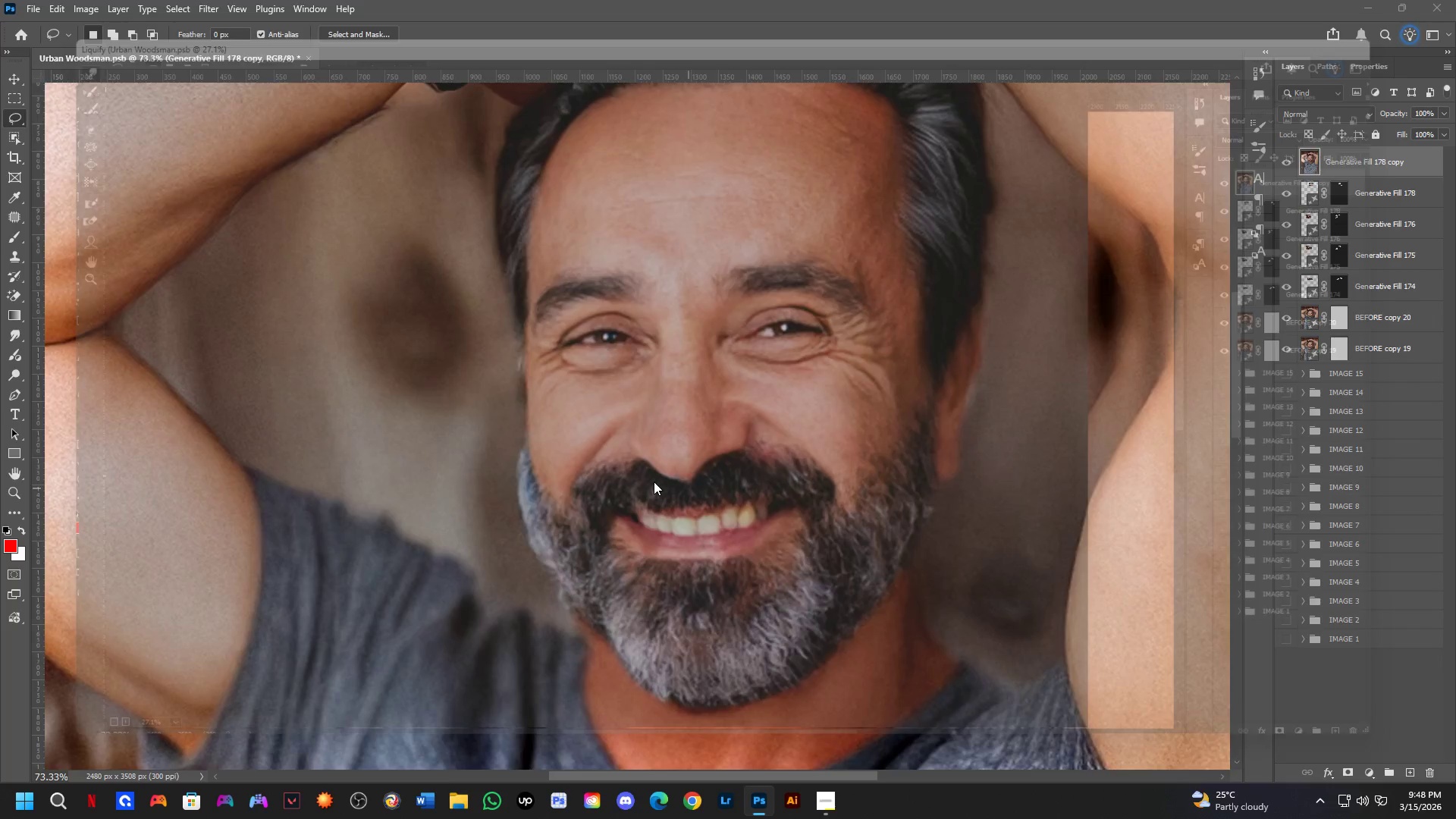 
key(Control+ControlLeft)
 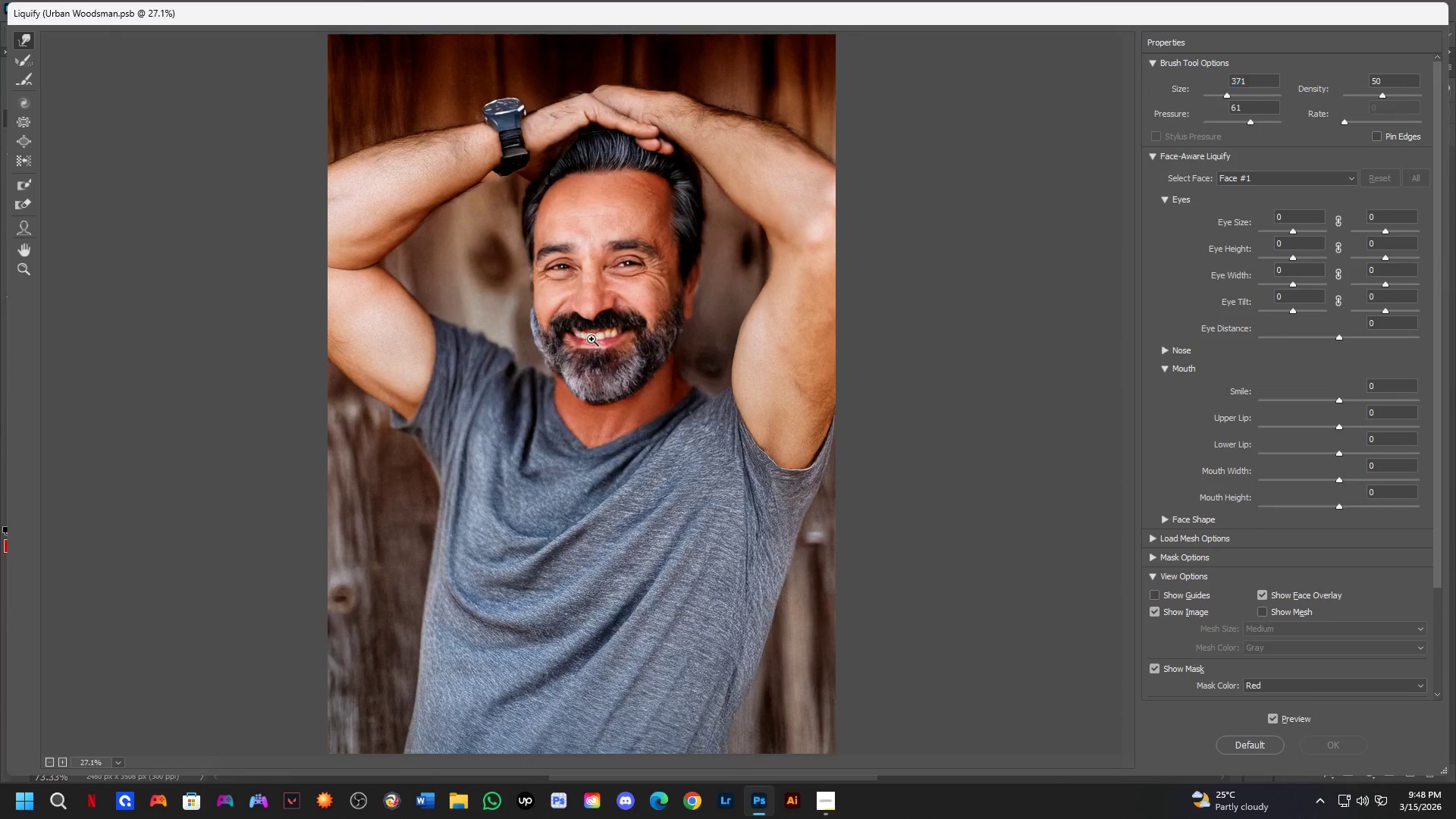 
hold_key(key=Space, duration=0.48)
 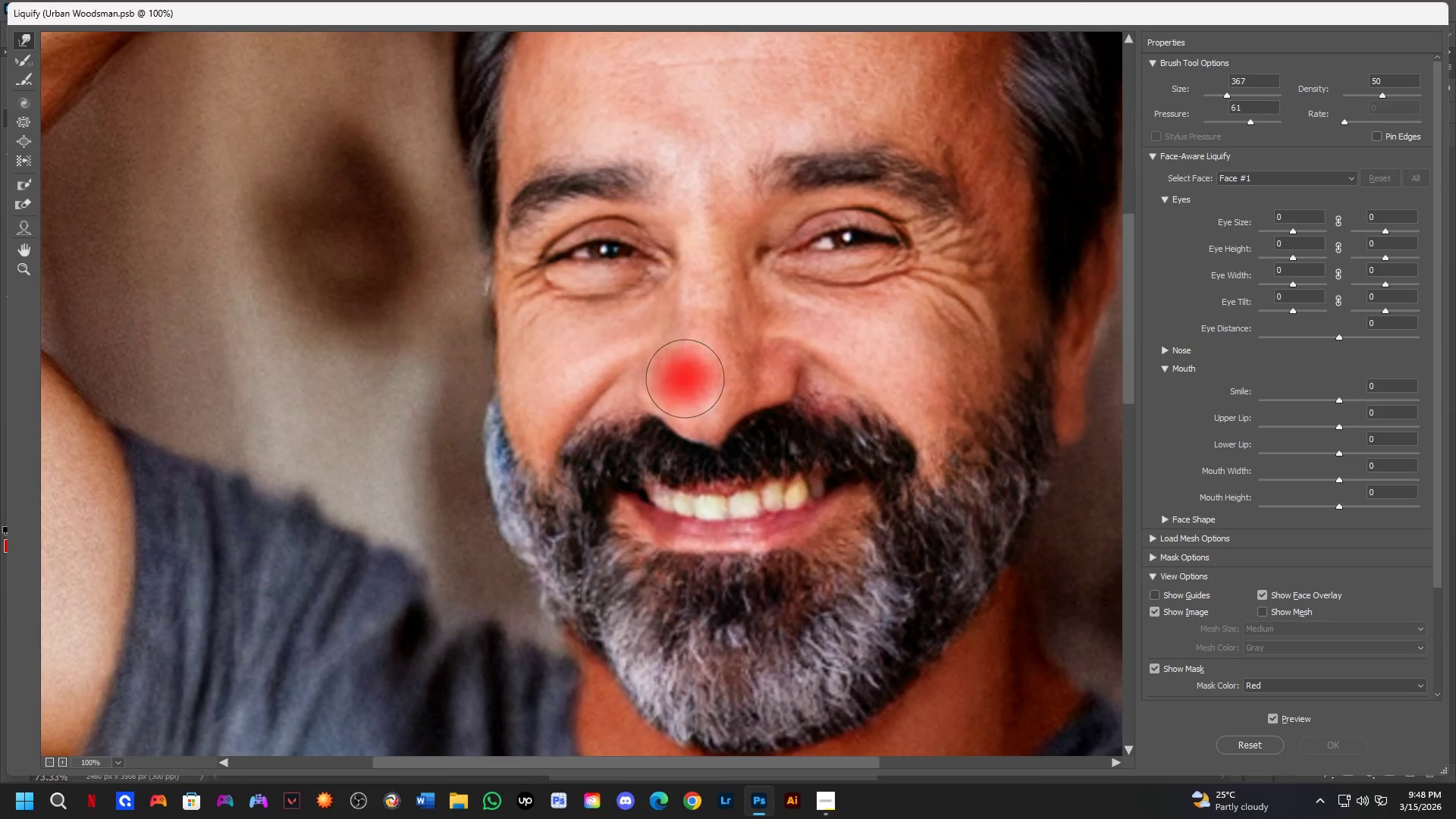 
left_click_drag(start_coordinate=[588, 293], to_coordinate=[682, 620])
 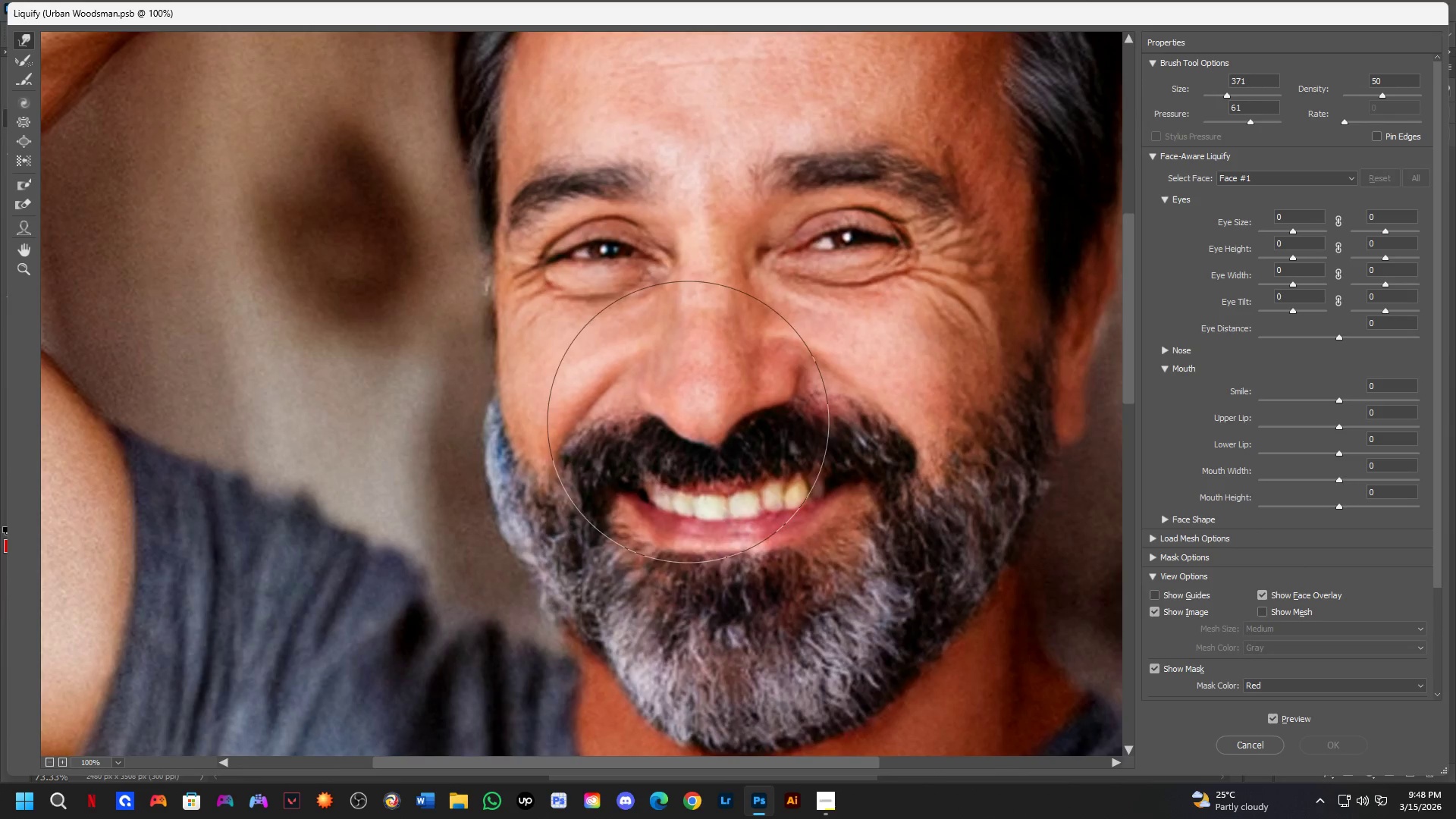 
scroll: coordinate [589, 322], scroll_direction: up, amount: 4.0
 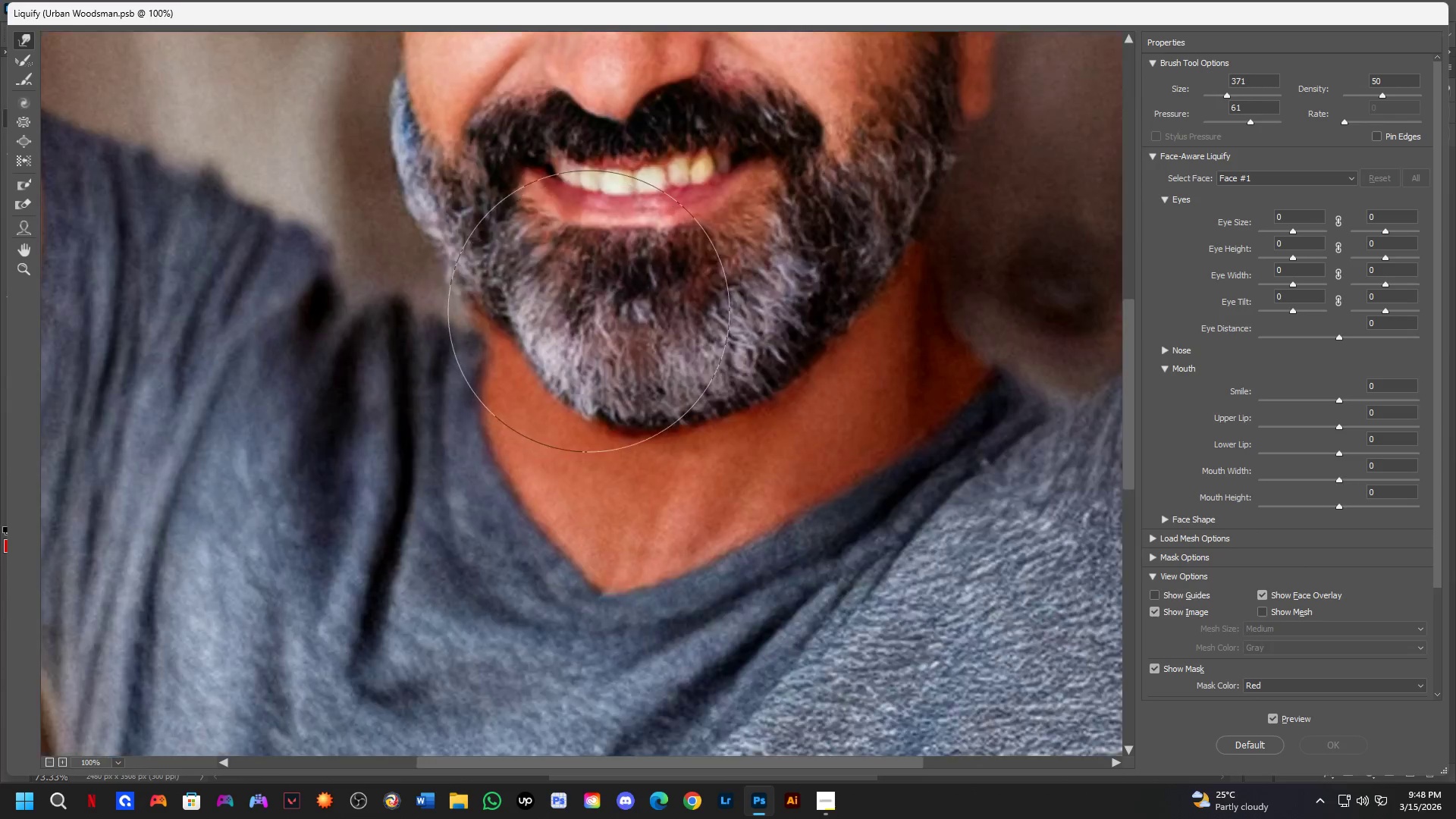 
hold_key(key=AltLeft, duration=0.59)
 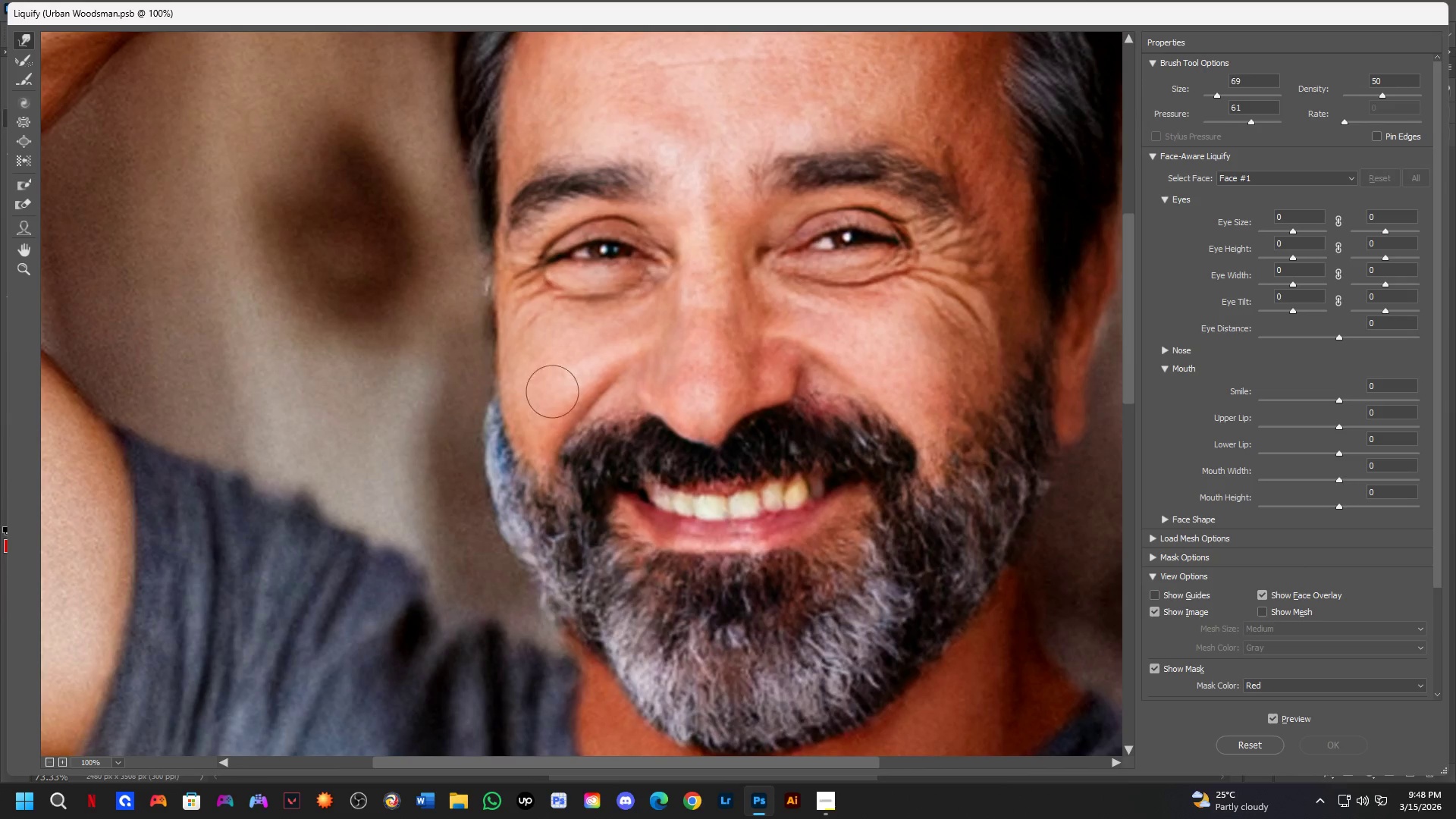 
key(Alt+AltLeft)
 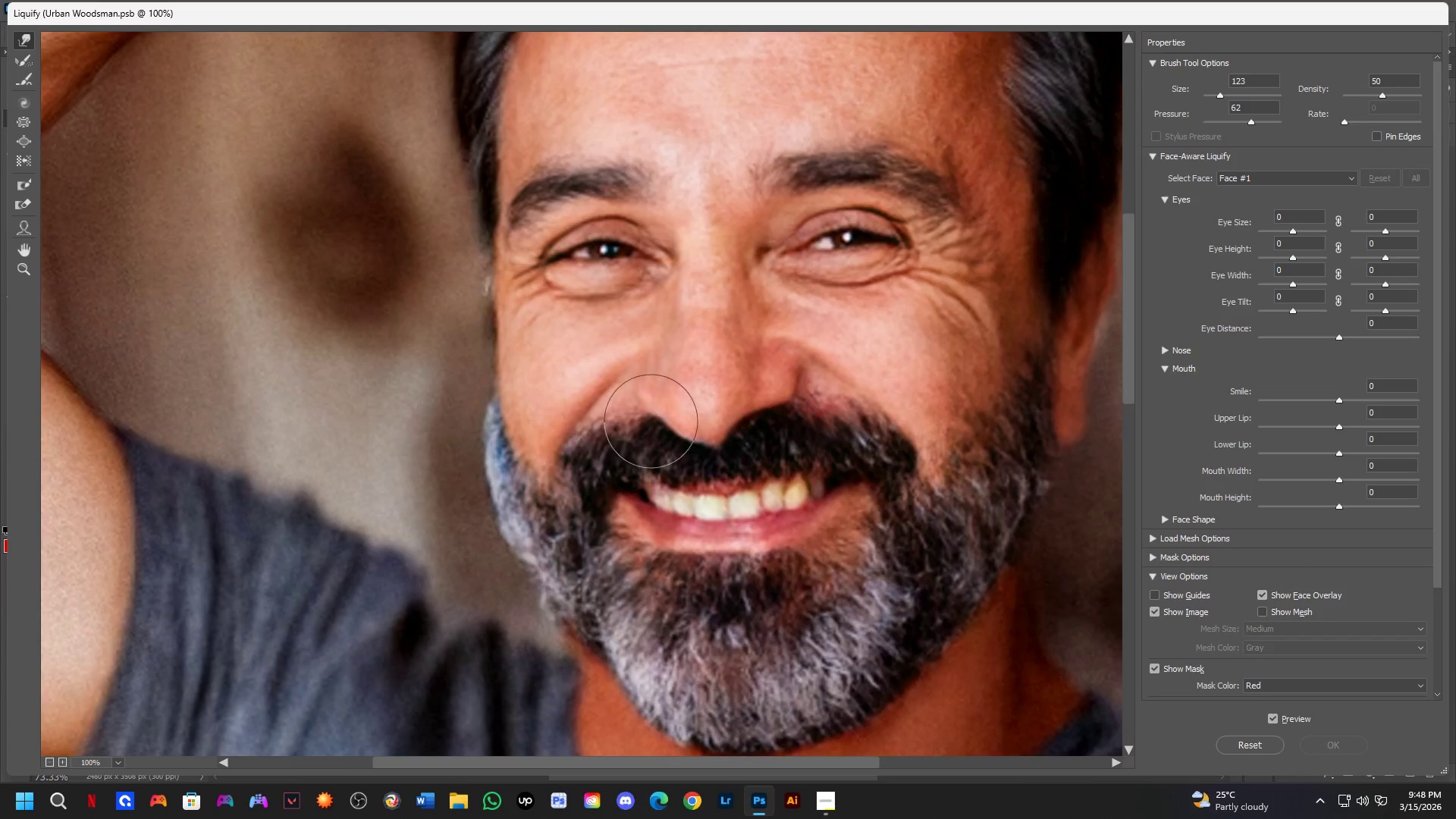 
hold_key(key=AltLeft, duration=0.33)
 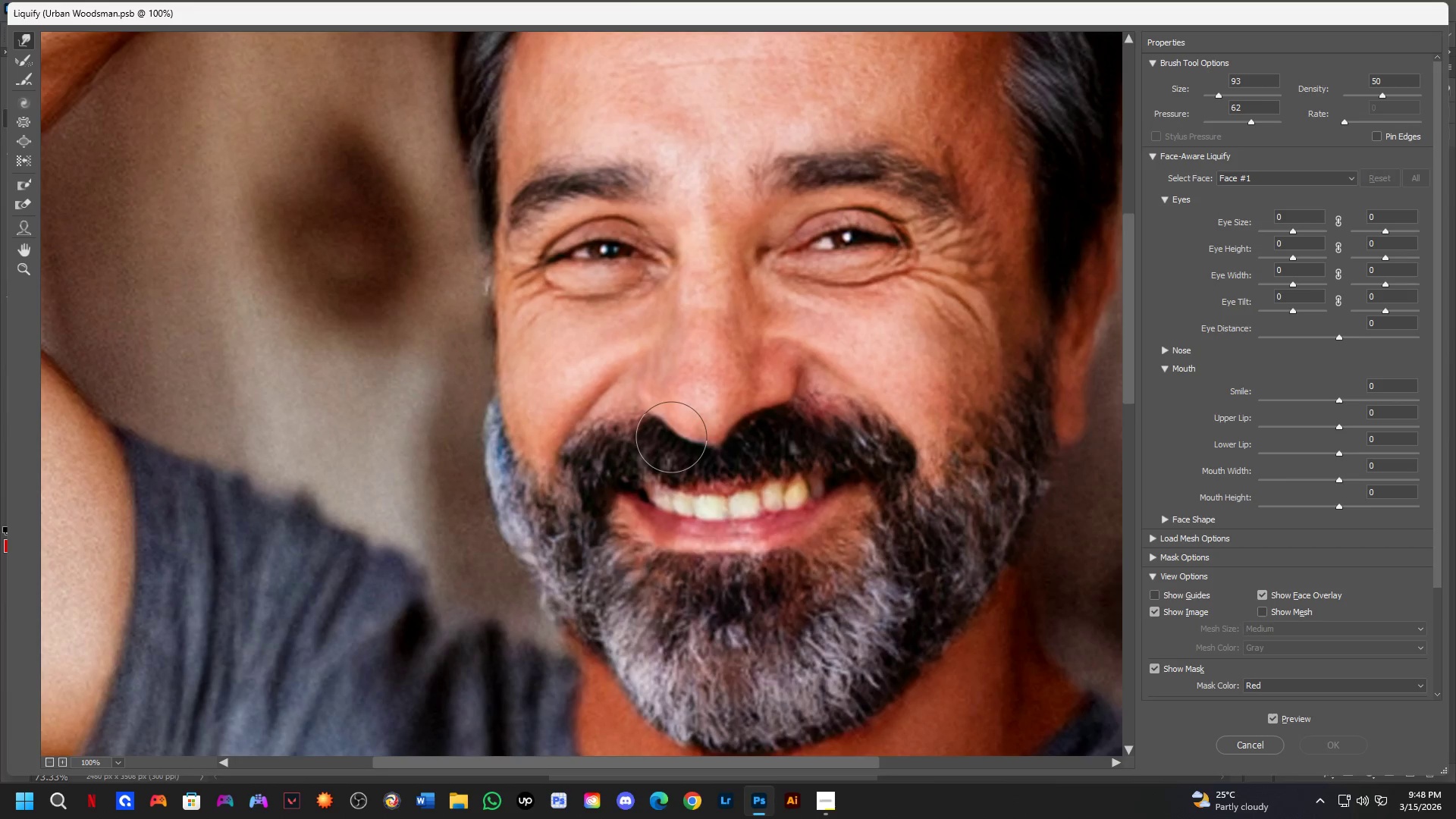 
left_click_drag(start_coordinate=[671, 437], to_coordinate=[673, 429])
 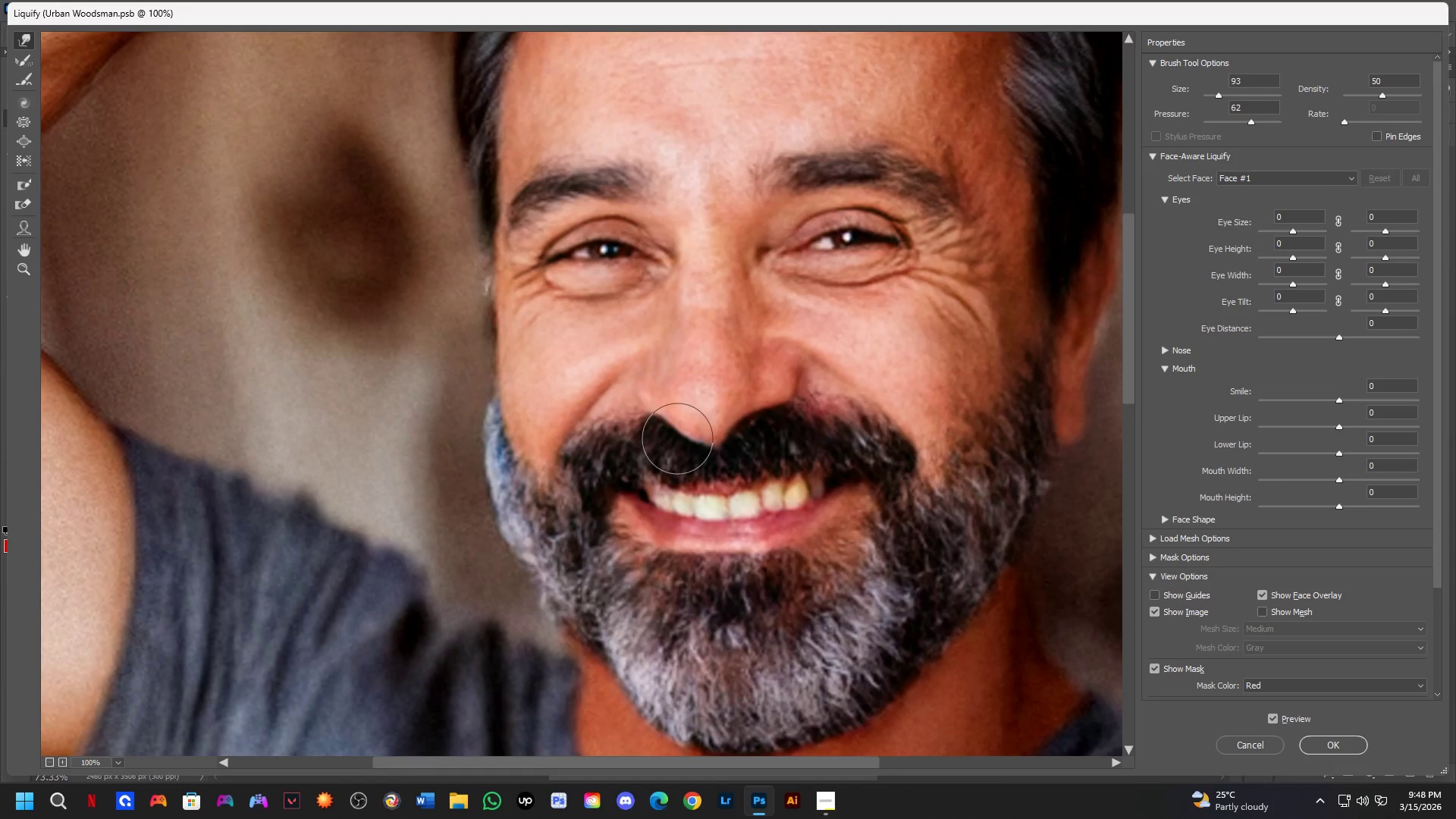 
left_click_drag(start_coordinate=[677, 438], to_coordinate=[681, 431])
 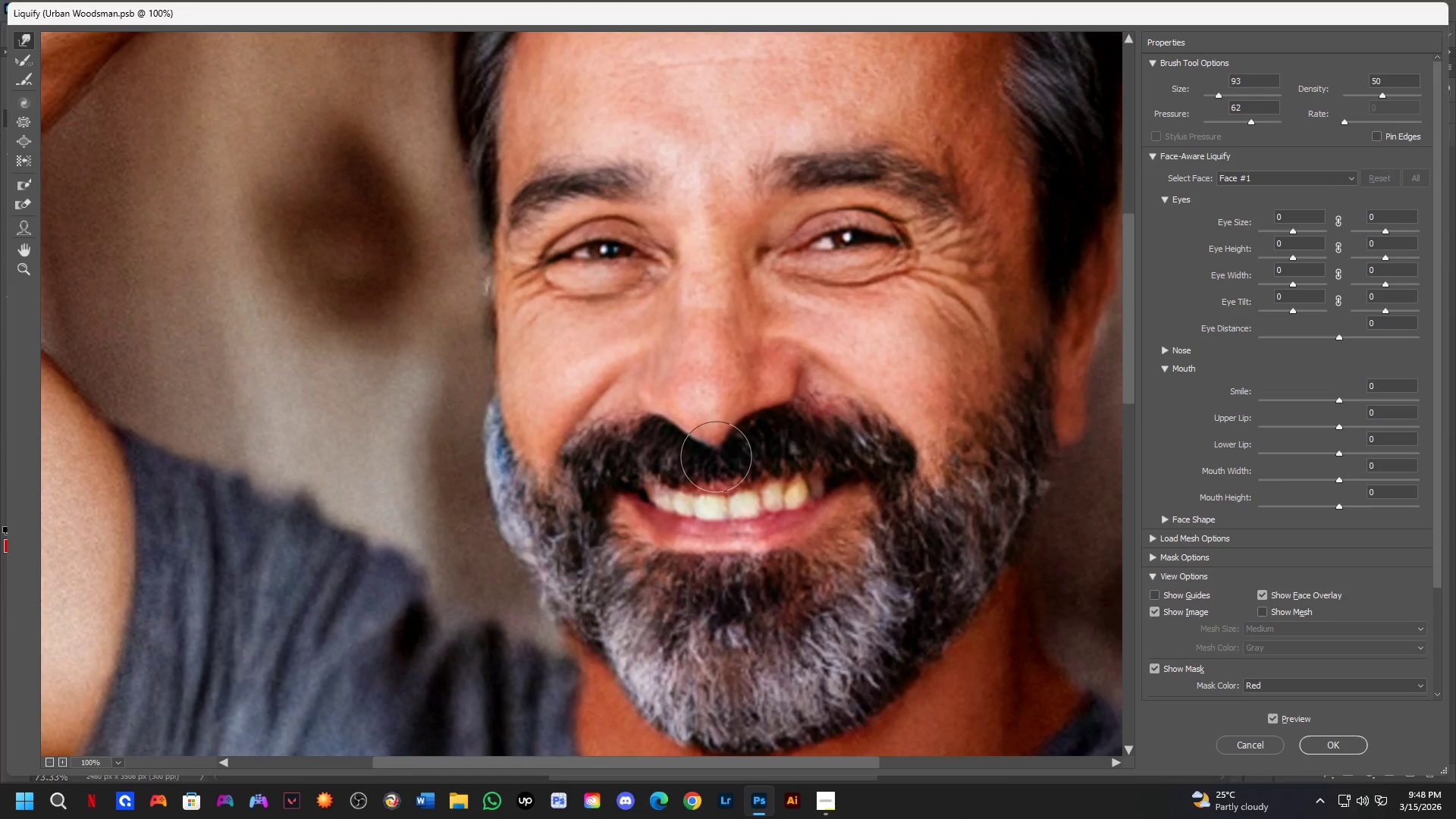 
left_click_drag(start_coordinate=[716, 457], to_coordinate=[711, 441])
 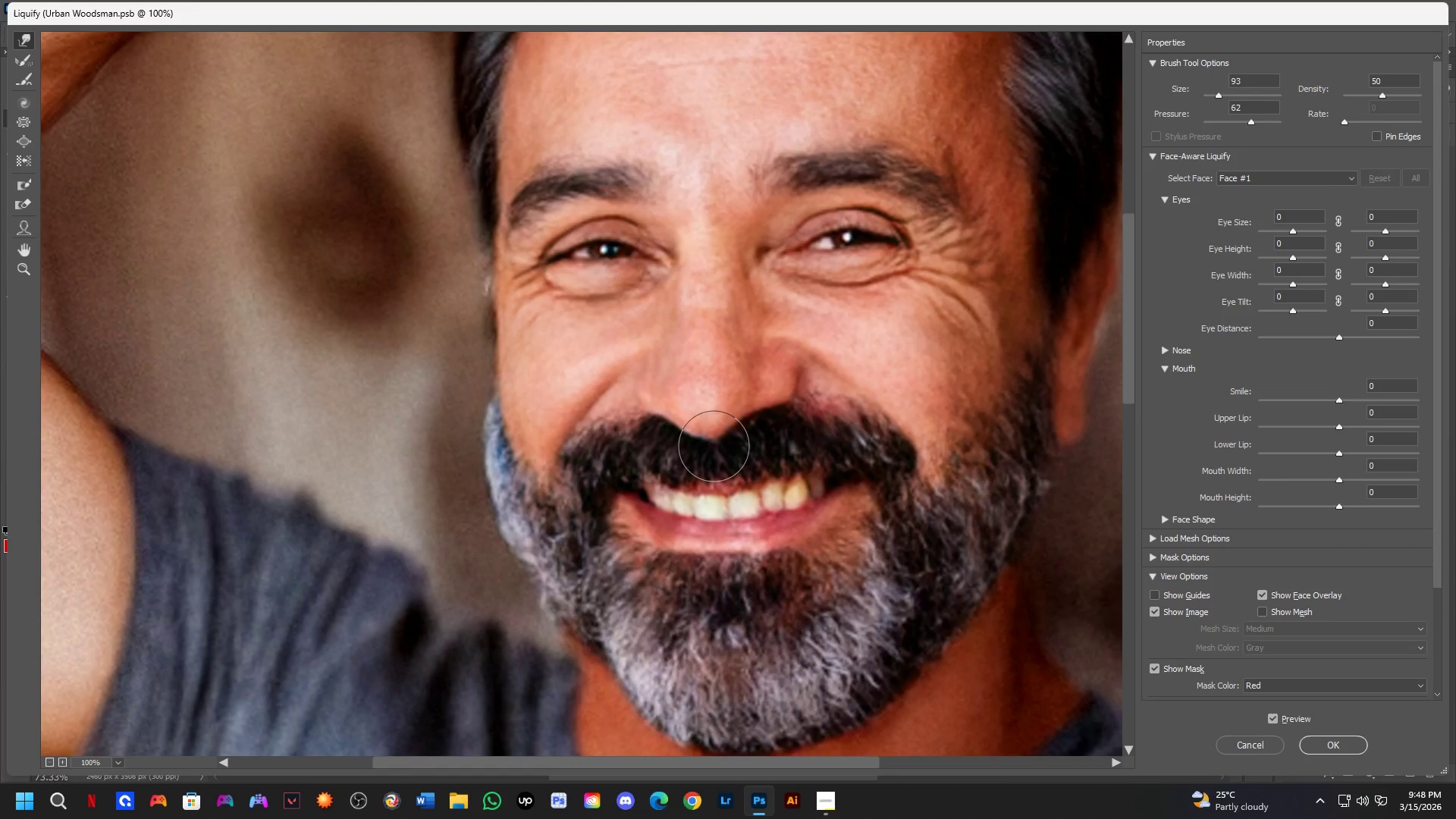 
left_click_drag(start_coordinate=[714, 446], to_coordinate=[717, 440])
 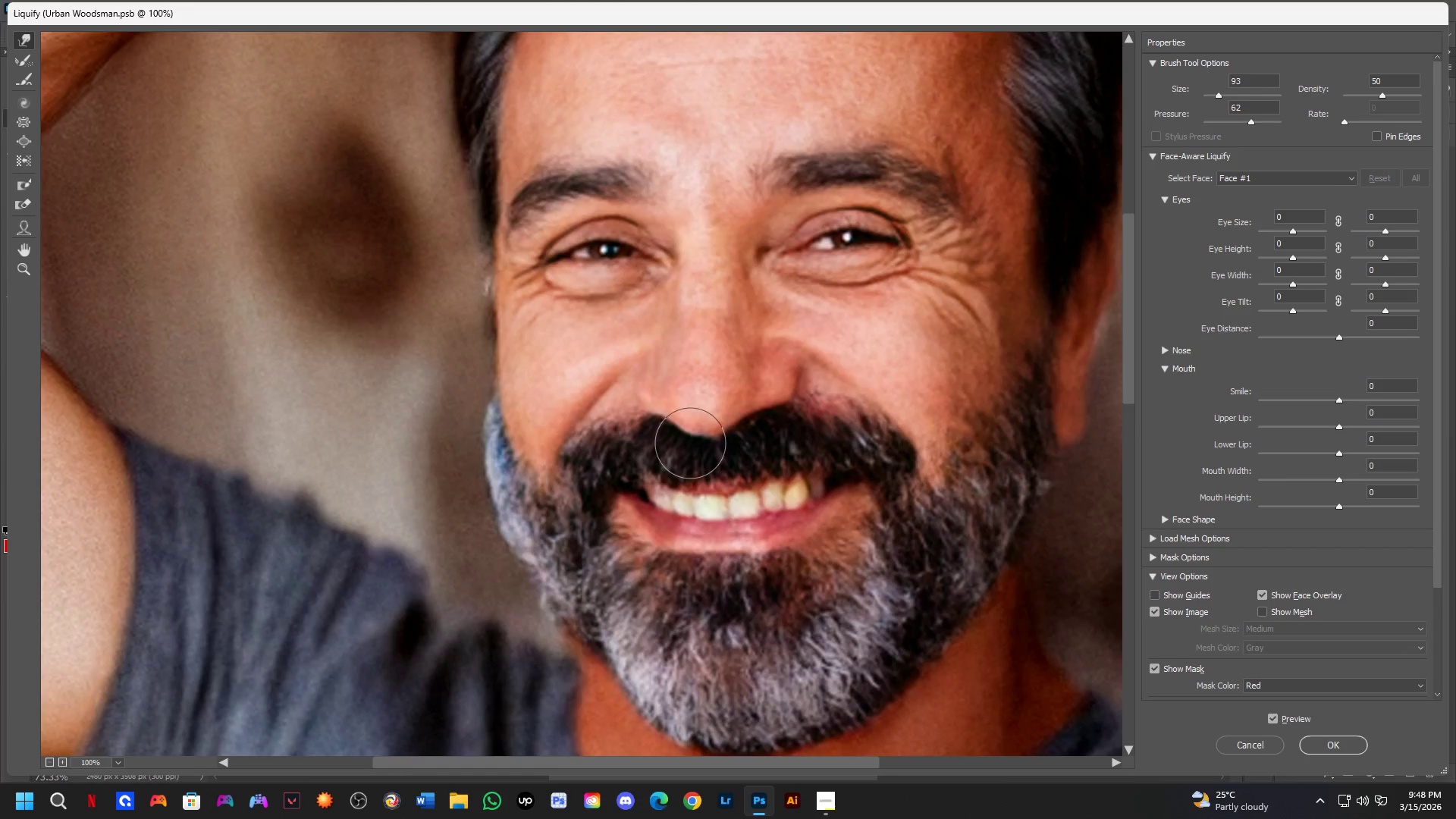 
left_click_drag(start_coordinate=[686, 440], to_coordinate=[685, 435])
 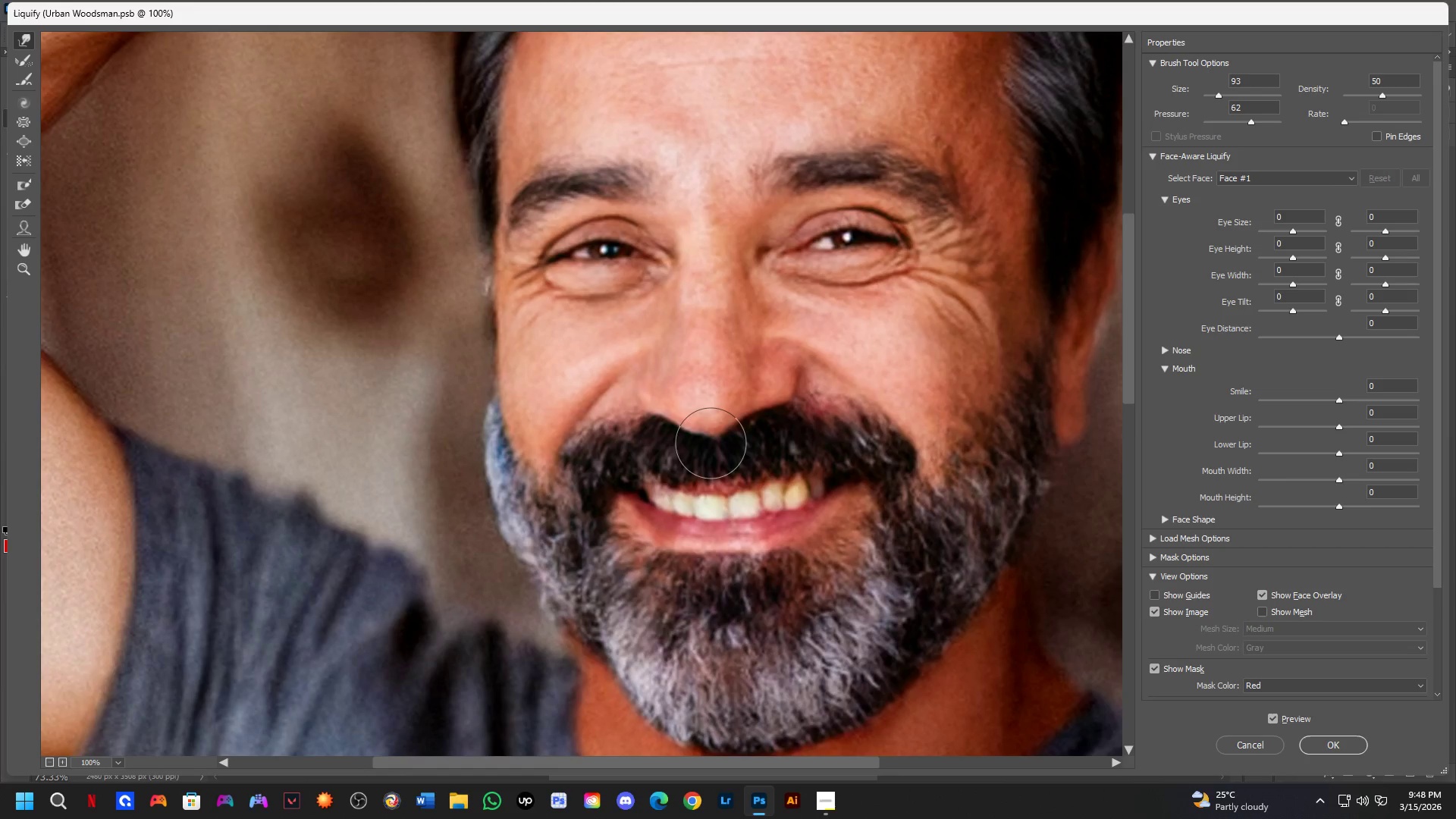 
left_click_drag(start_coordinate=[711, 441], to_coordinate=[711, 435])
 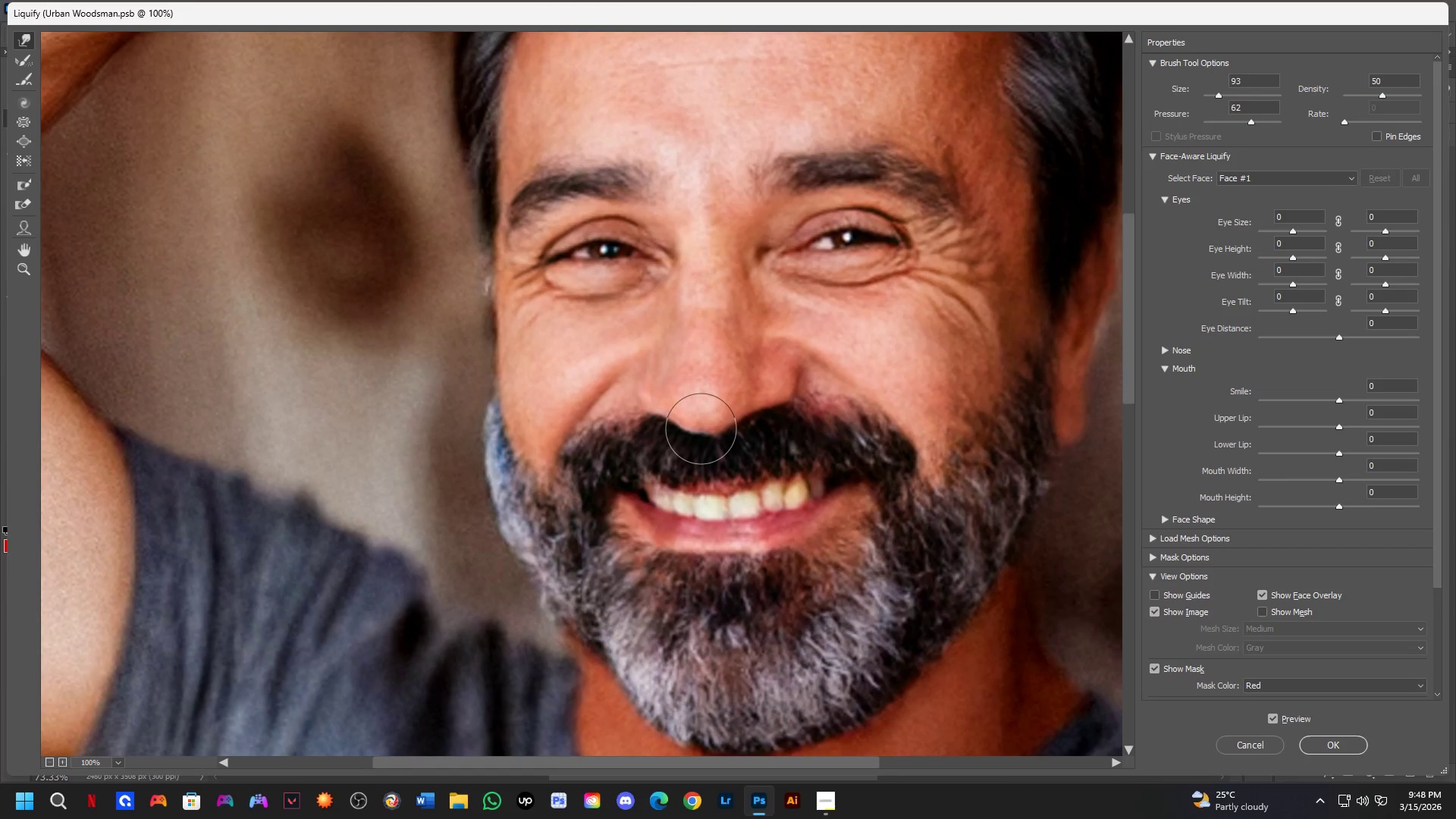 
left_click_drag(start_coordinate=[704, 421], to_coordinate=[708, 428])
 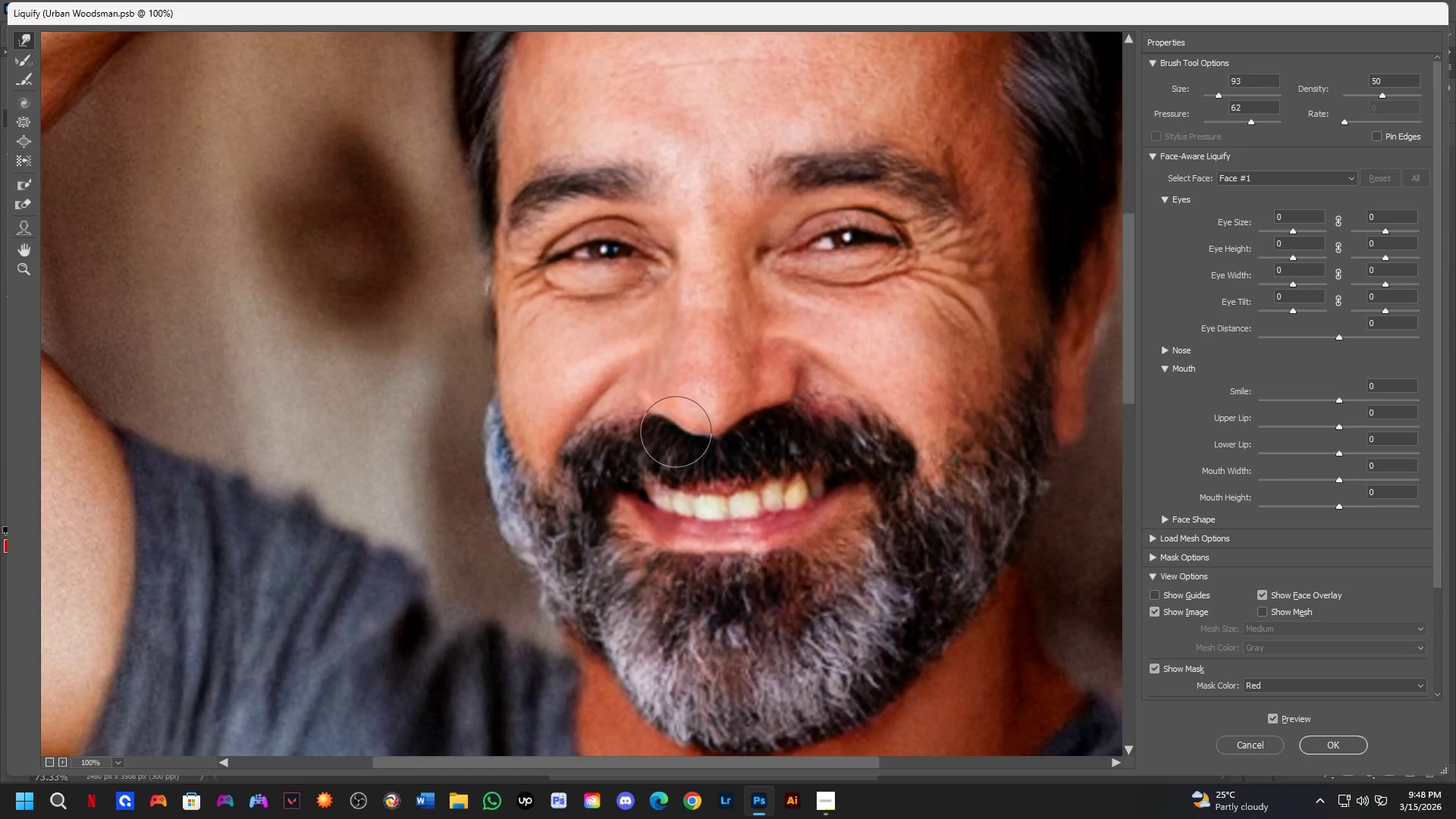 
left_click_drag(start_coordinate=[687, 436], to_coordinate=[692, 435])
 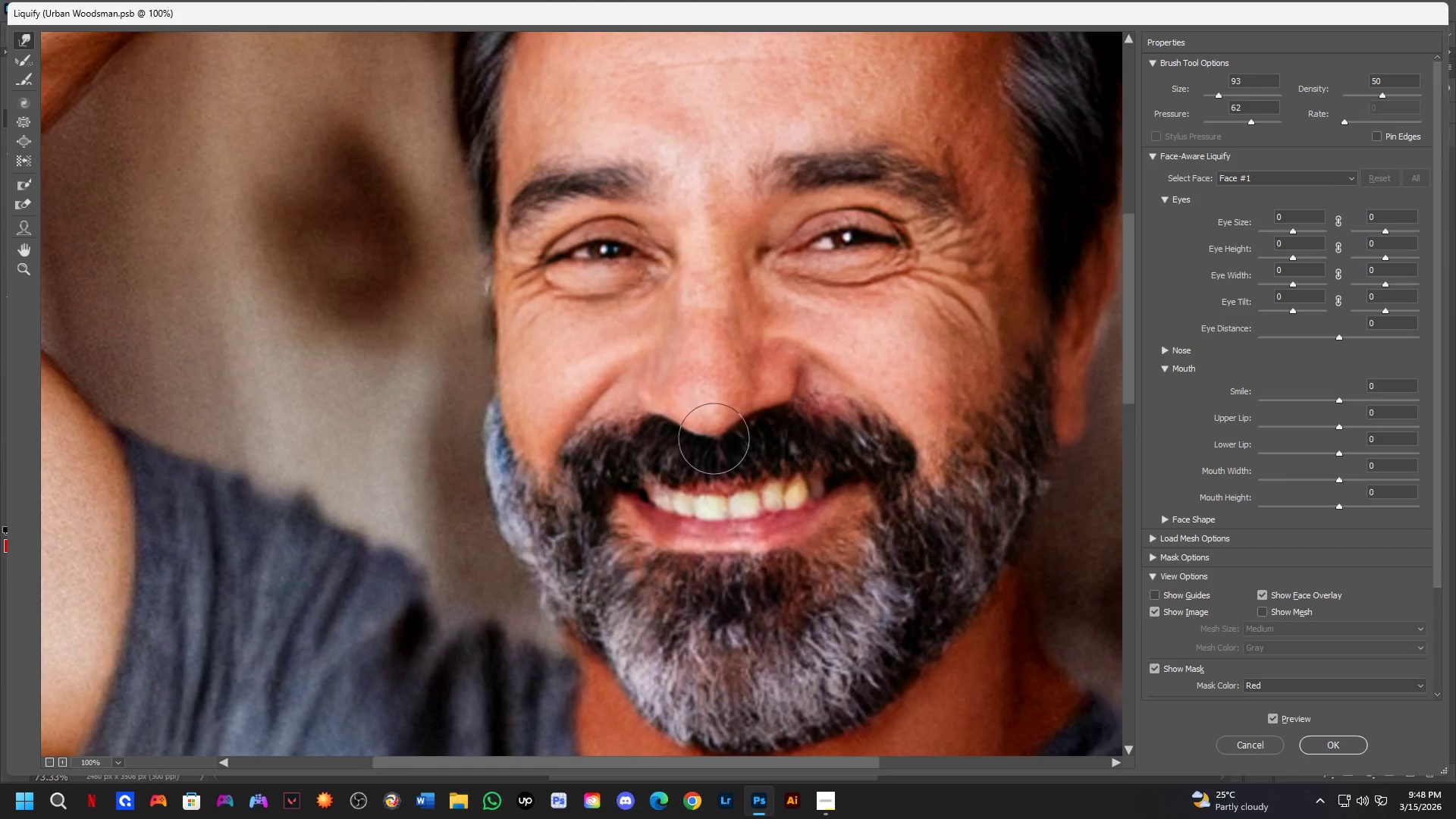 
left_click_drag(start_coordinate=[720, 439], to_coordinate=[729, 439])
 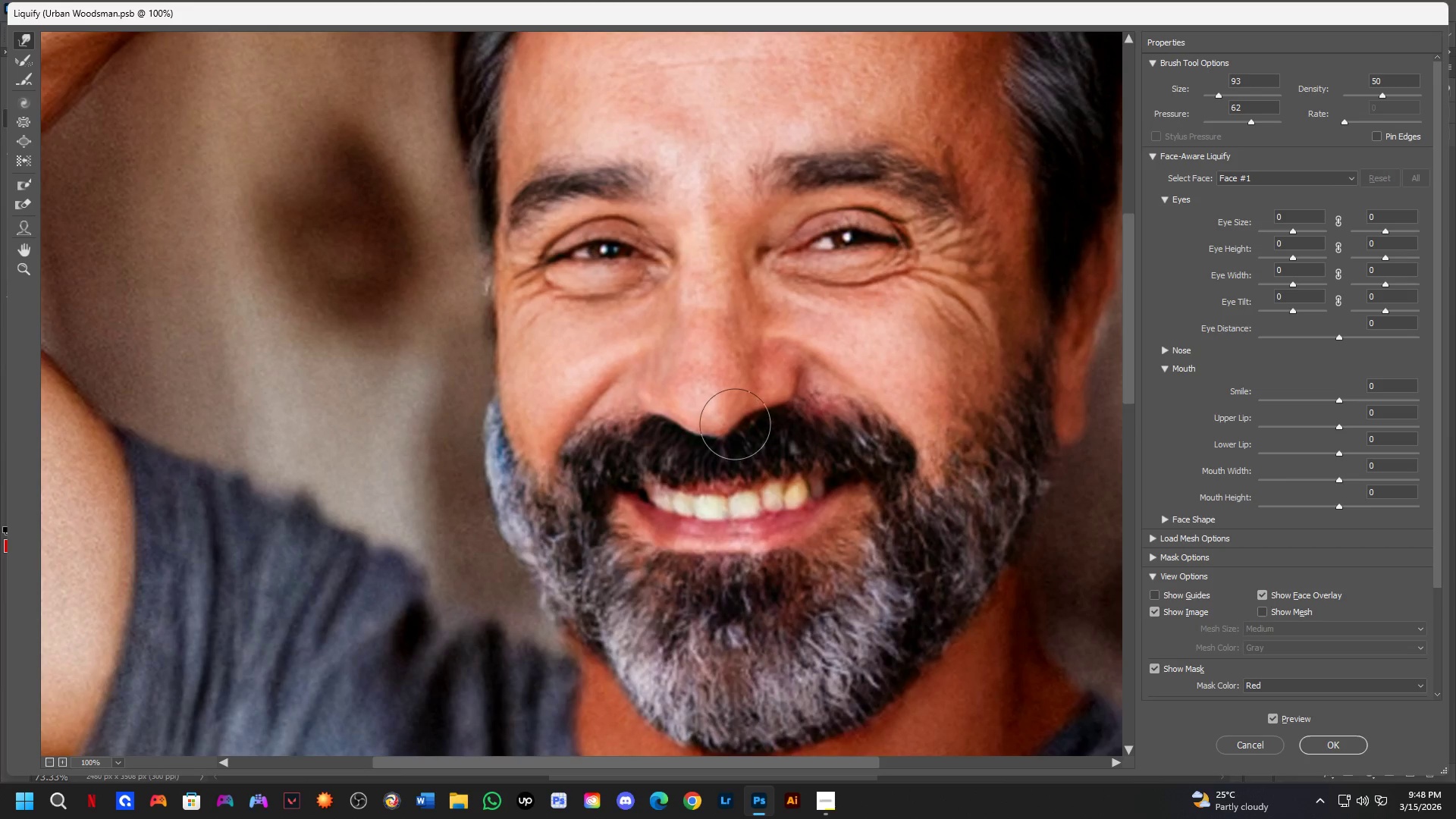 
left_click_drag(start_coordinate=[742, 418], to_coordinate=[751, 419])
 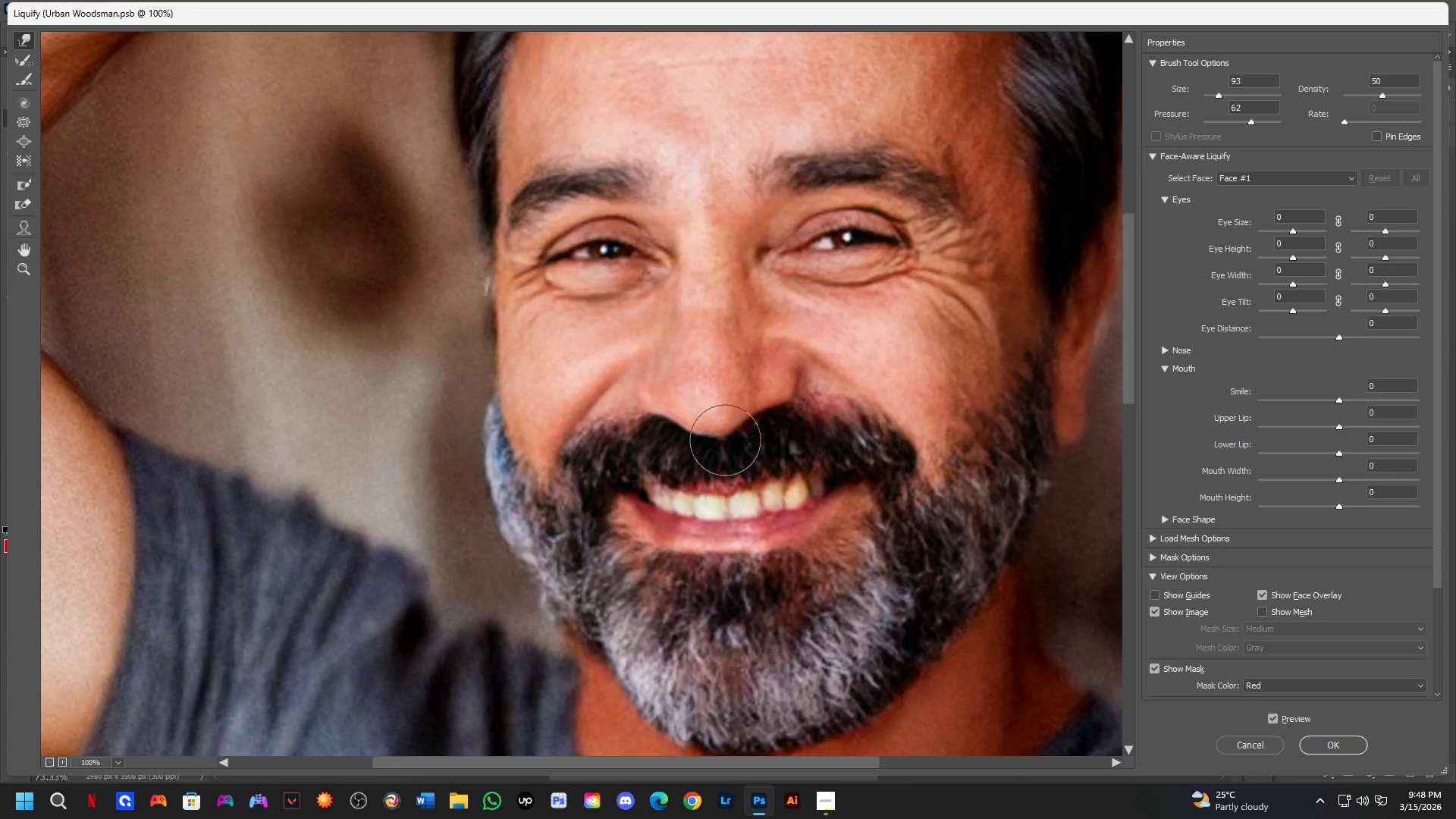 
left_click_drag(start_coordinate=[732, 440], to_coordinate=[732, 436])
 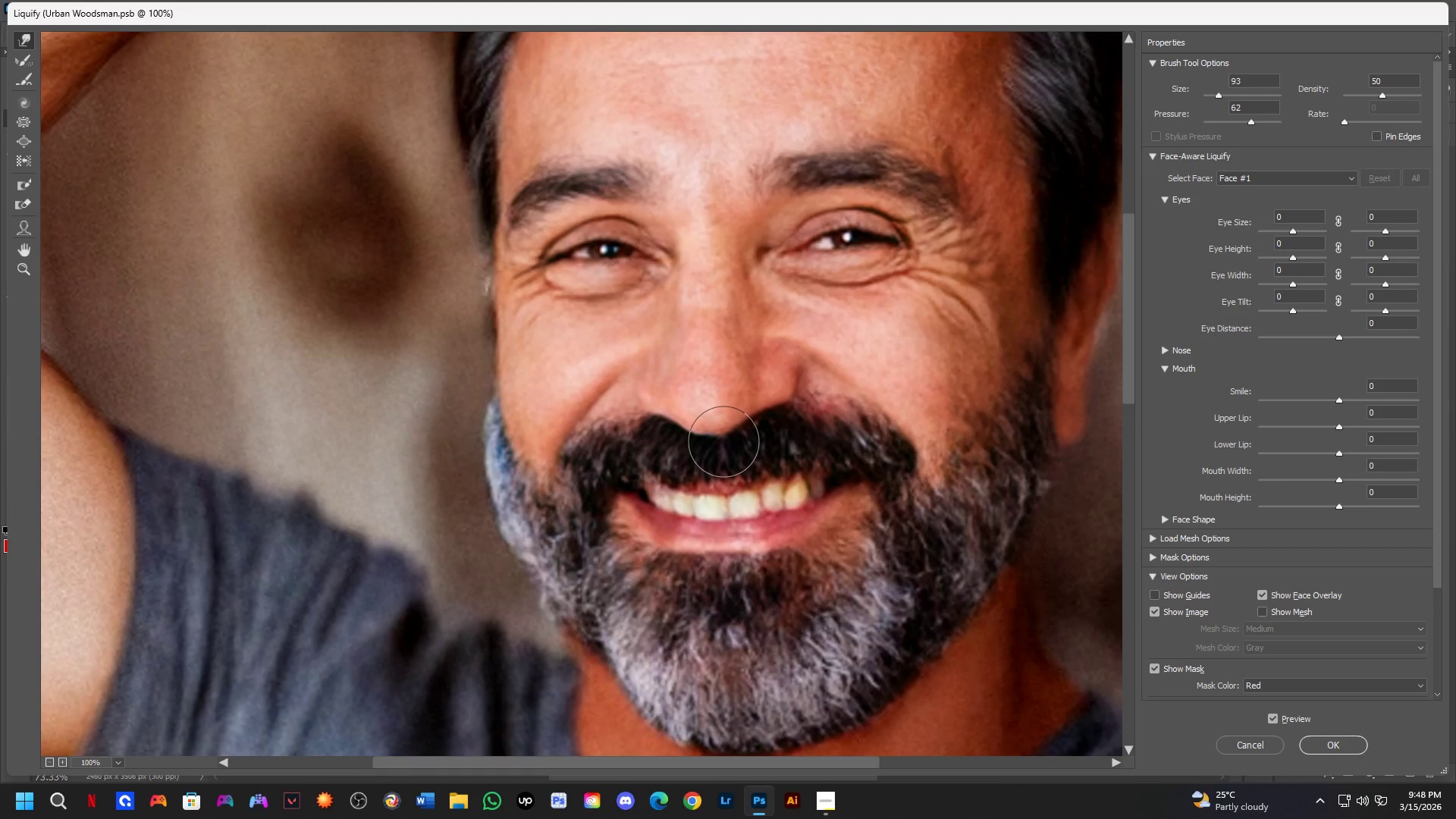 
key(Alt+Control+ControlLeft)
 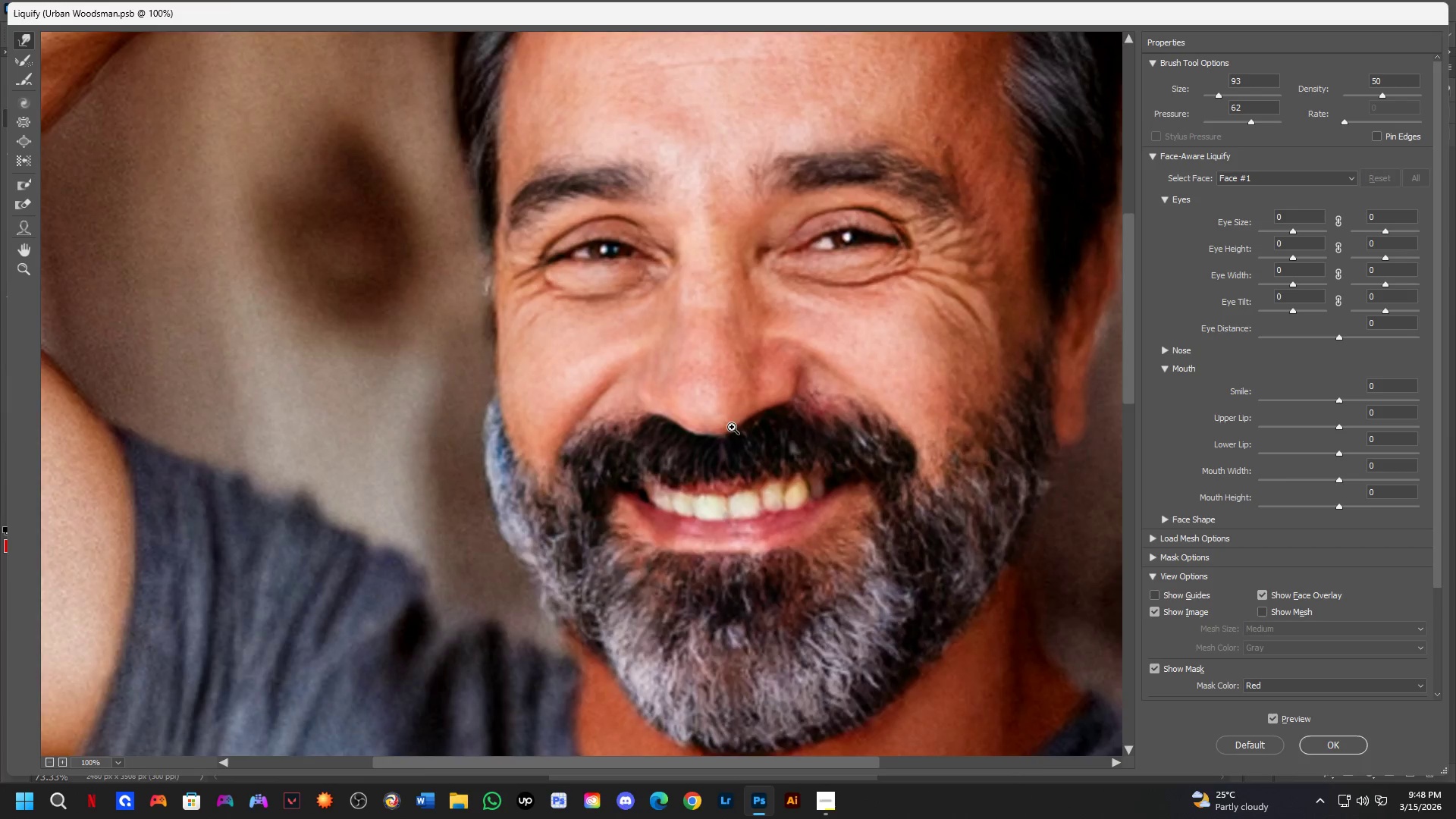 
hold_key(key=Space, duration=0.69)
 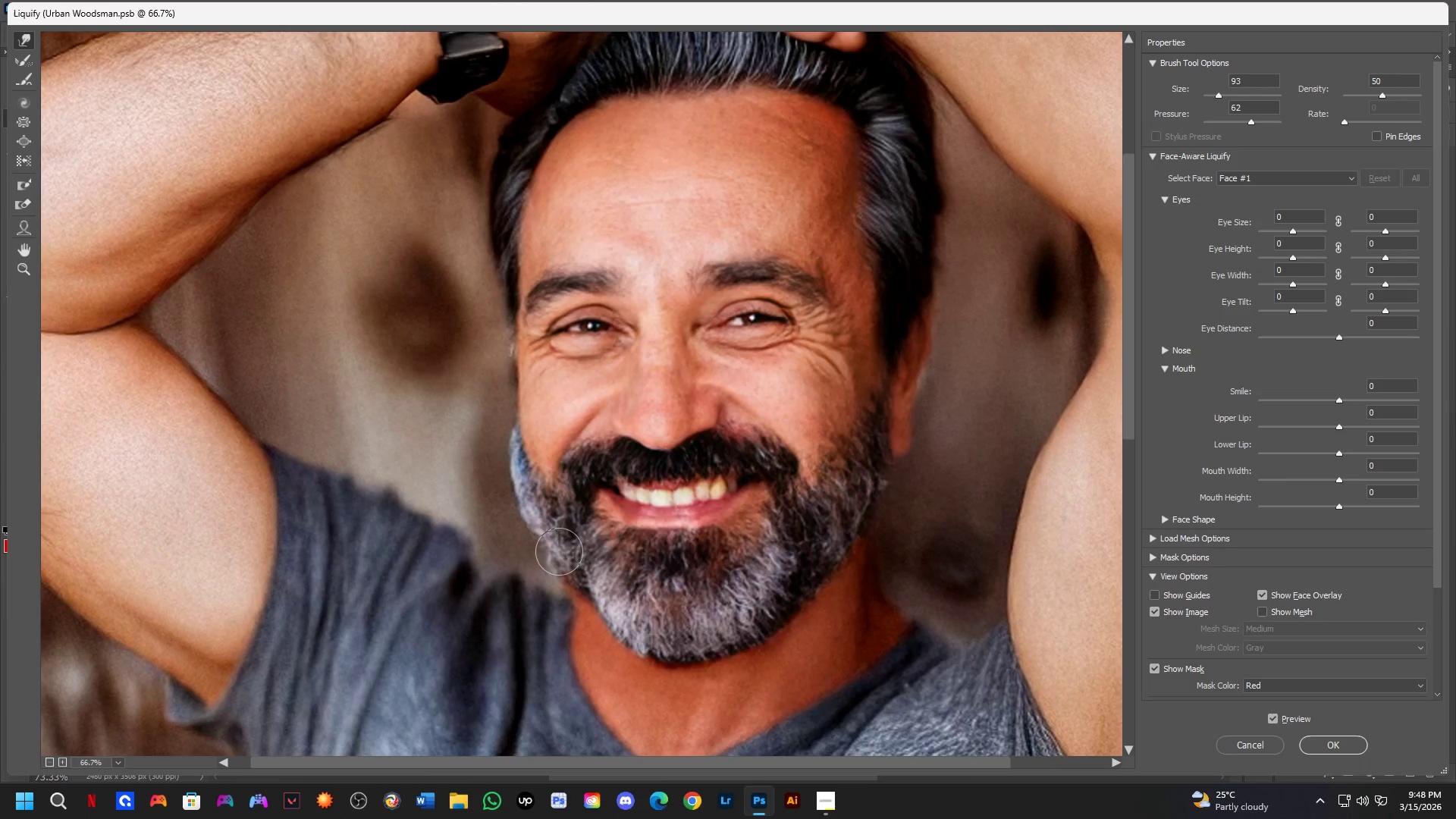 
scroll: coordinate [732, 427], scroll_direction: down, amount: 1.0
 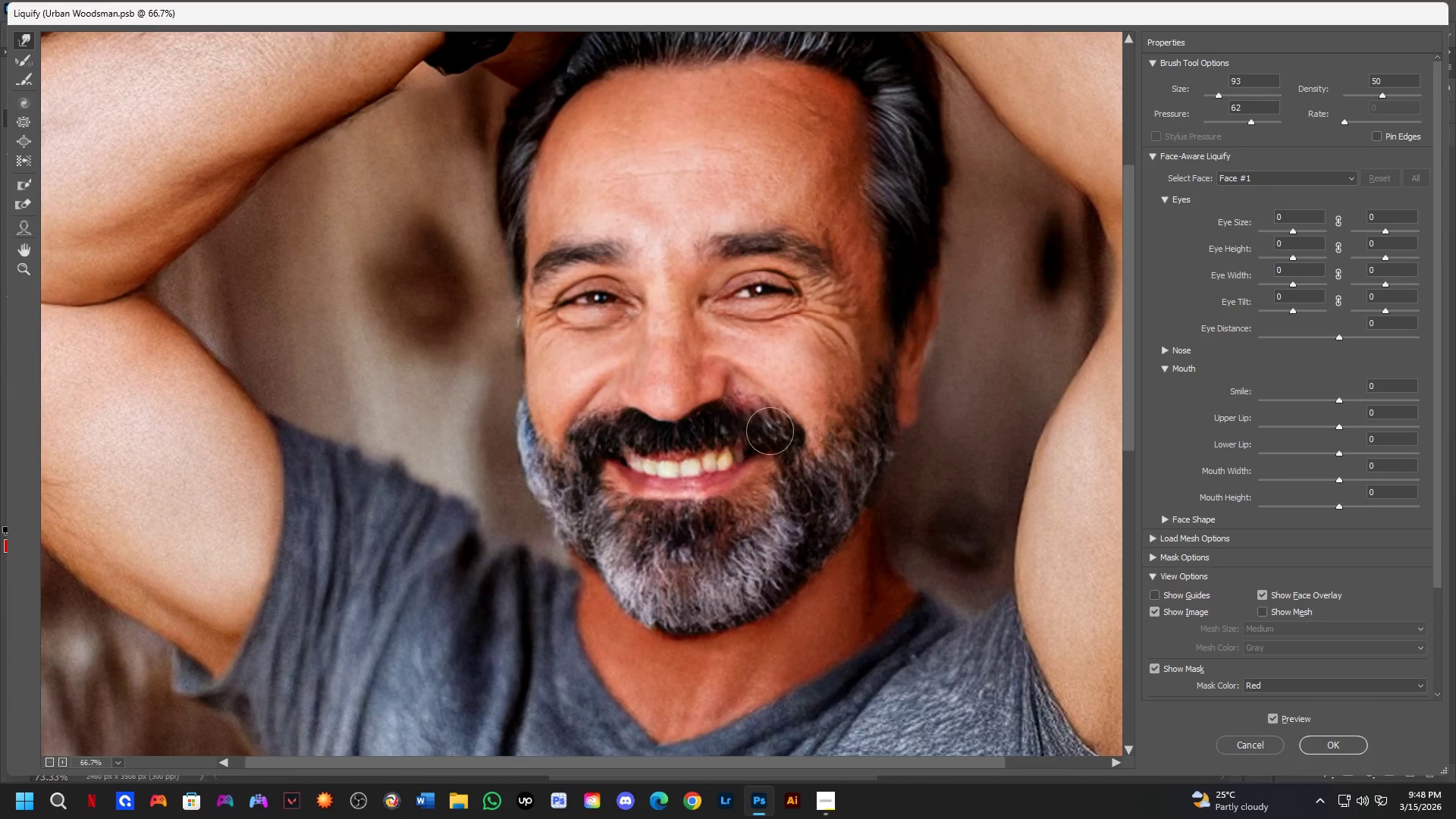 
left_click_drag(start_coordinate=[814, 401], to_coordinate=[808, 430])
 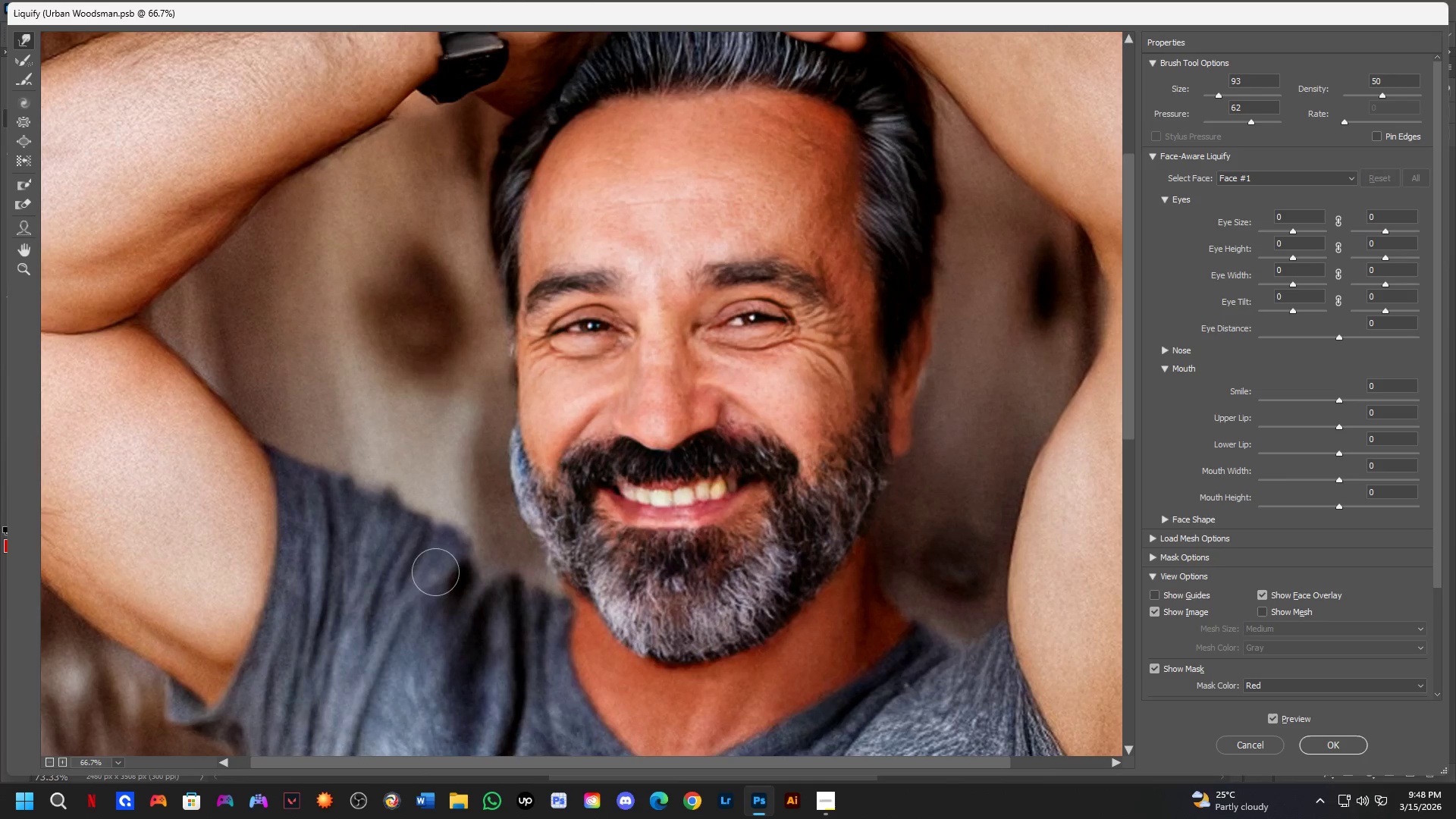 
key(Control+NumpadEnter)
 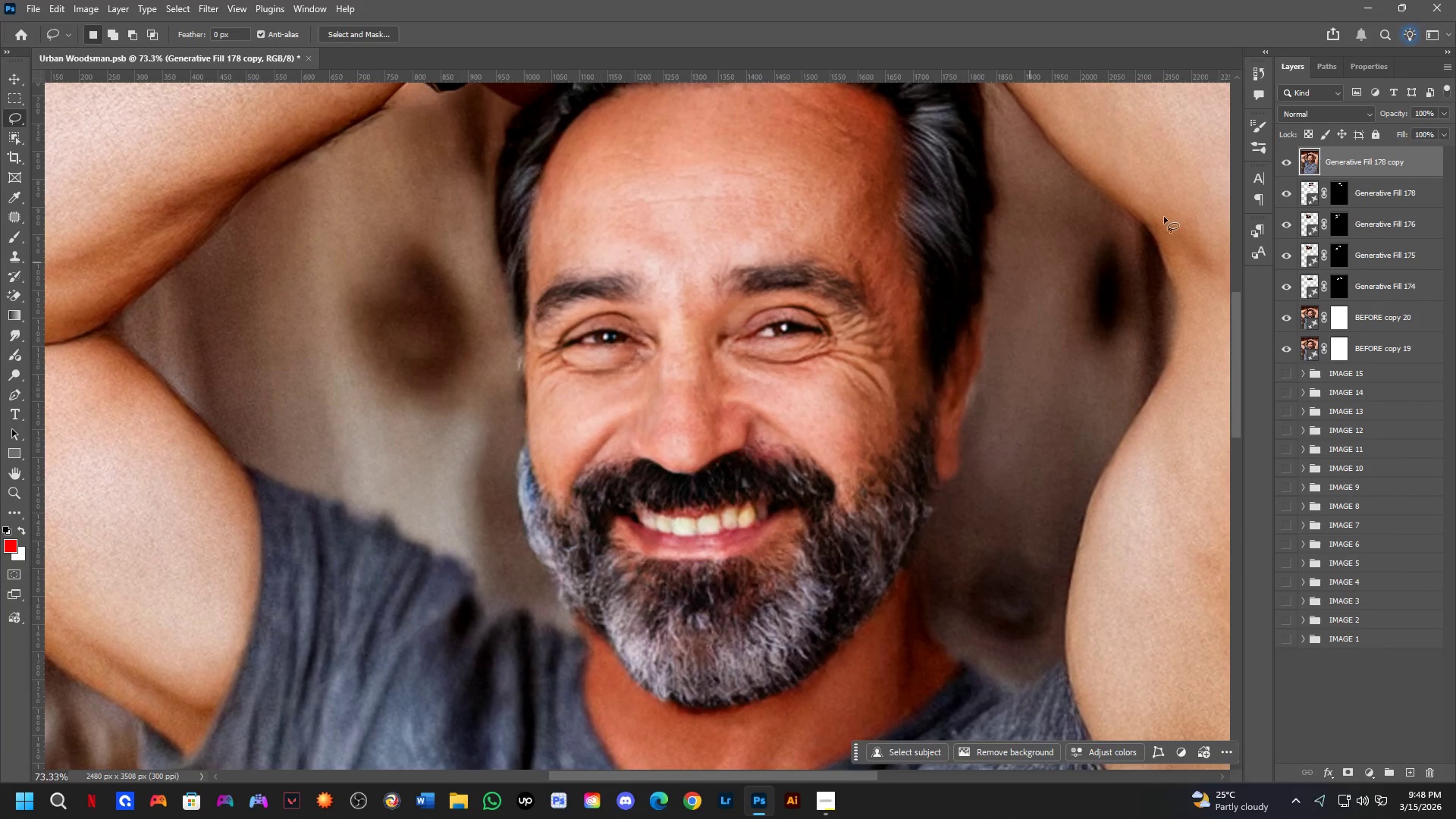 
key(Shift+ShiftLeft)
 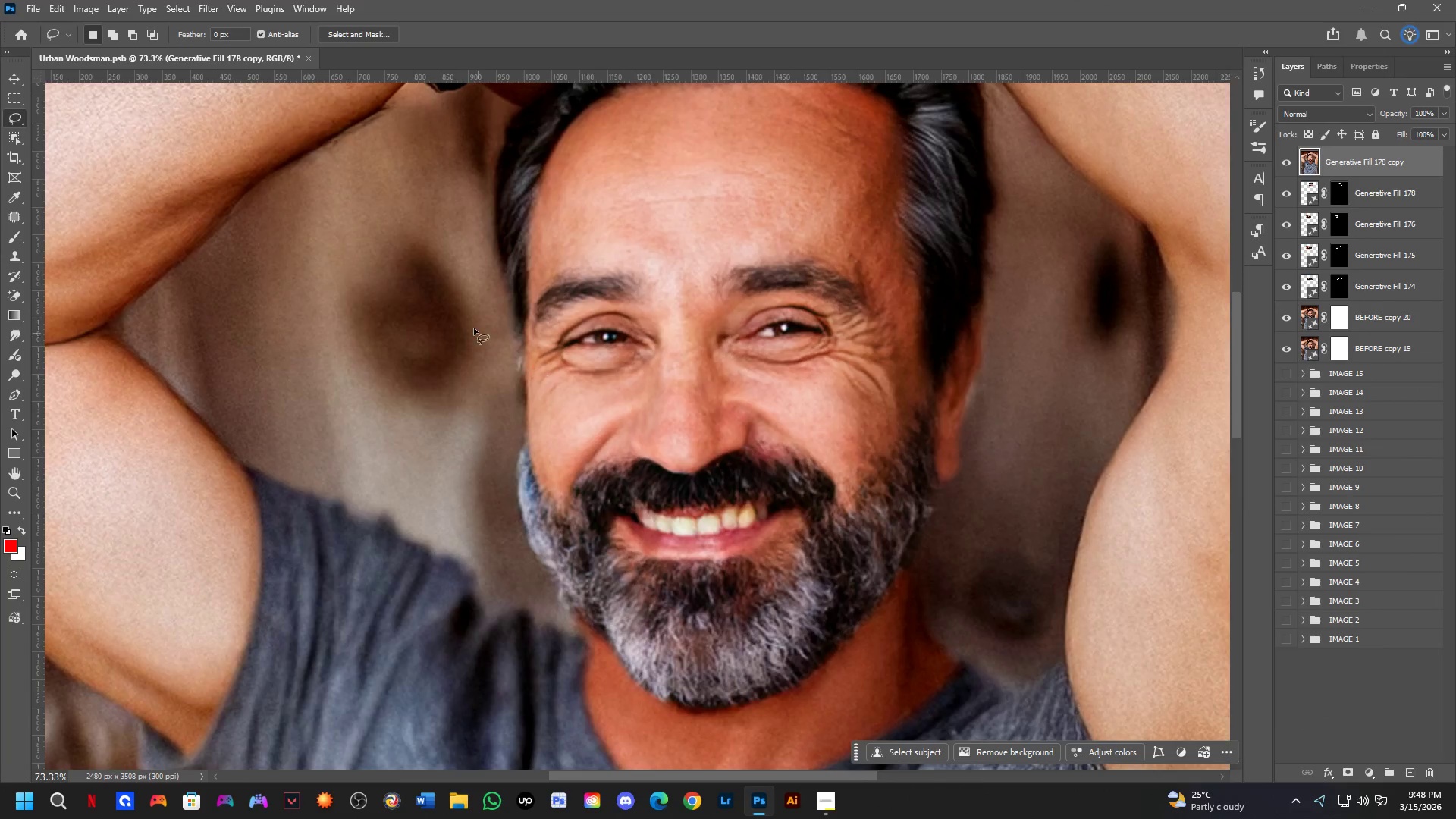 
hold_key(key=Space, duration=0.53)
 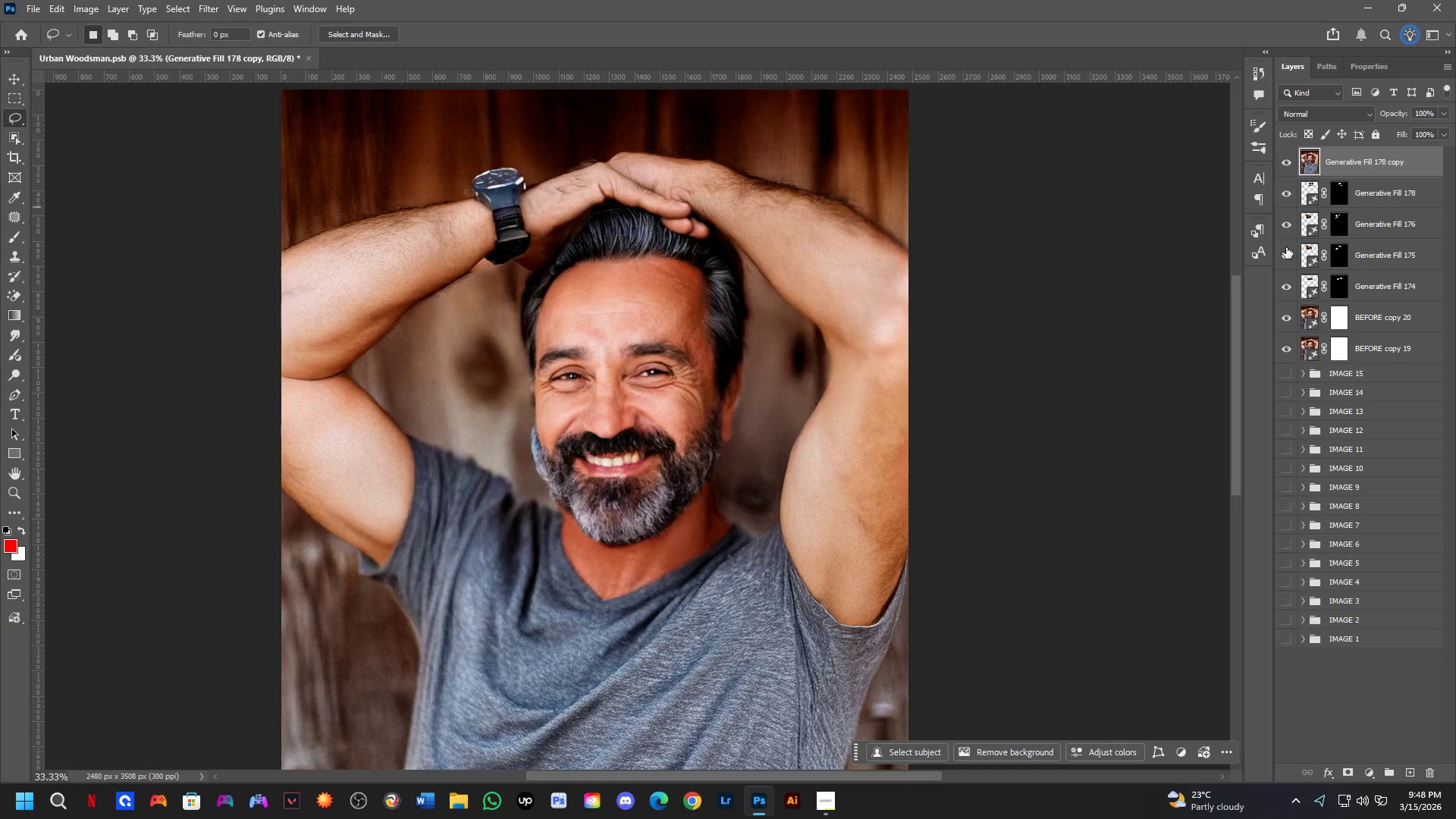 
left_click_drag(start_coordinate=[535, 285], to_coordinate=[573, 330])
 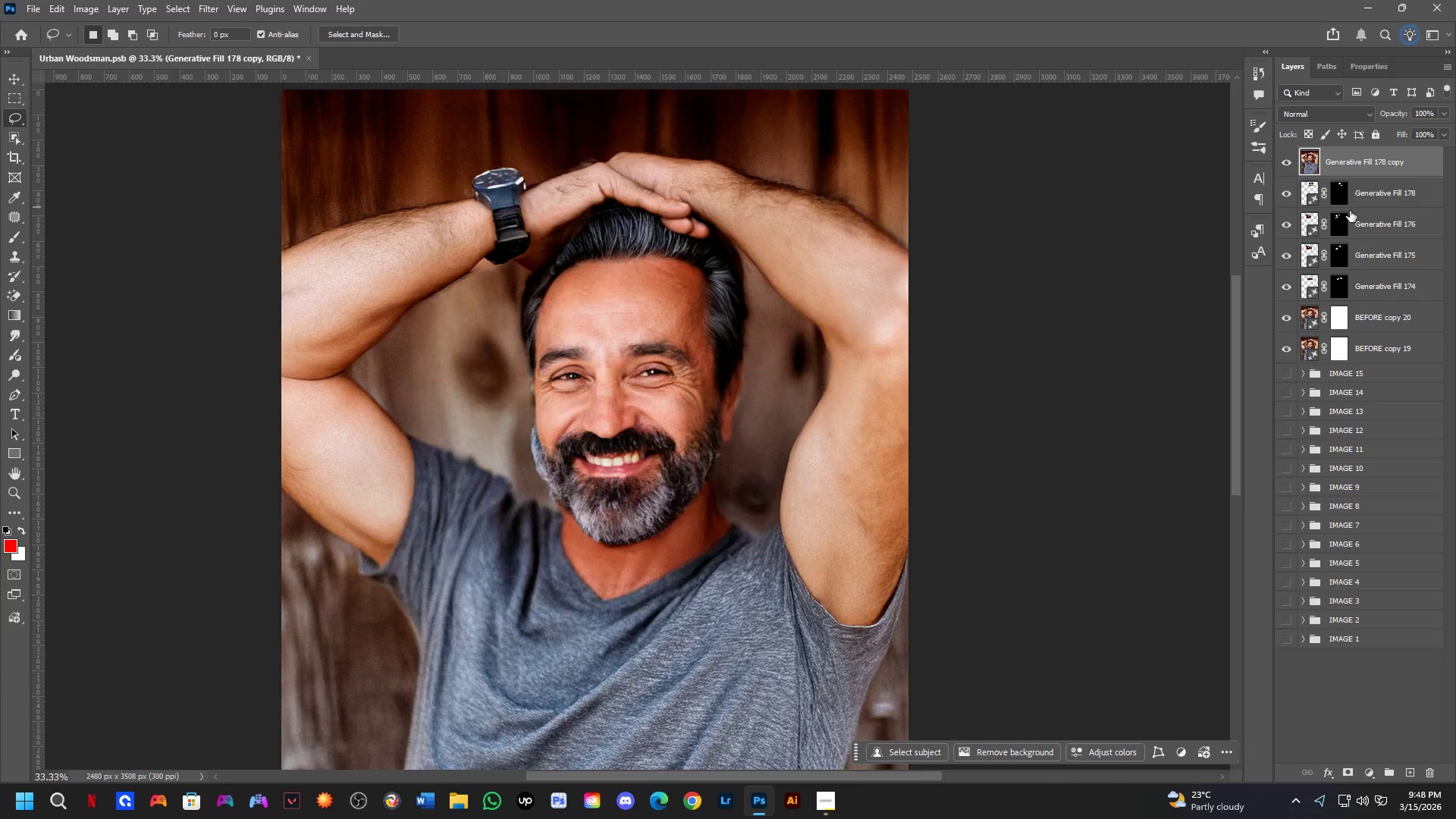 
scroll: coordinate [733, 306], scroll_direction: down, amount: 4.0
 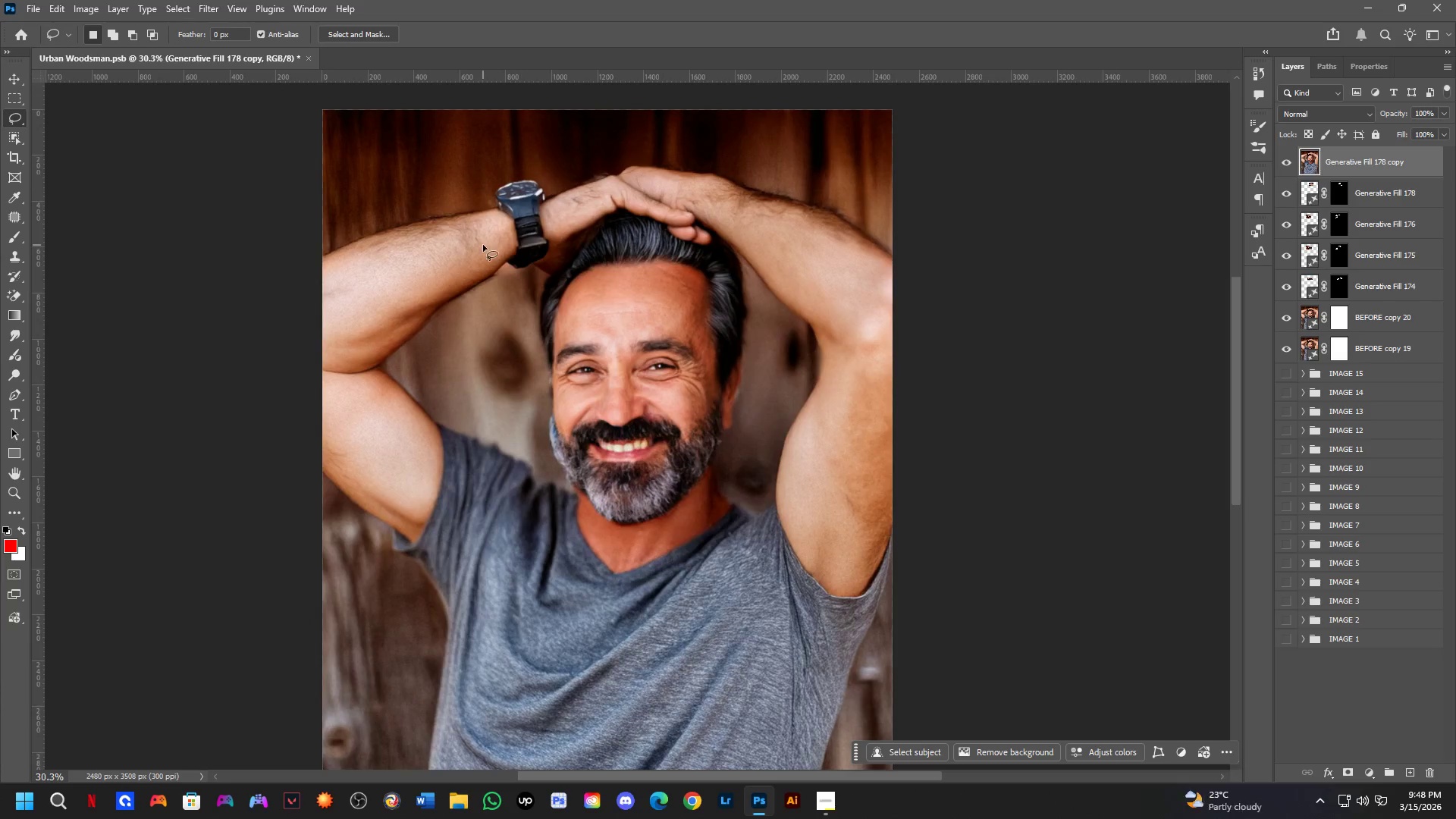 
scroll: coordinate [485, 246], scroll_direction: up, amount: 1.0
 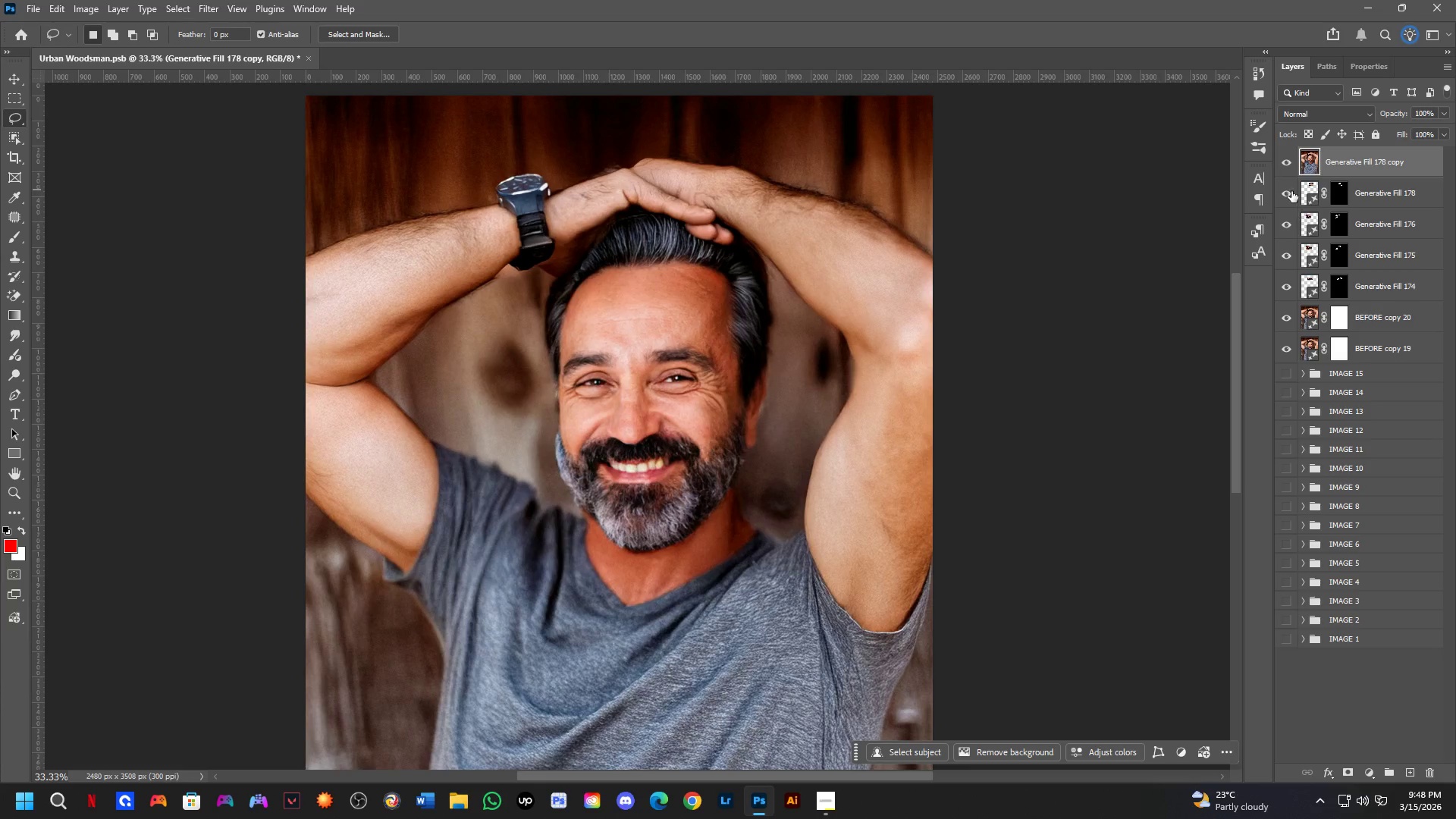 
left_click([1279, 158])
 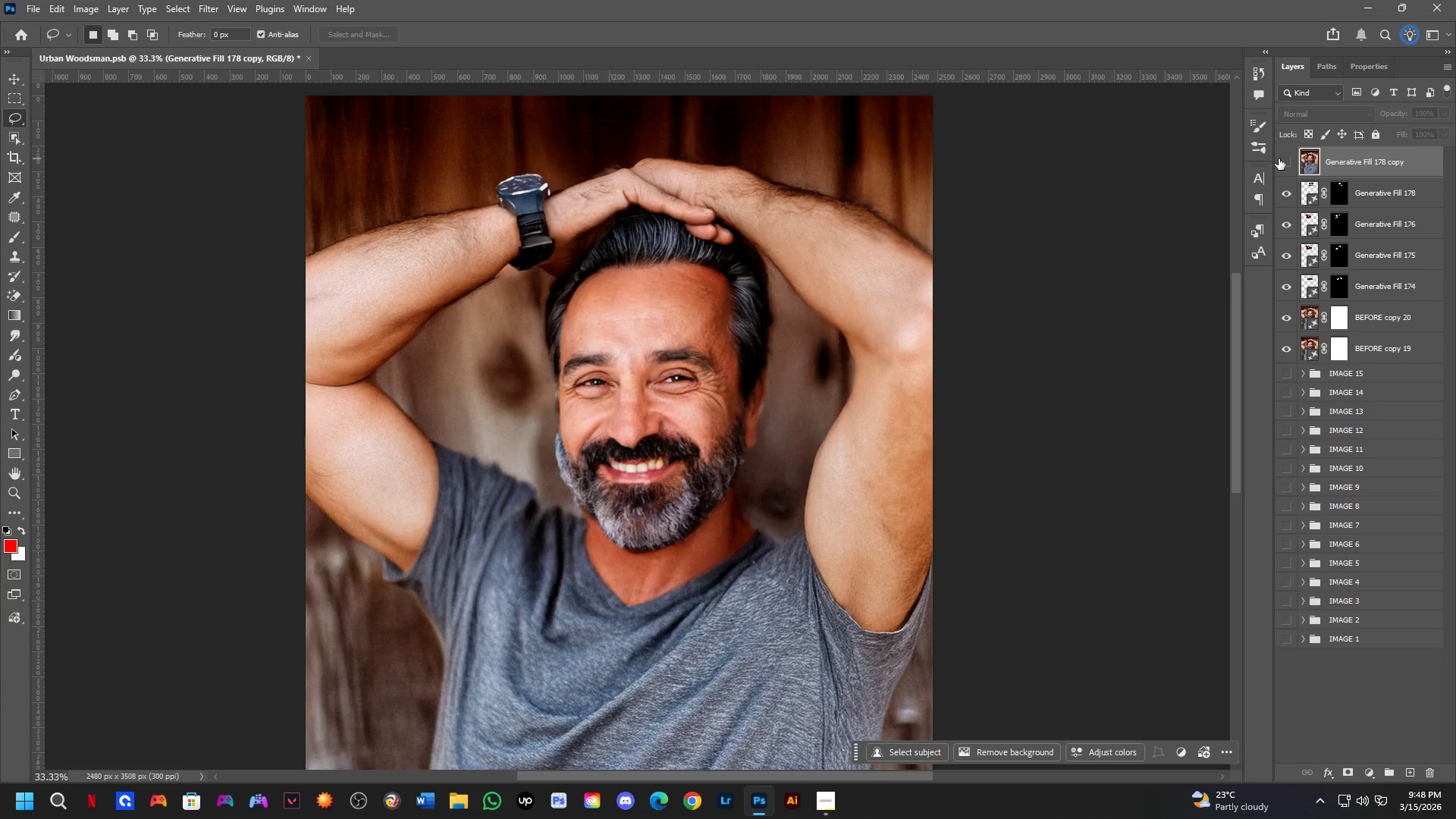 
left_click([1279, 158])
 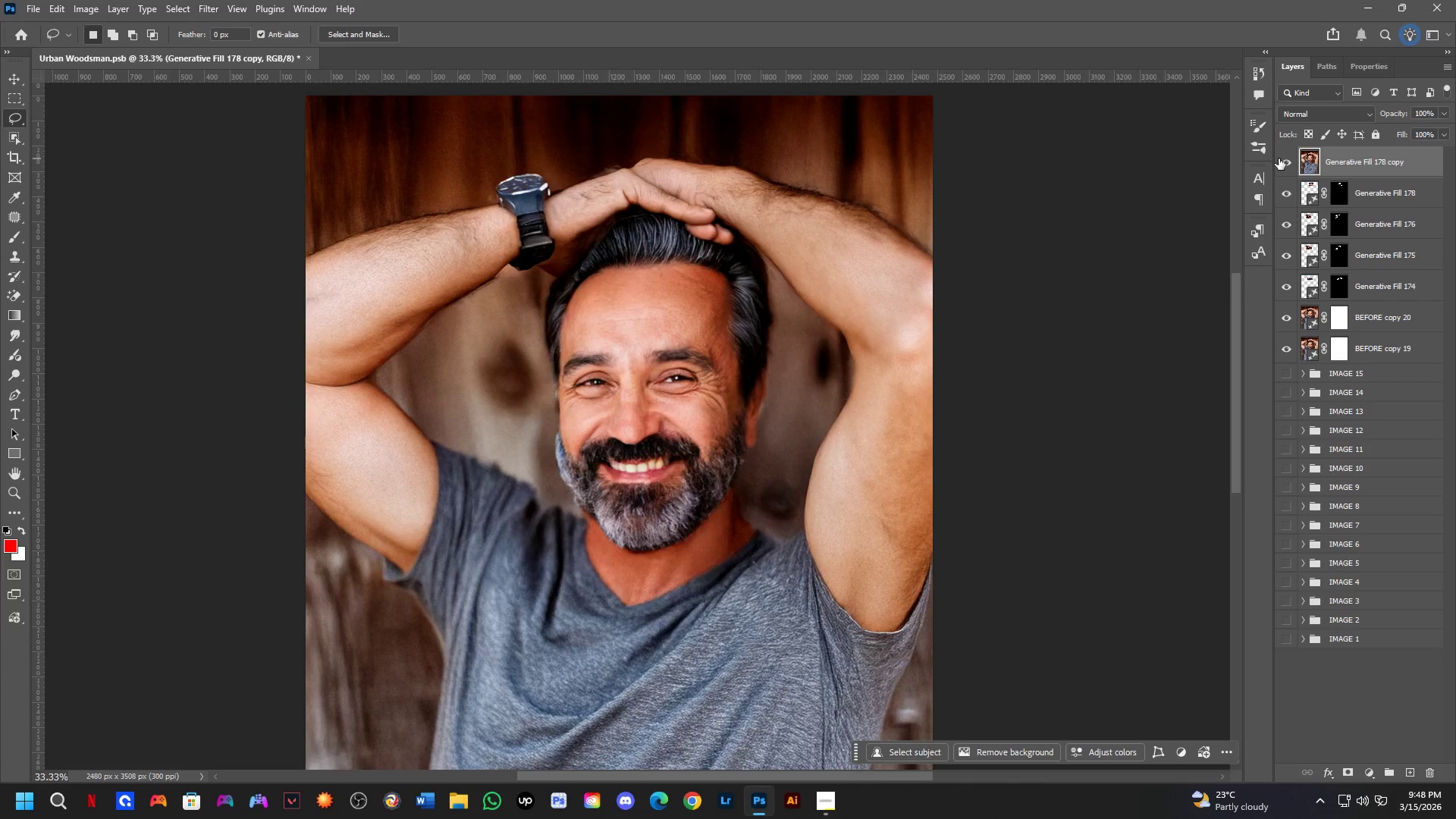 
key(Shift+ShiftLeft)
 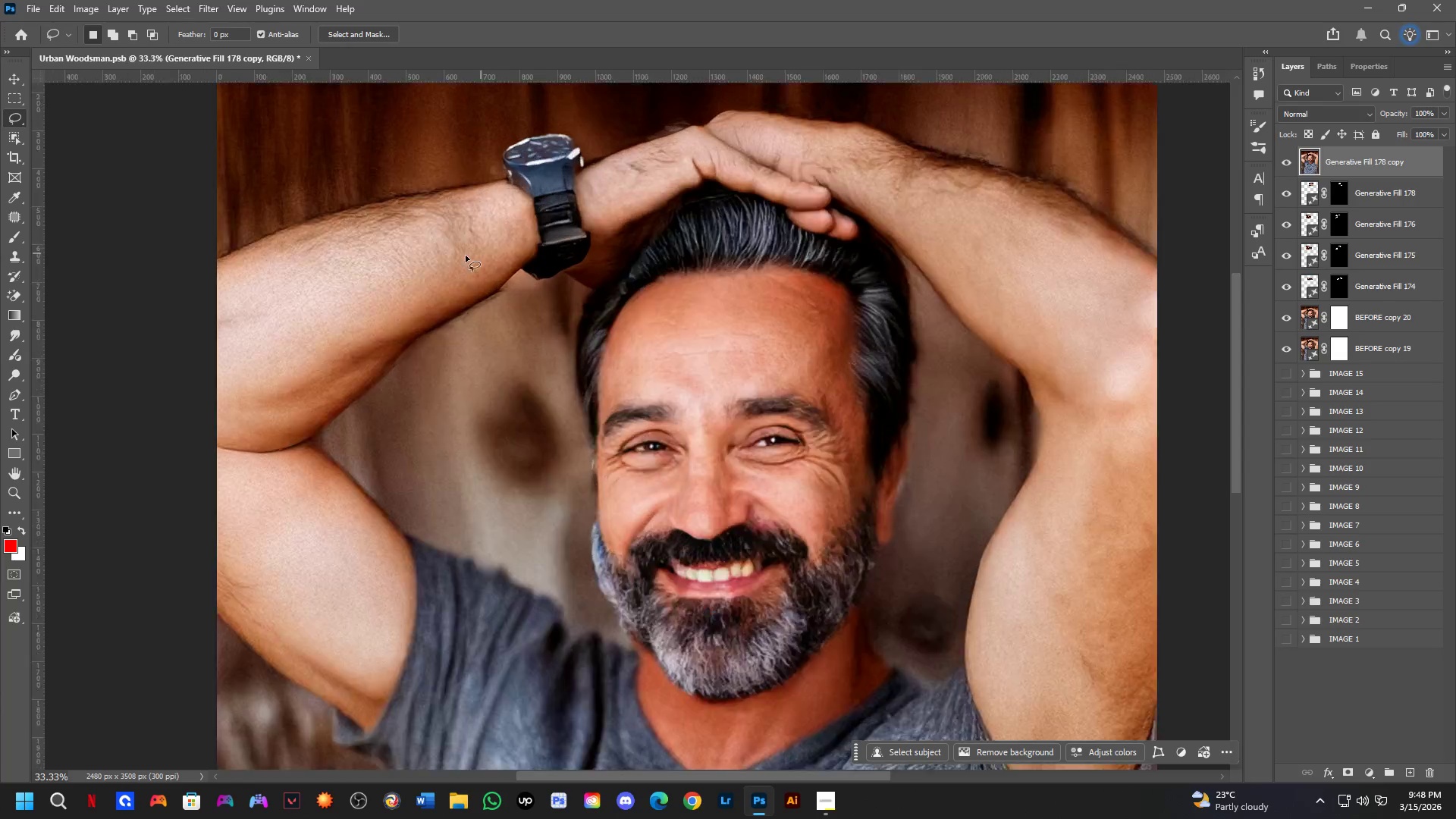 
hold_key(key=Space, duration=0.72)
 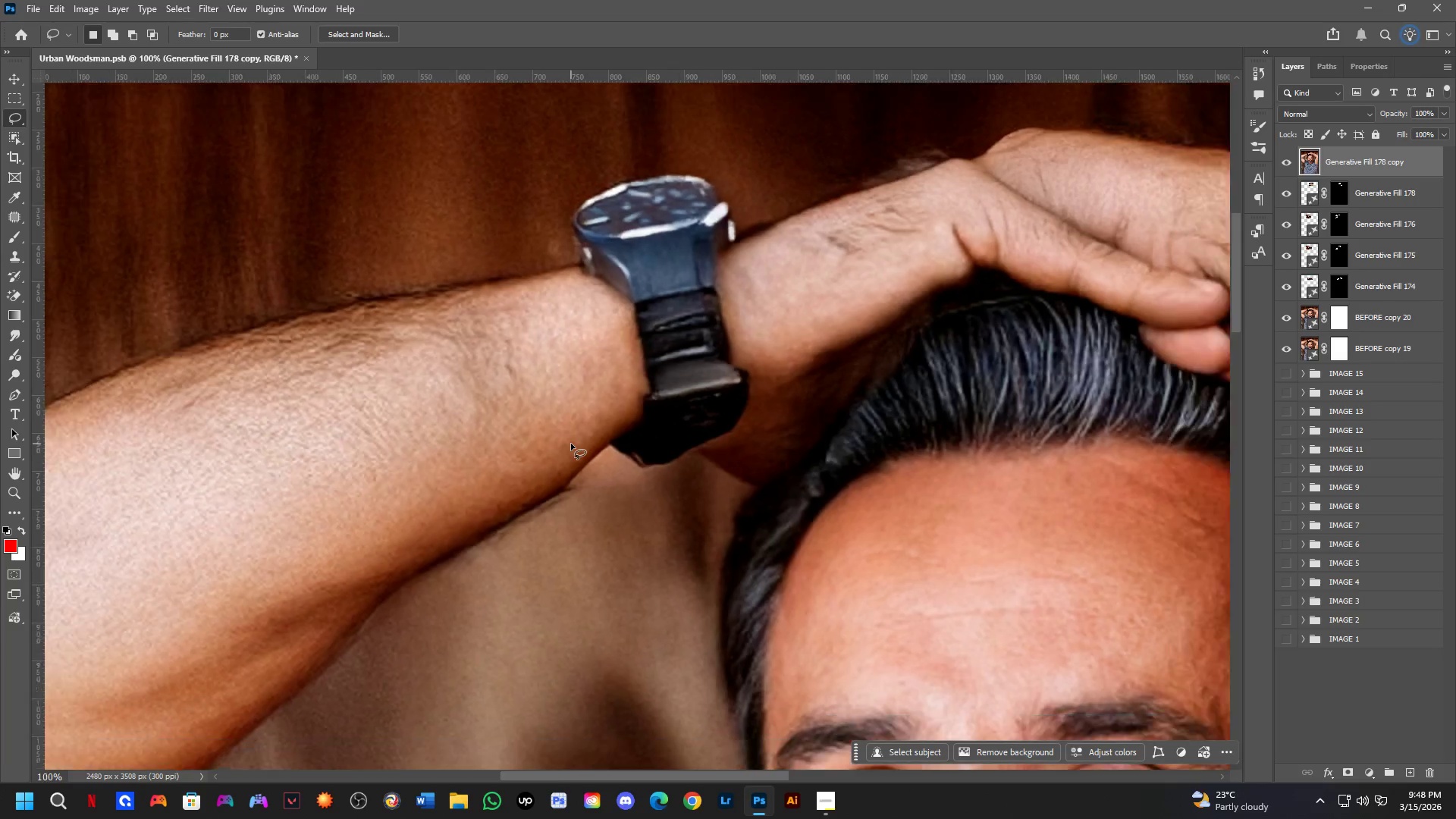 
left_click_drag(start_coordinate=[560, 289], to_coordinate=[571, 453])
 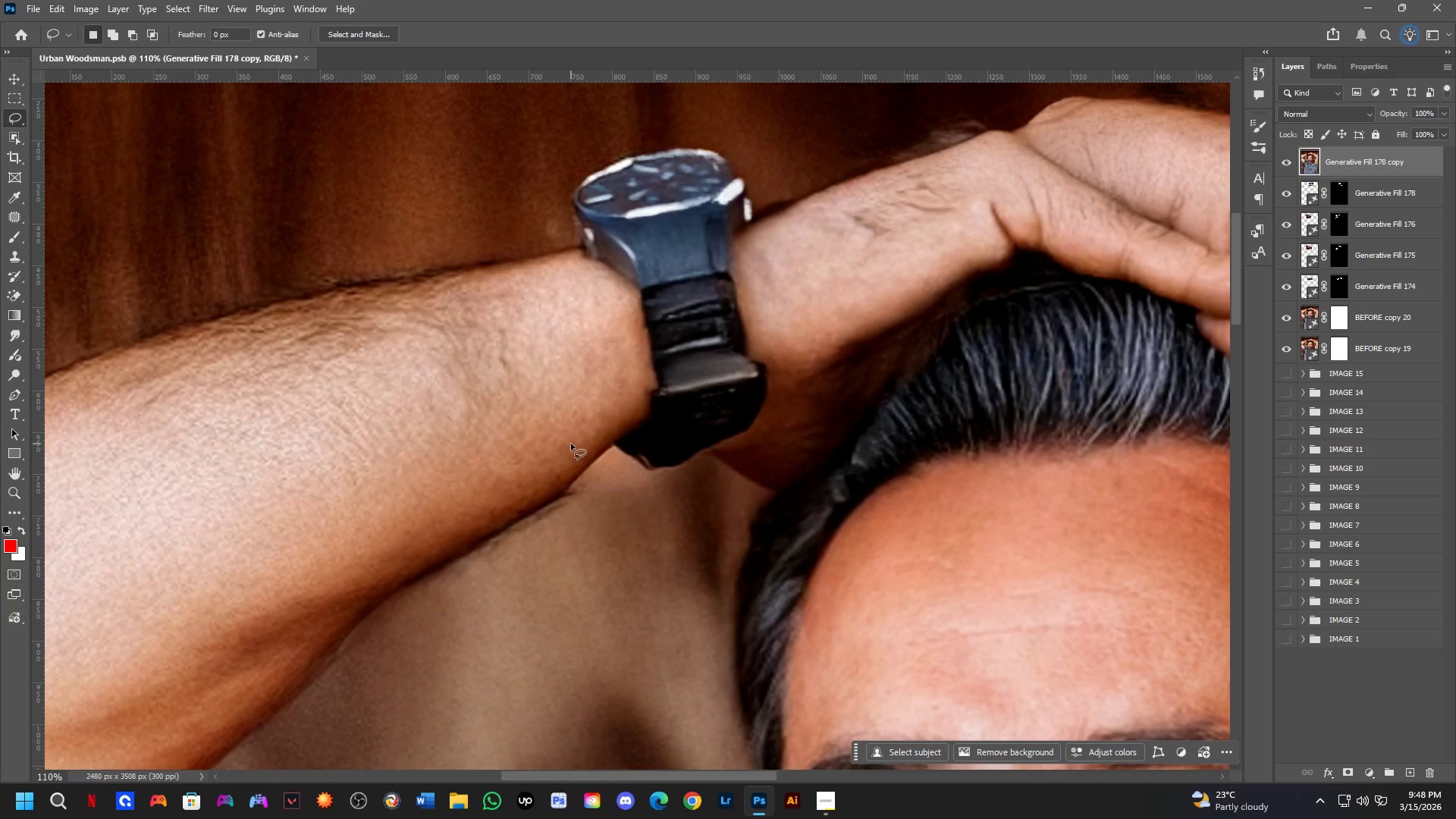 
scroll: coordinate [447, 260], scroll_direction: up, amount: 4.0
 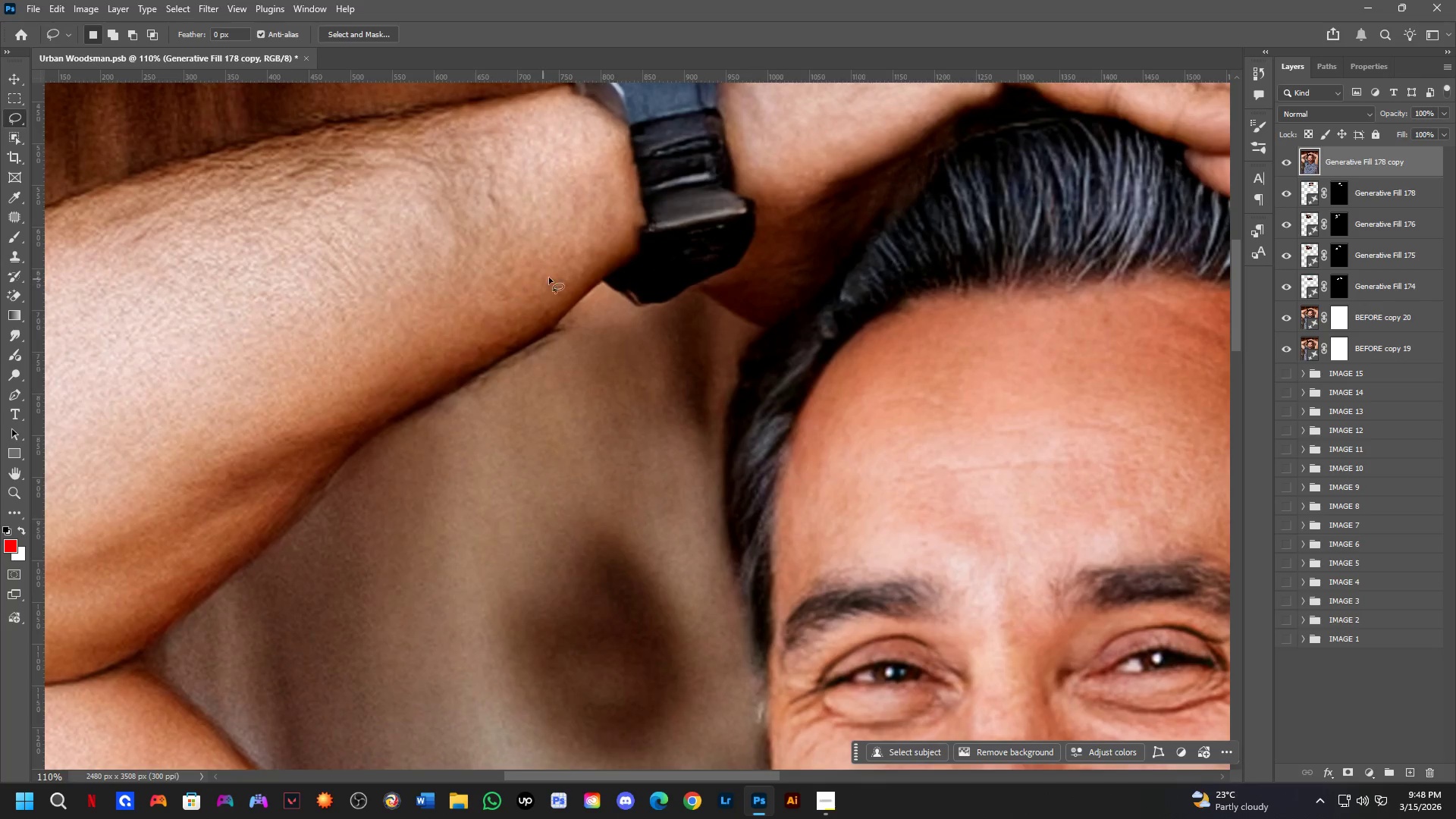 
key(Shift+ShiftLeft)
 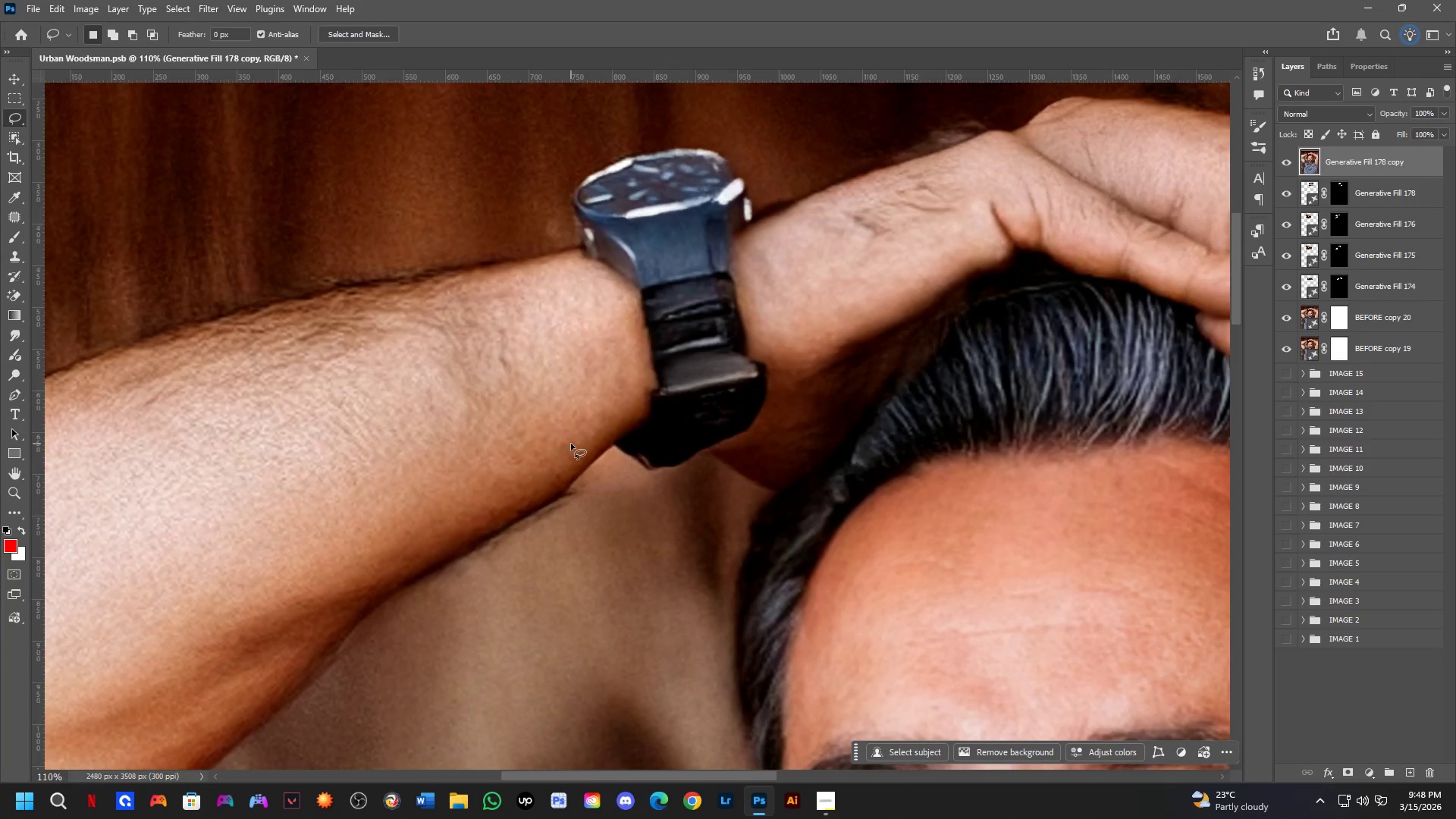 
scroll: coordinate [571, 444], scroll_direction: down, amount: 3.0
 